 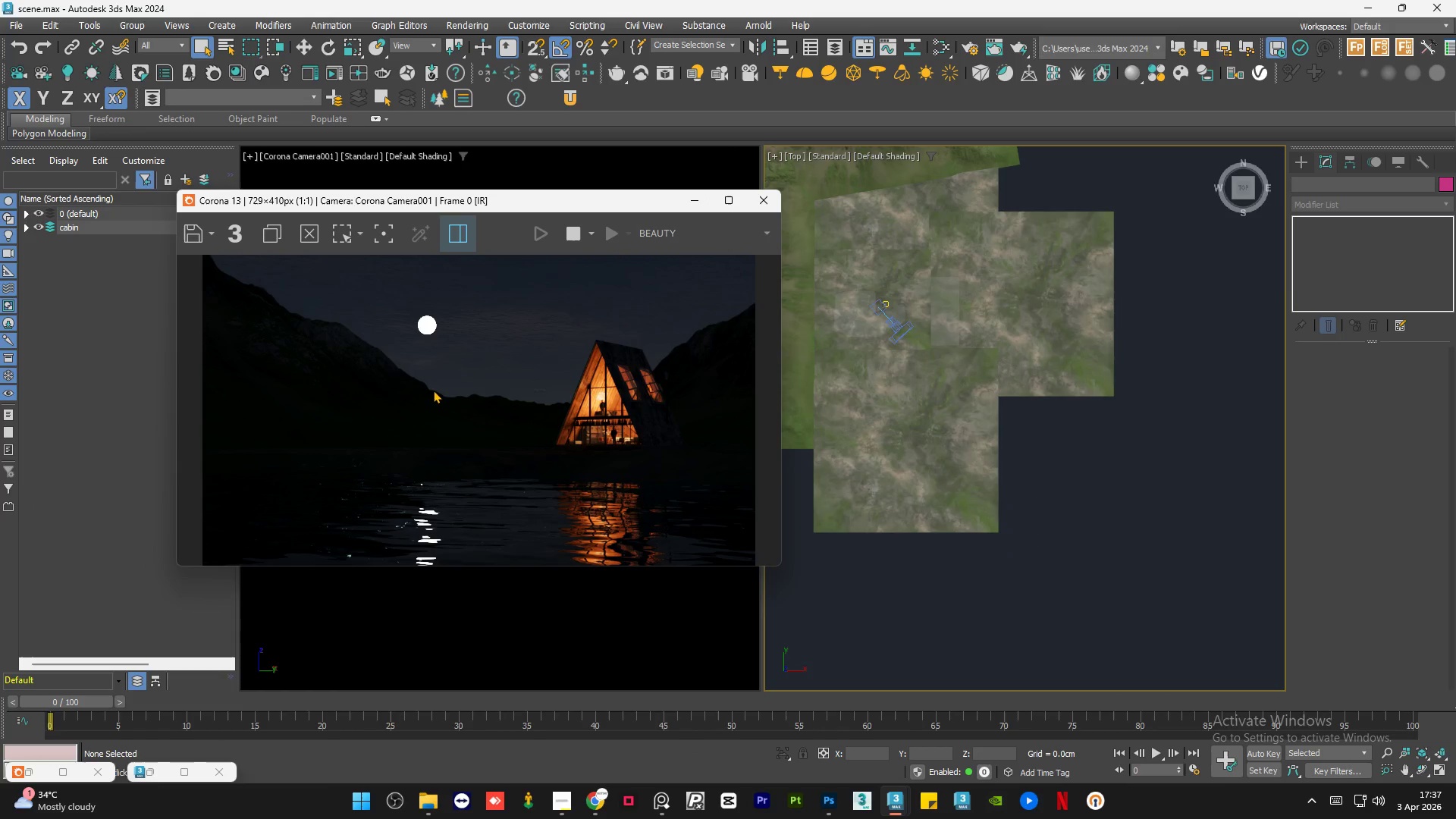 
scroll: coordinate [433, 393], scroll_direction: none, amount: 0.0
 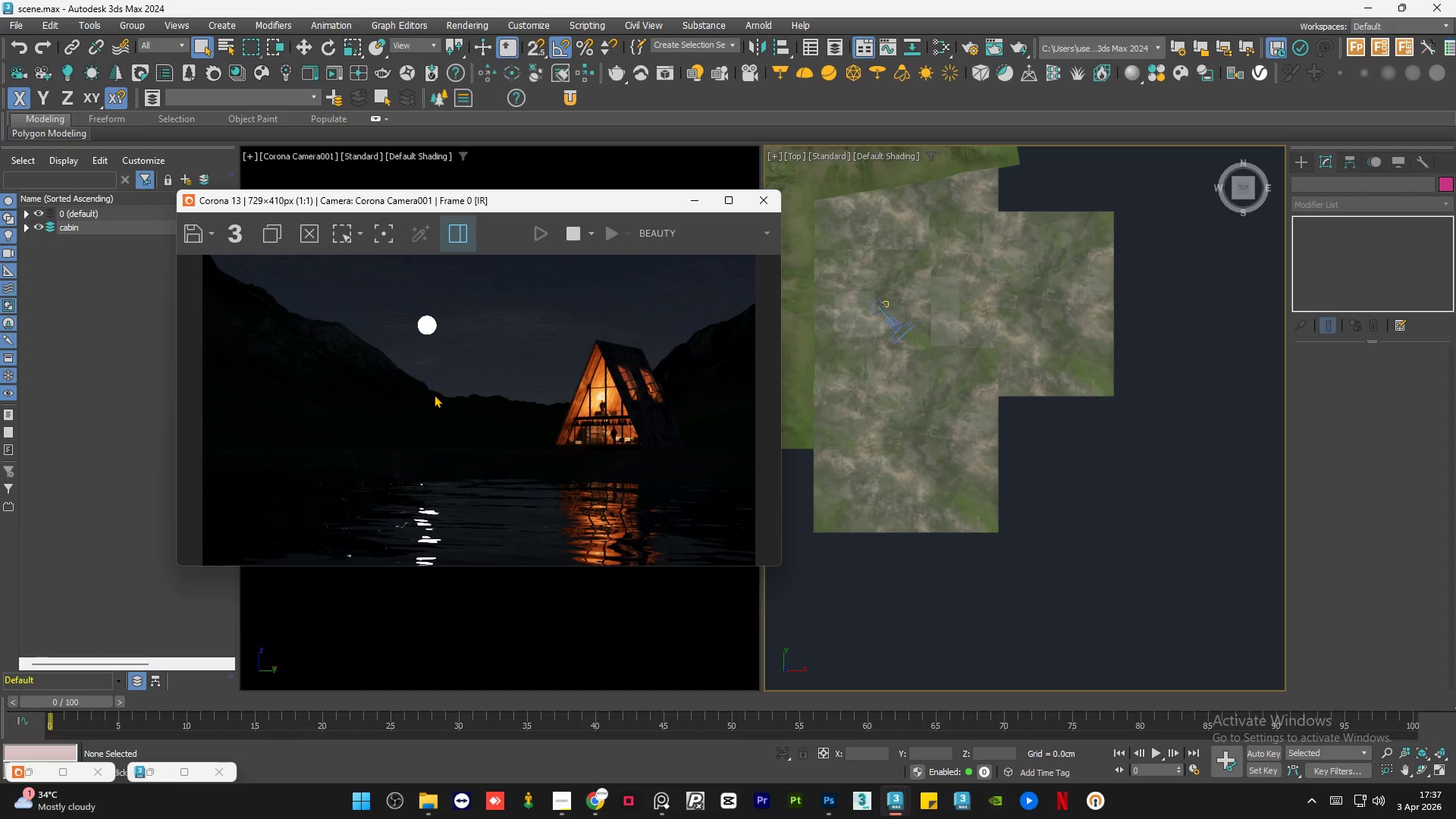 
left_click_drag(start_coordinate=[584, 202], to_coordinate=[610, 202])
 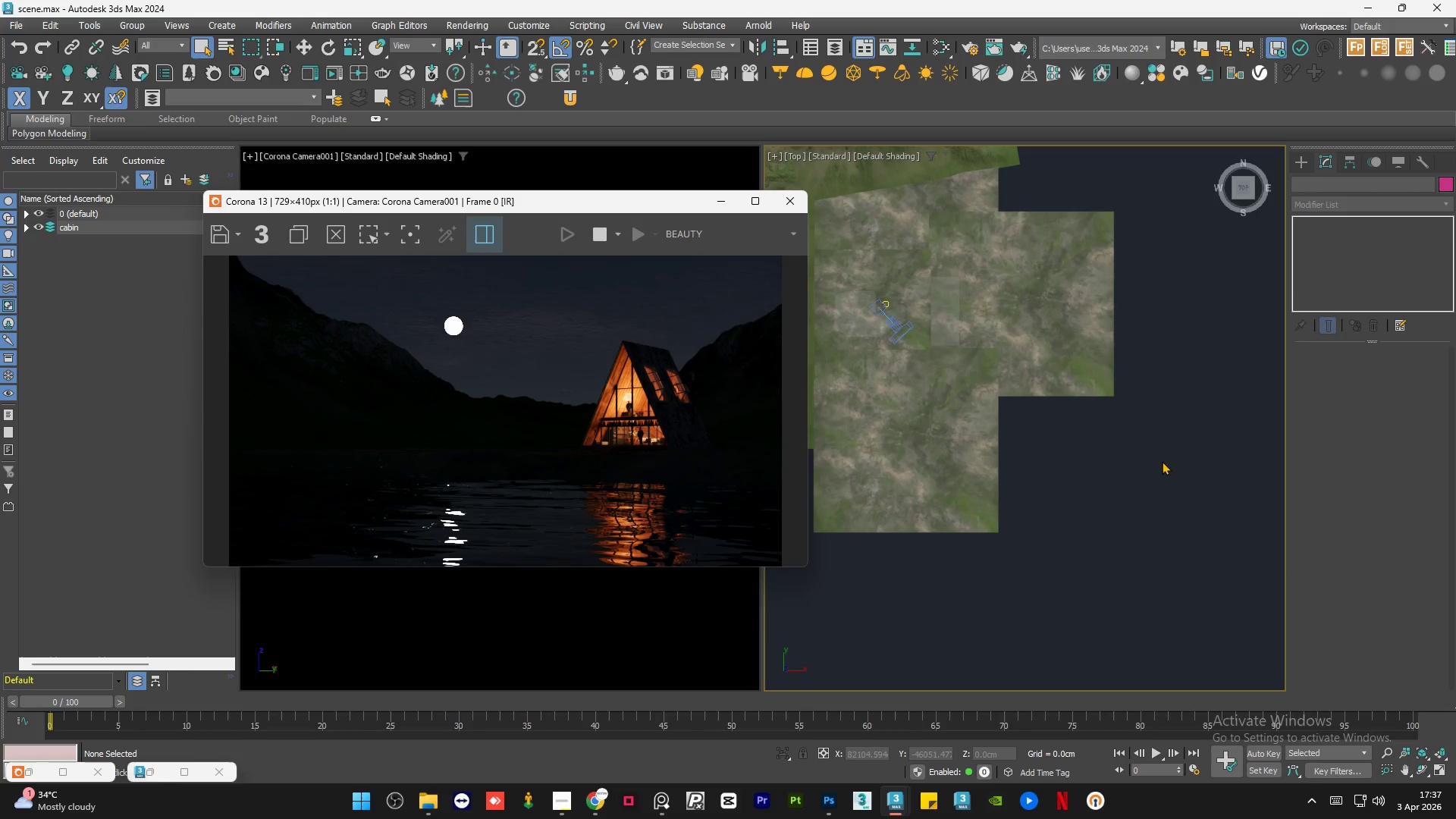 
scroll: coordinate [1178, 471], scroll_direction: down, amount: 1.0
 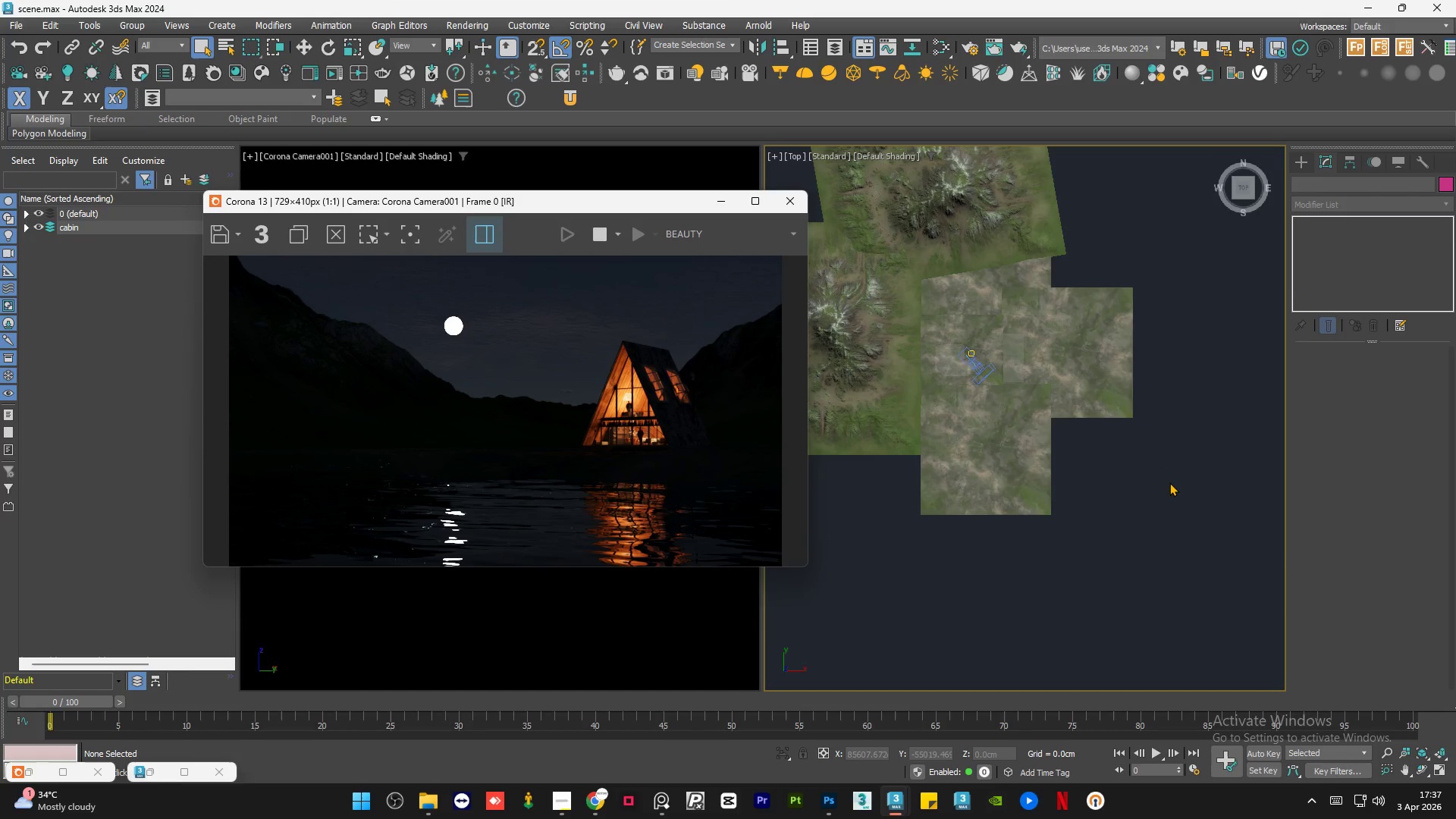 
left_click([1169, 482])
 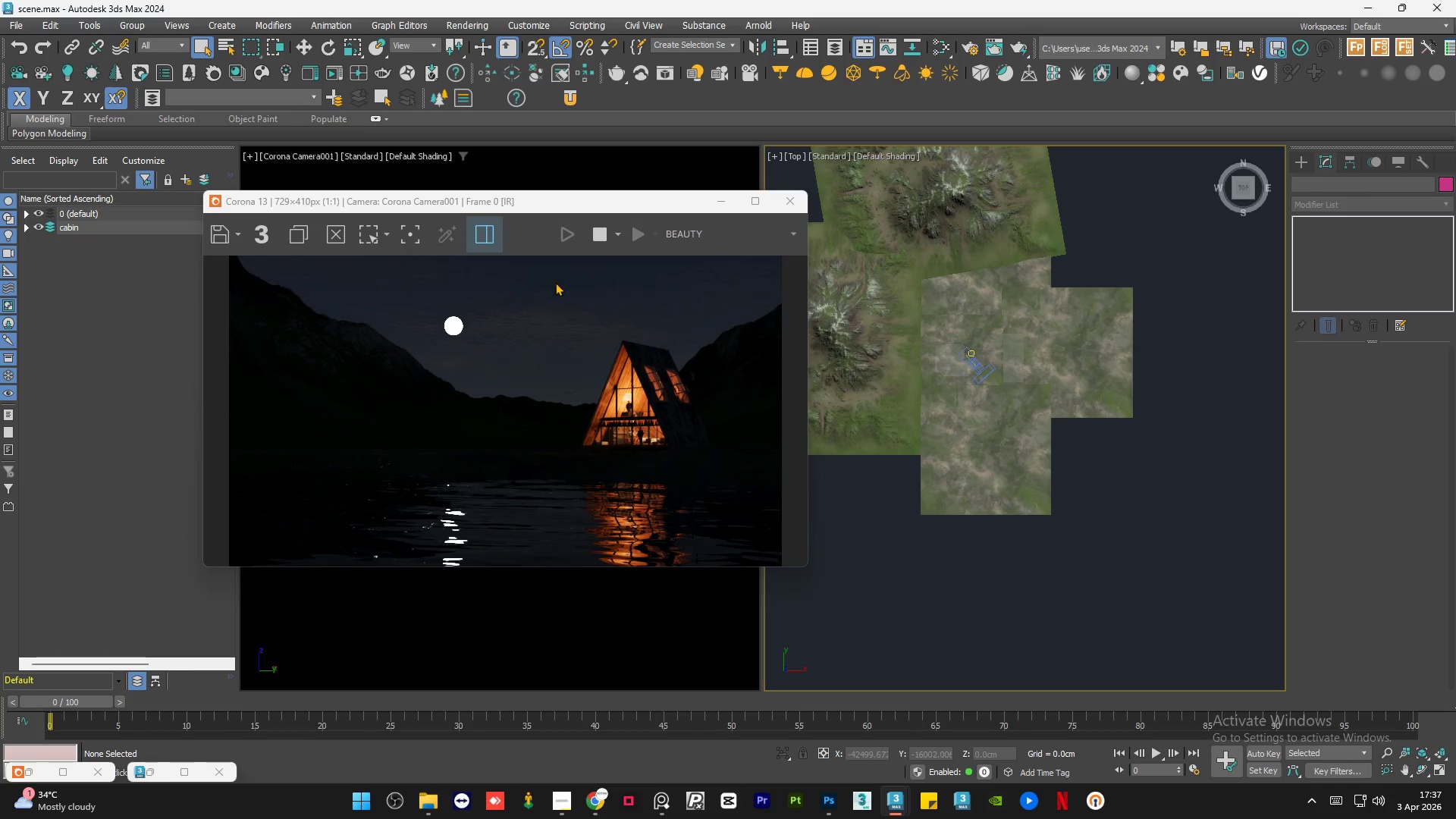 
left_click([655, 808])
 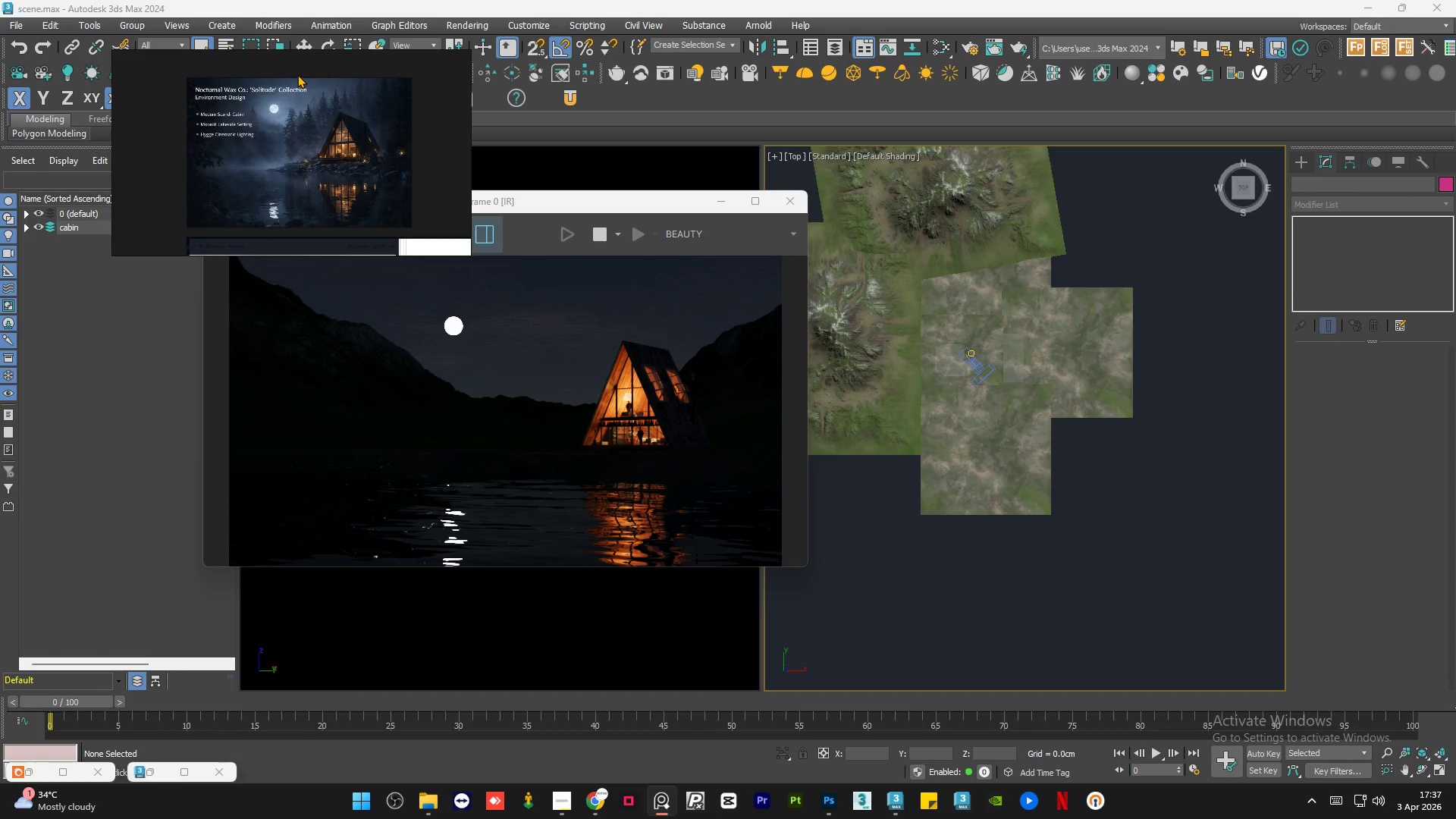 
left_click_drag(start_coordinate=[299, 61], to_coordinate=[284, 31])
 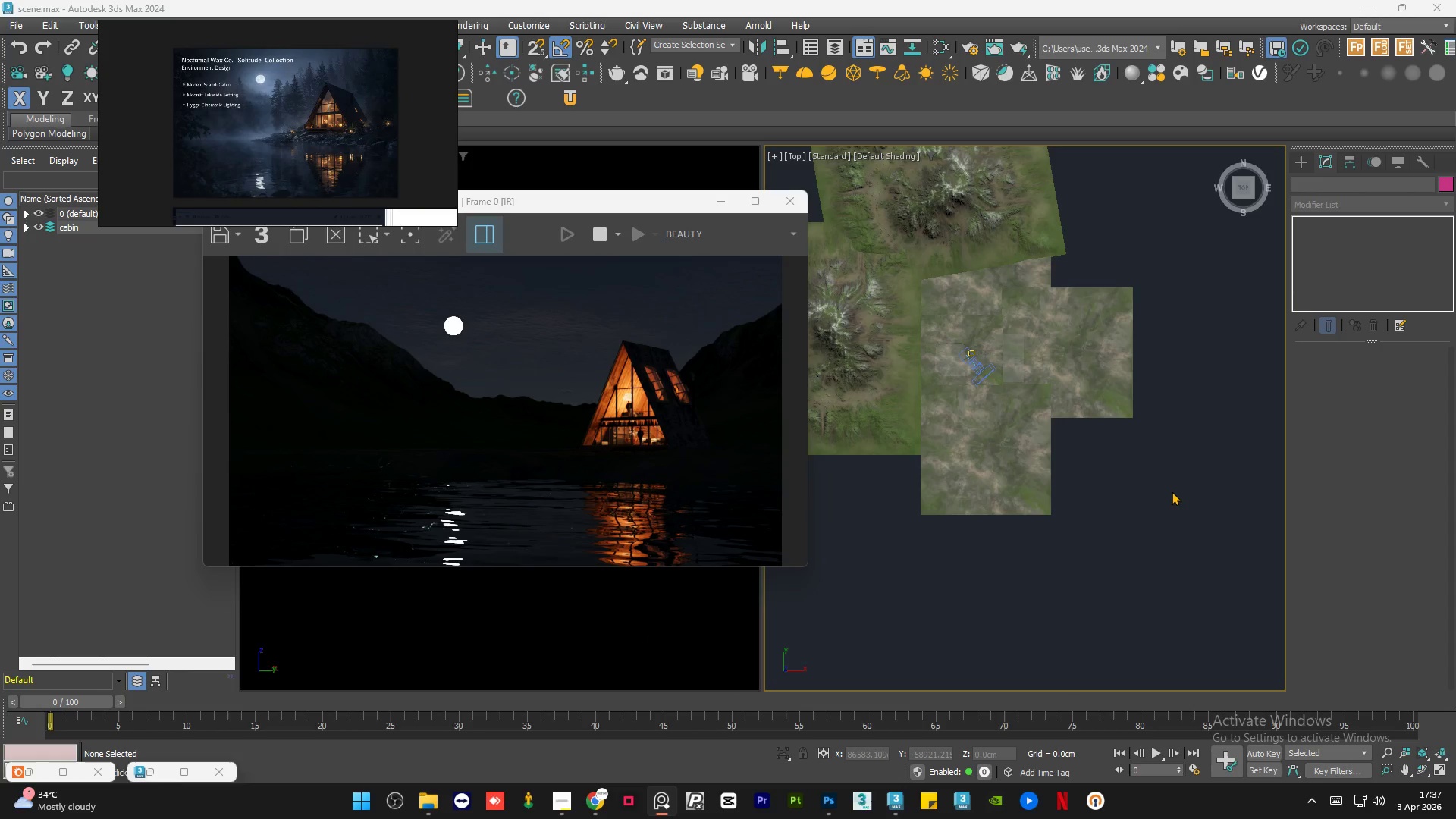 
left_click([1172, 491])
 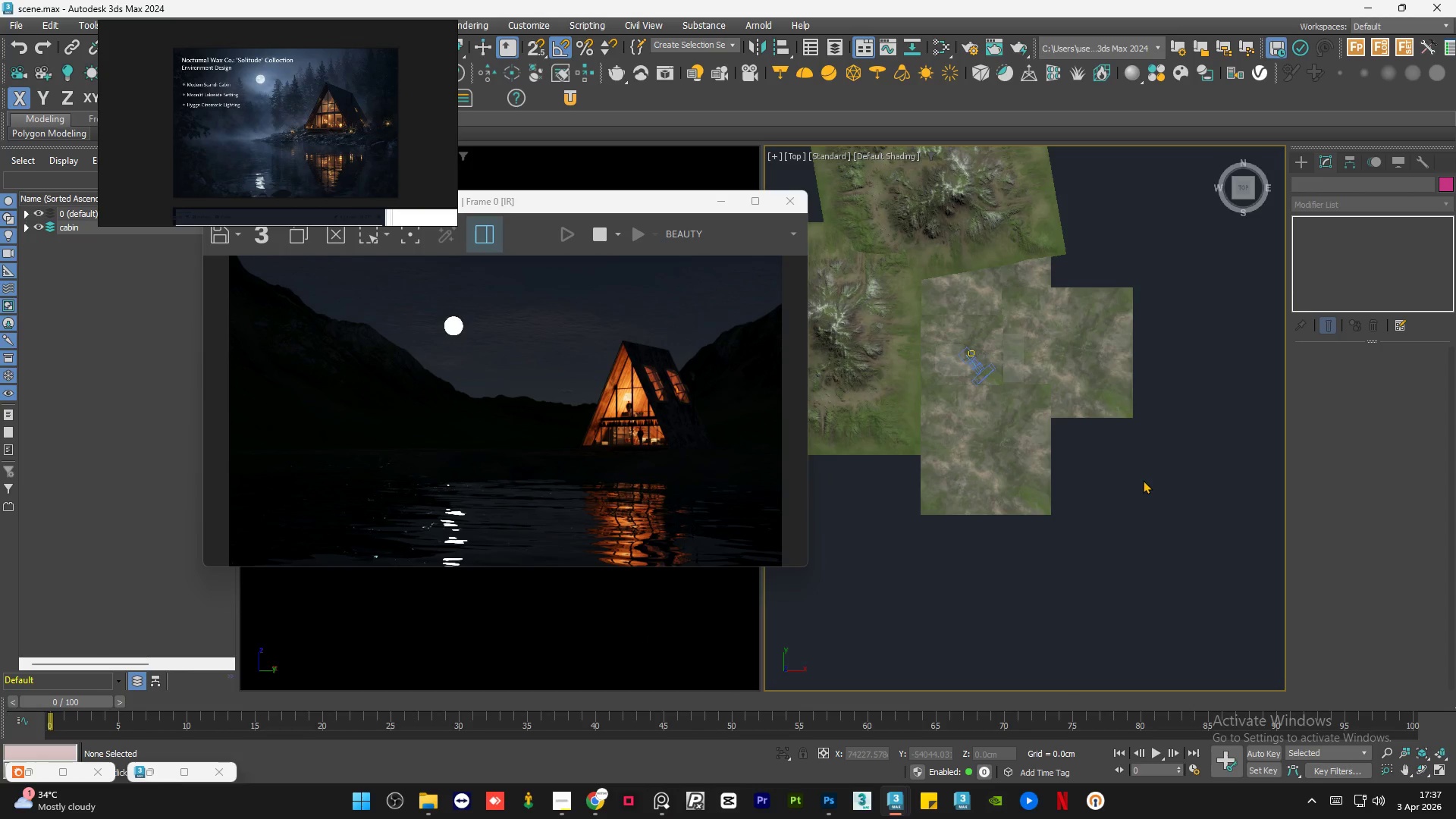 
wait(8.84)
 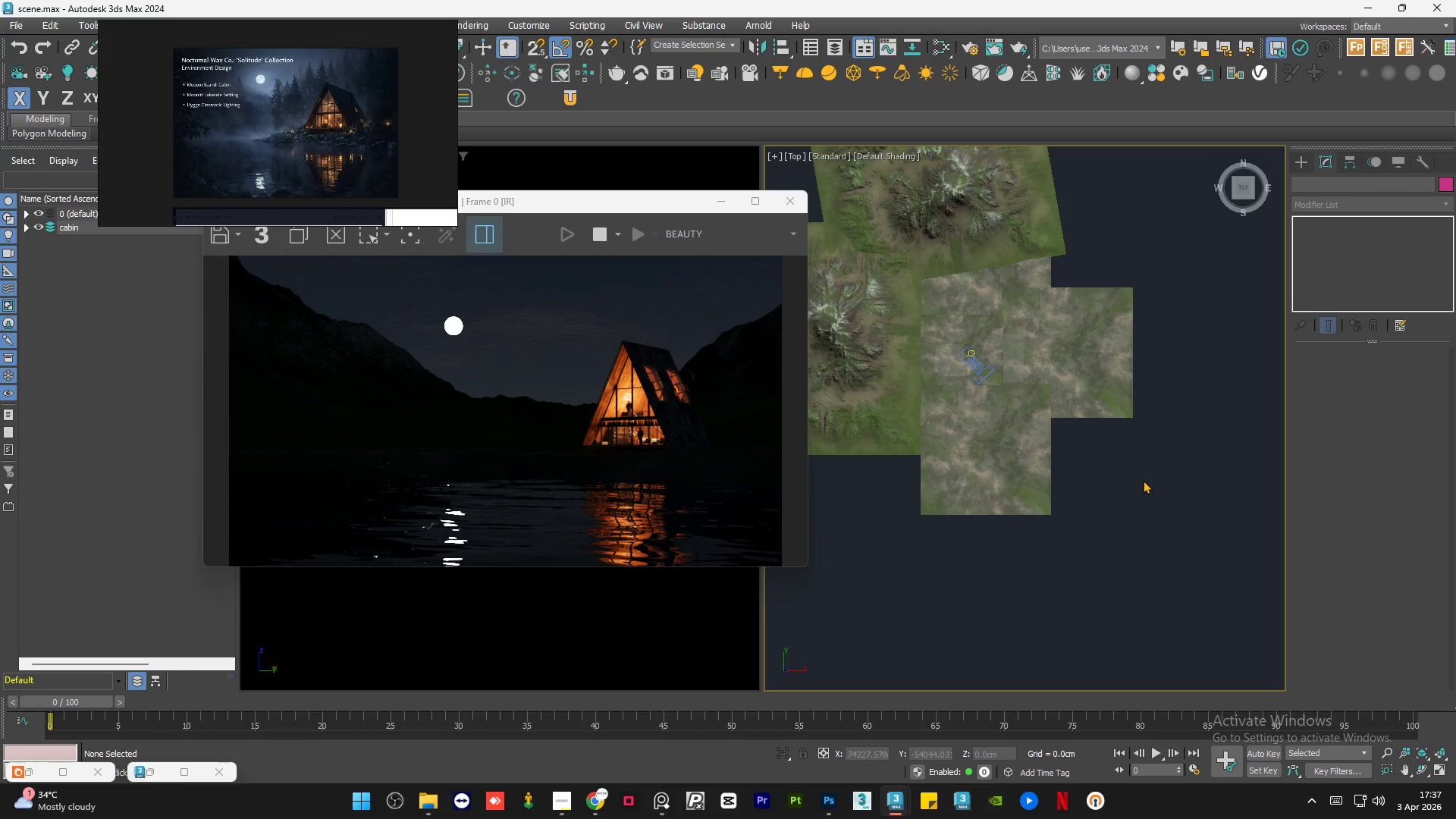 
scroll: coordinate [1112, 463], scroll_direction: down, amount: 2.0
 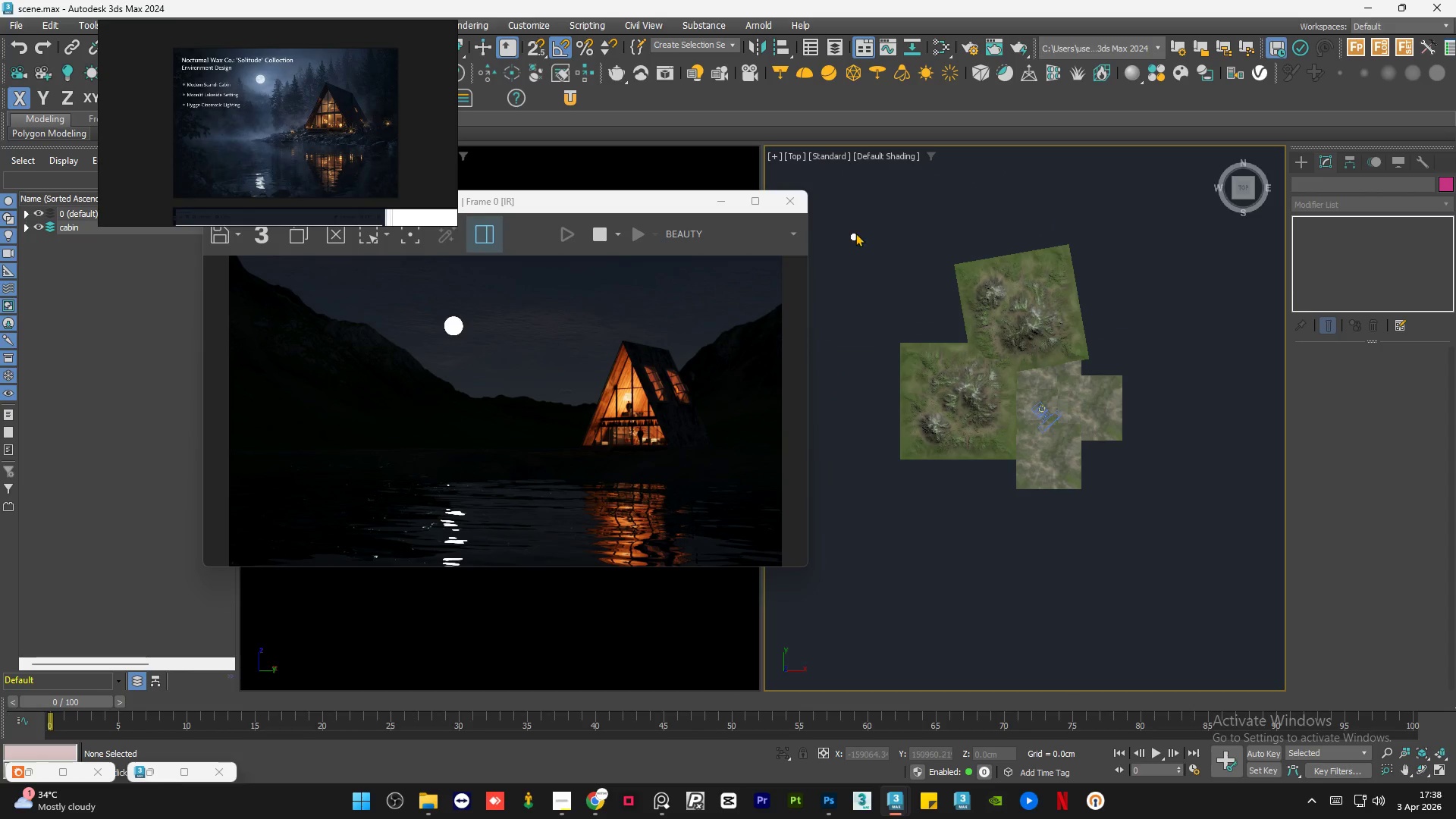 
scroll: coordinate [852, 236], scroll_direction: up, amount: 1.0
 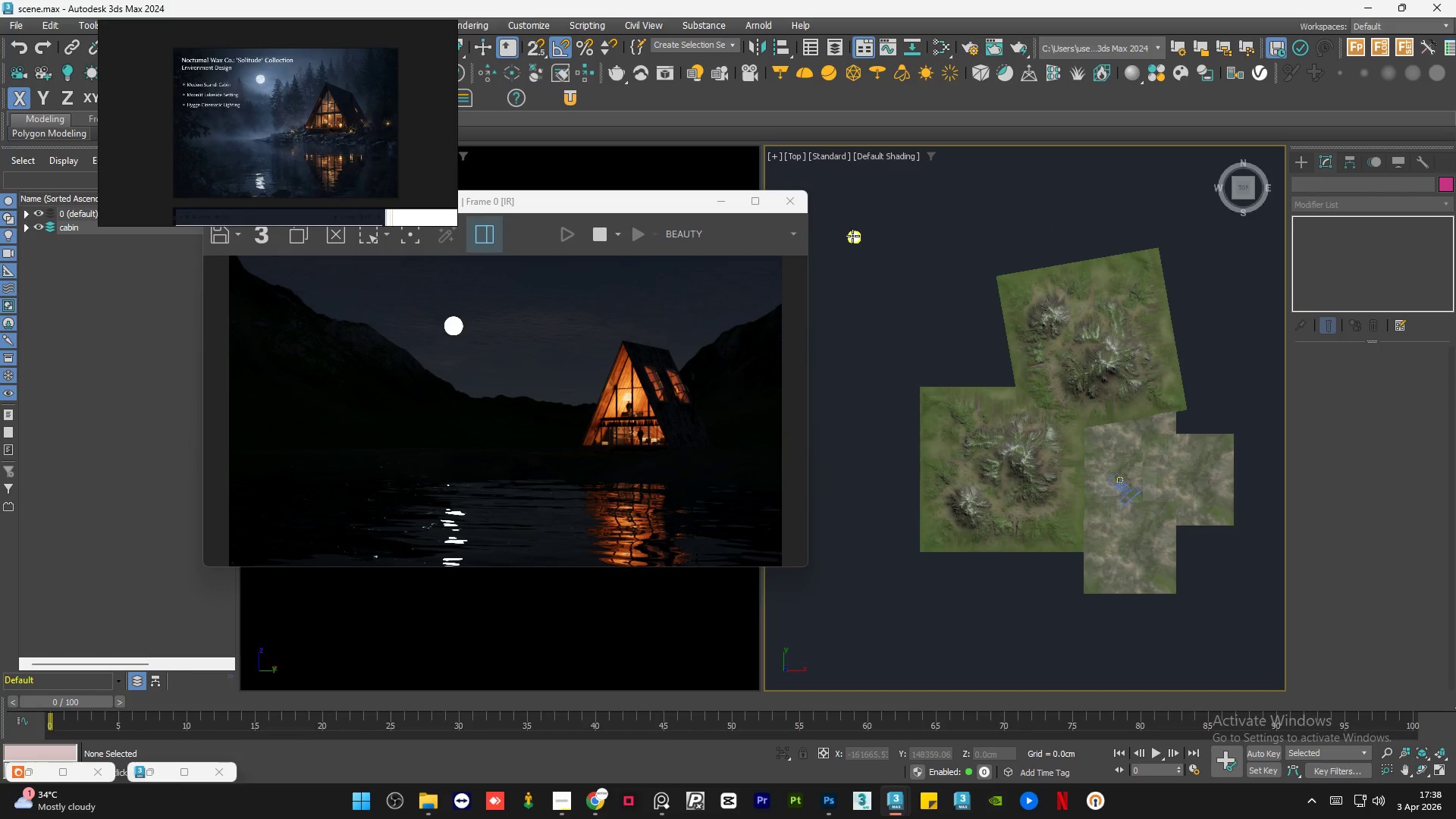 
left_click([852, 236])
 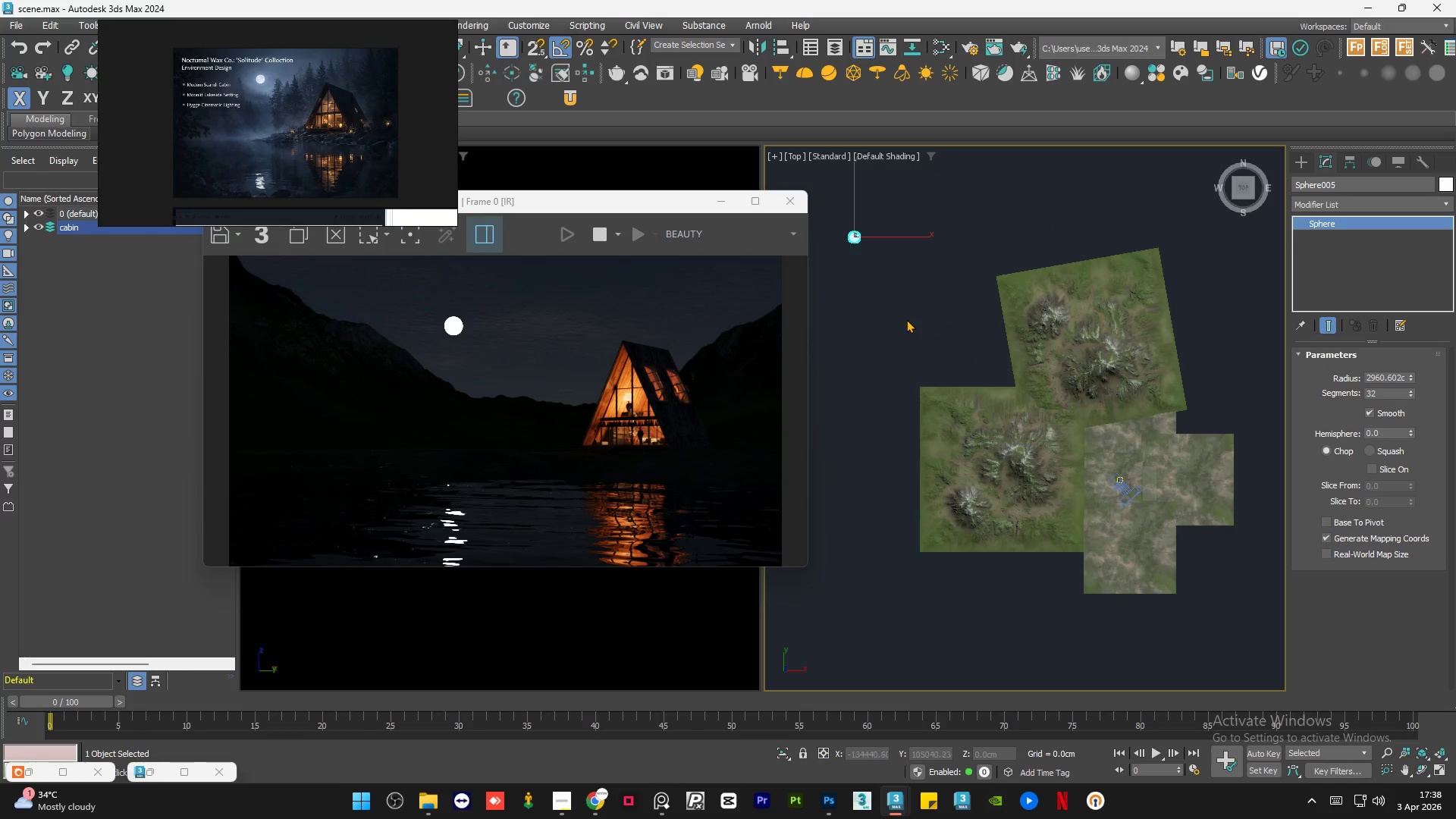 
left_click([911, 322])
 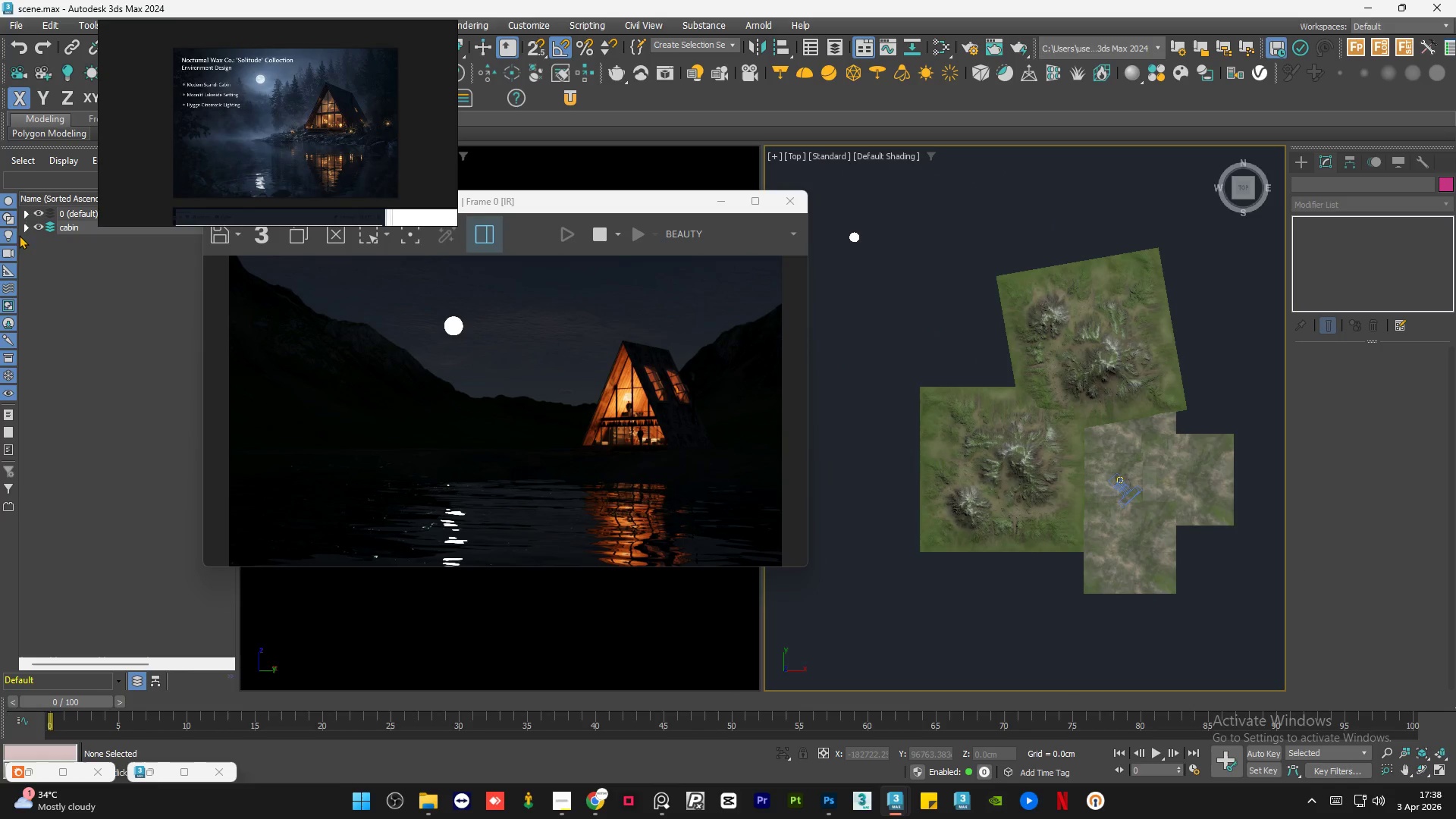 
left_click([1080, 343])
 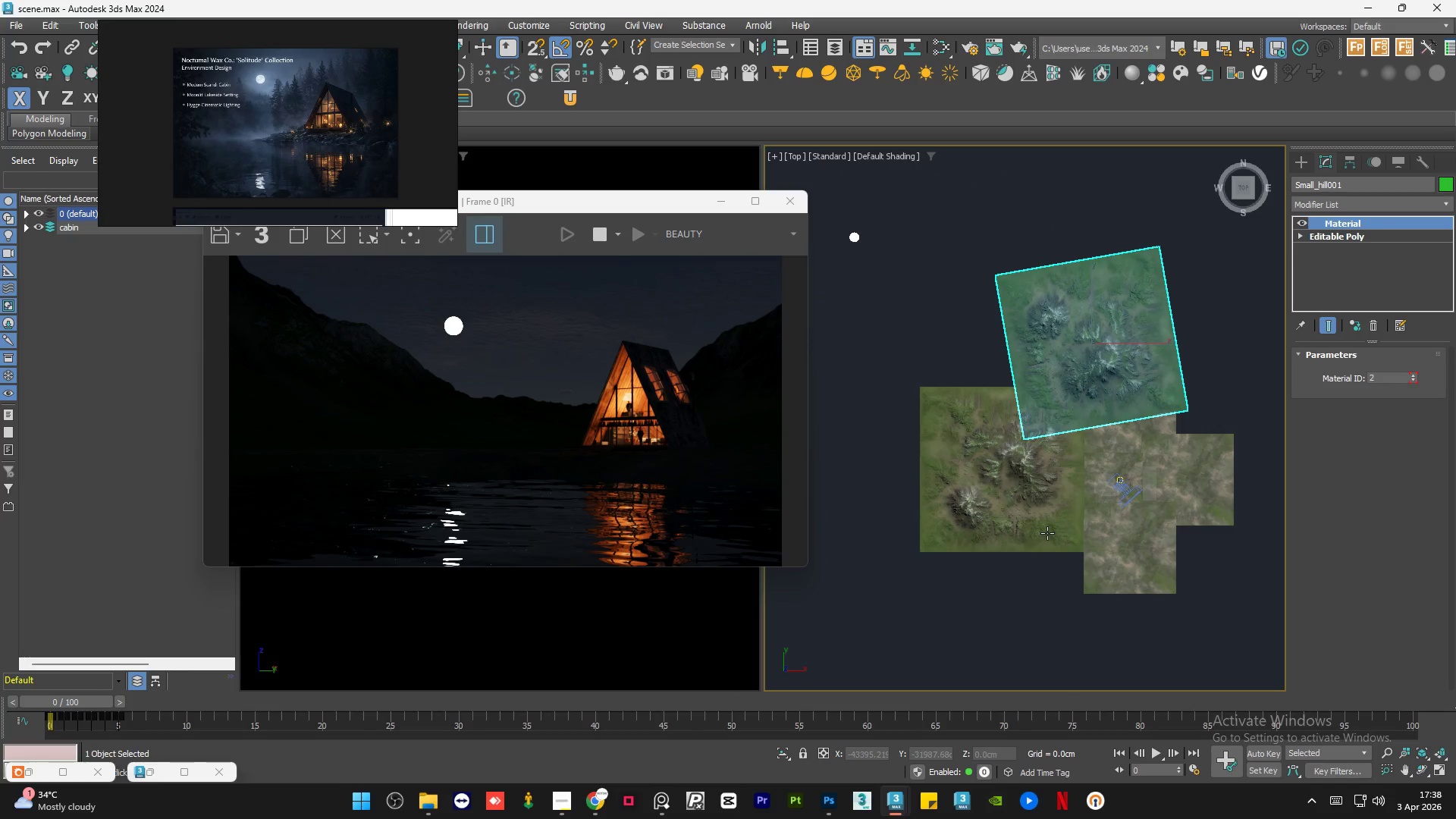 
hold_key(key=ControlLeft, duration=0.45)
left_click([1047, 533])
 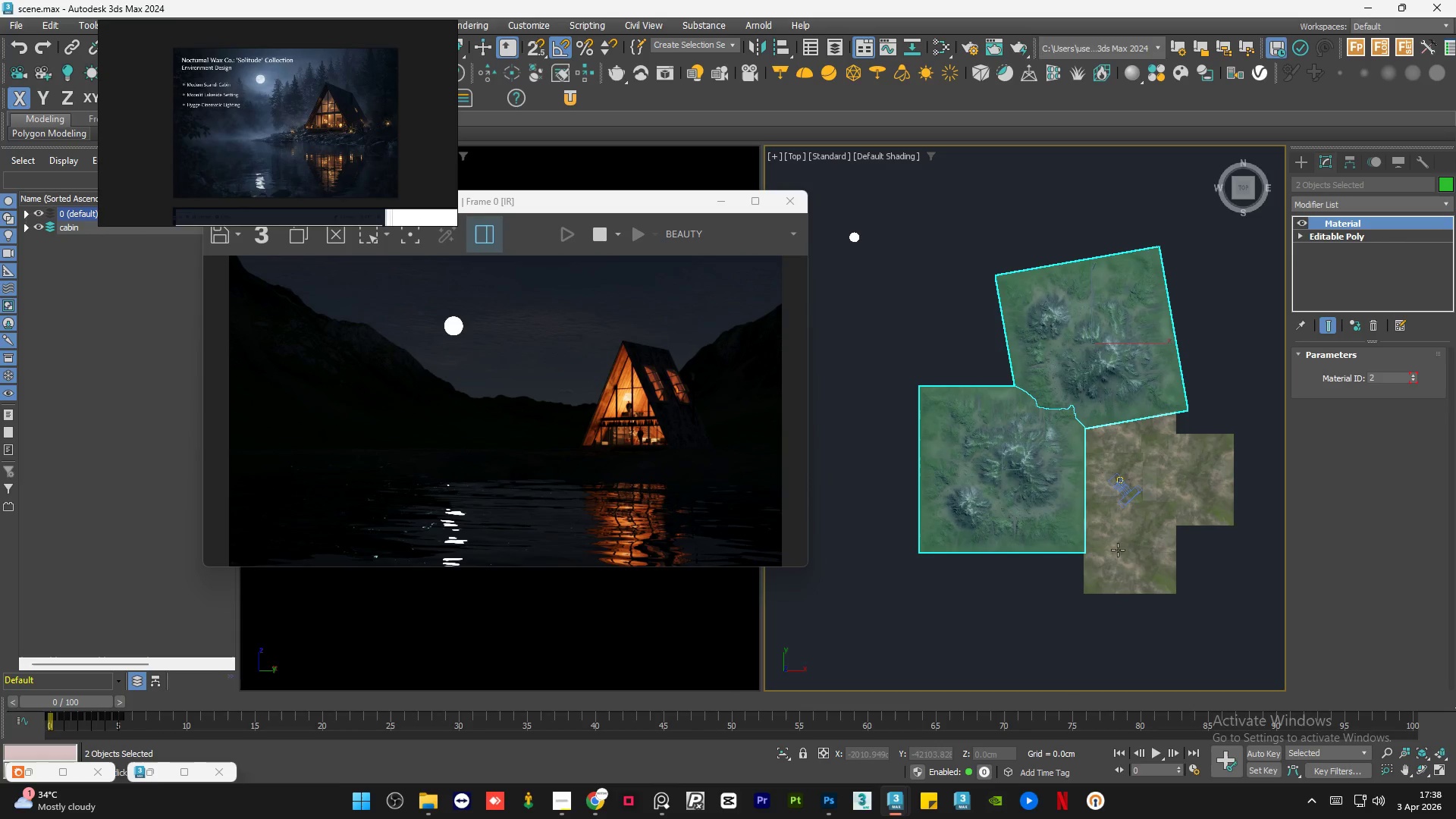 
hold_key(key=ControlLeft, duration=0.59)
 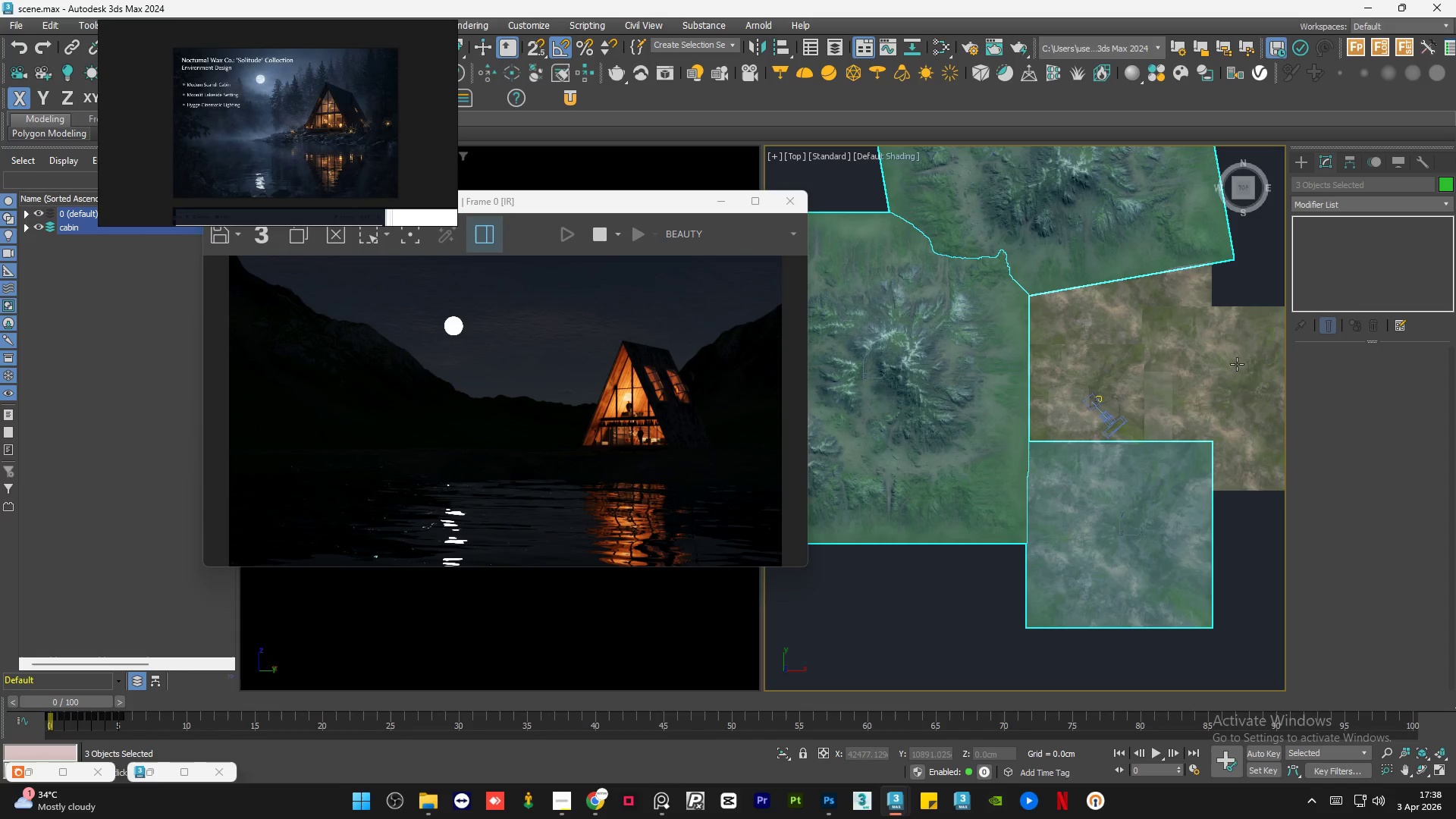 
scroll: coordinate [1141, 560], scroll_direction: up, amount: 2.0
 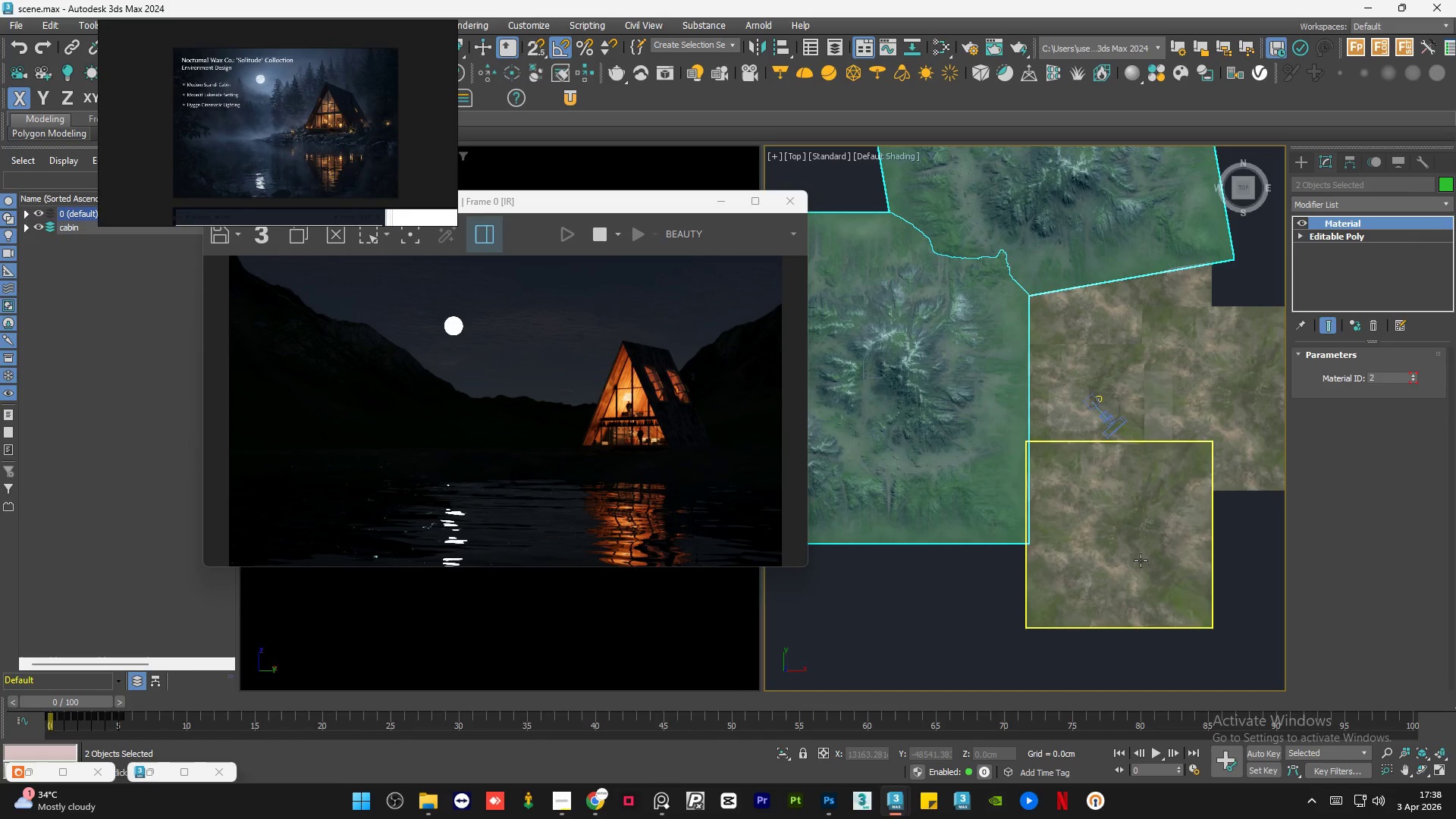 
left_click([1141, 560])
 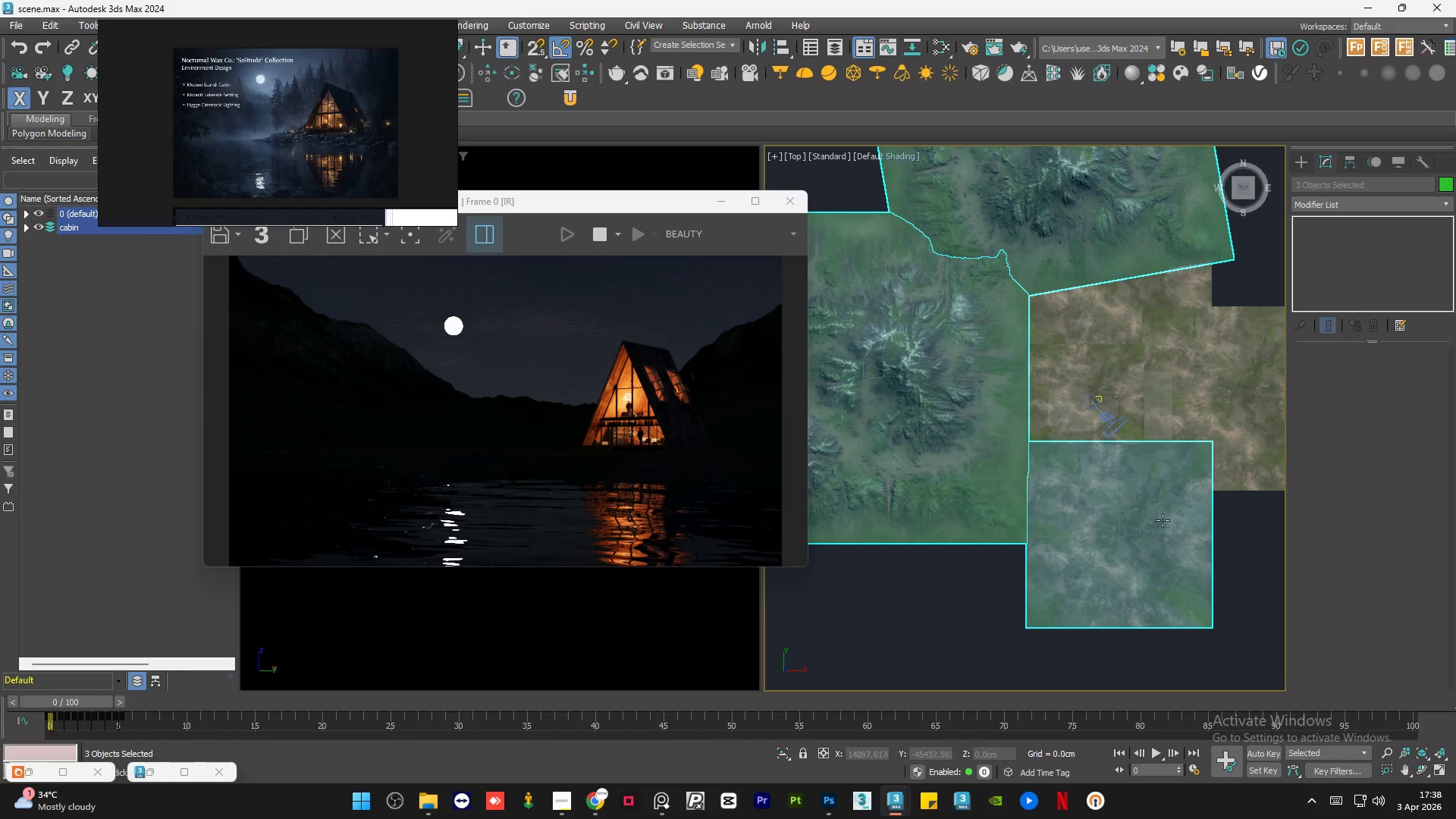 
hold_key(key=ControlLeft, duration=0.69)
left_click([1237, 364])
 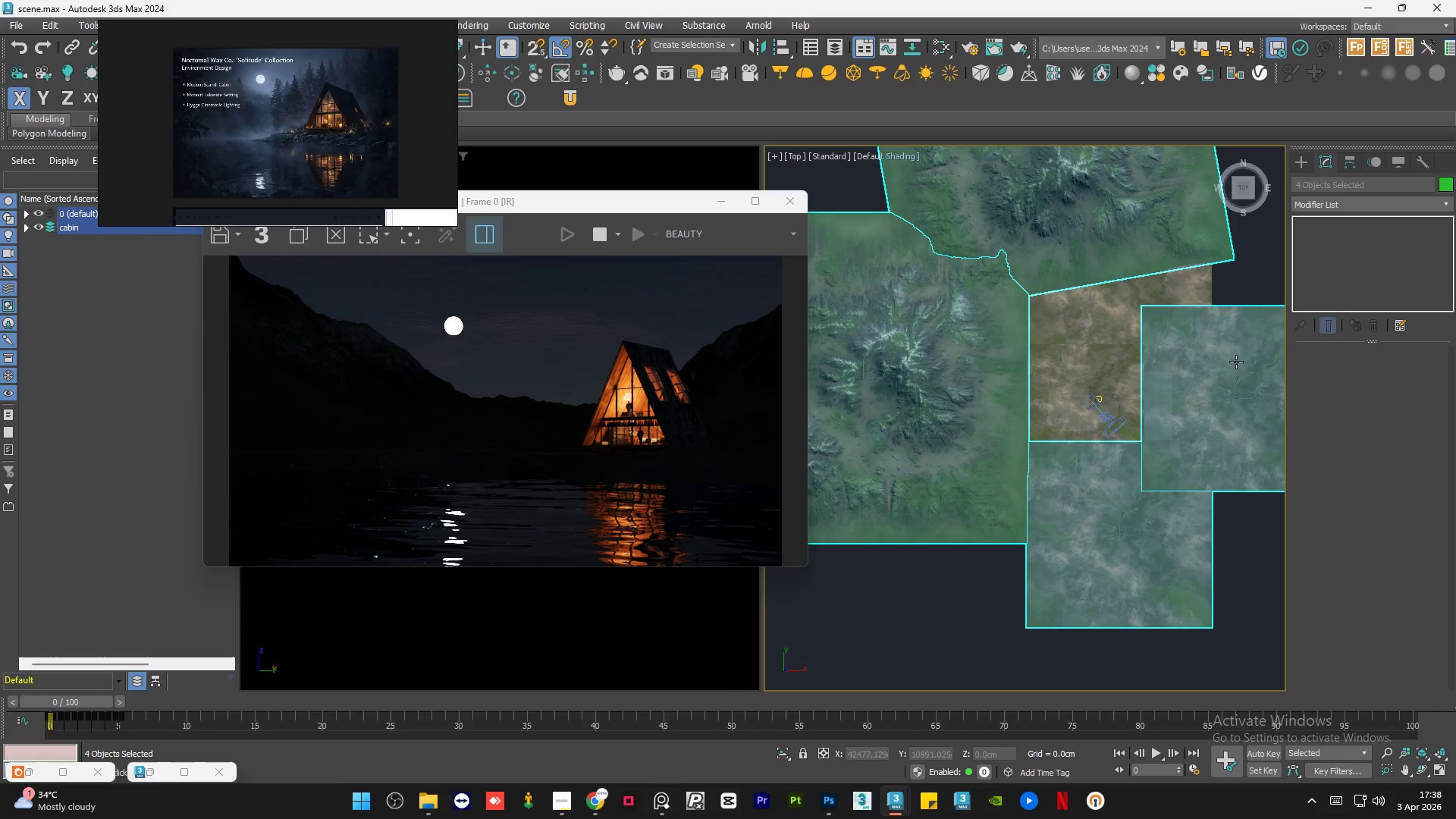 
hold_key(key=ControlLeft, duration=0.66)
left_click([1123, 300])
 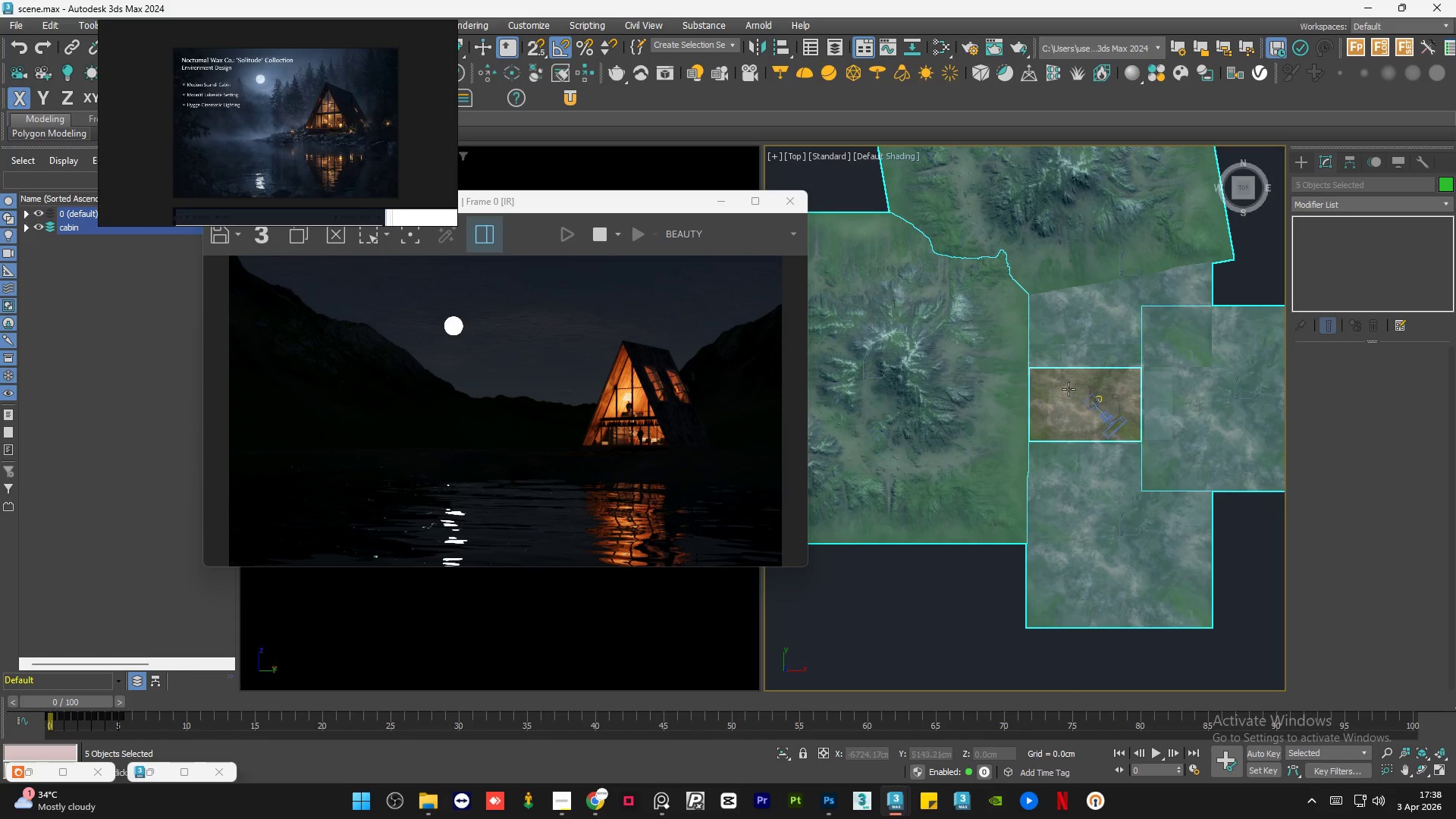 
hold_key(key=ControlLeft, duration=1.08)
 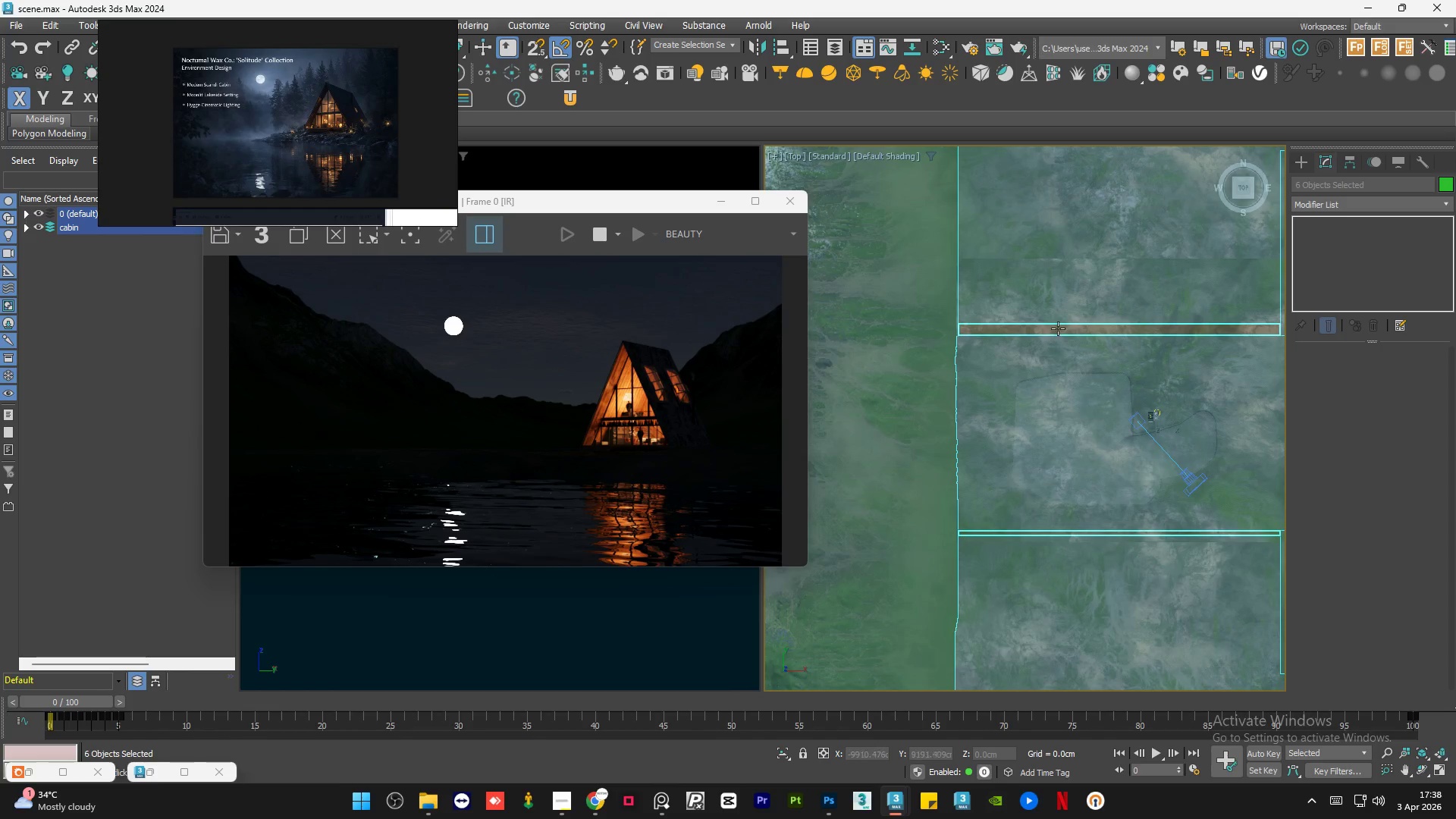 
scroll: coordinate [1066, 391], scroll_direction: up, amount: 3.0
 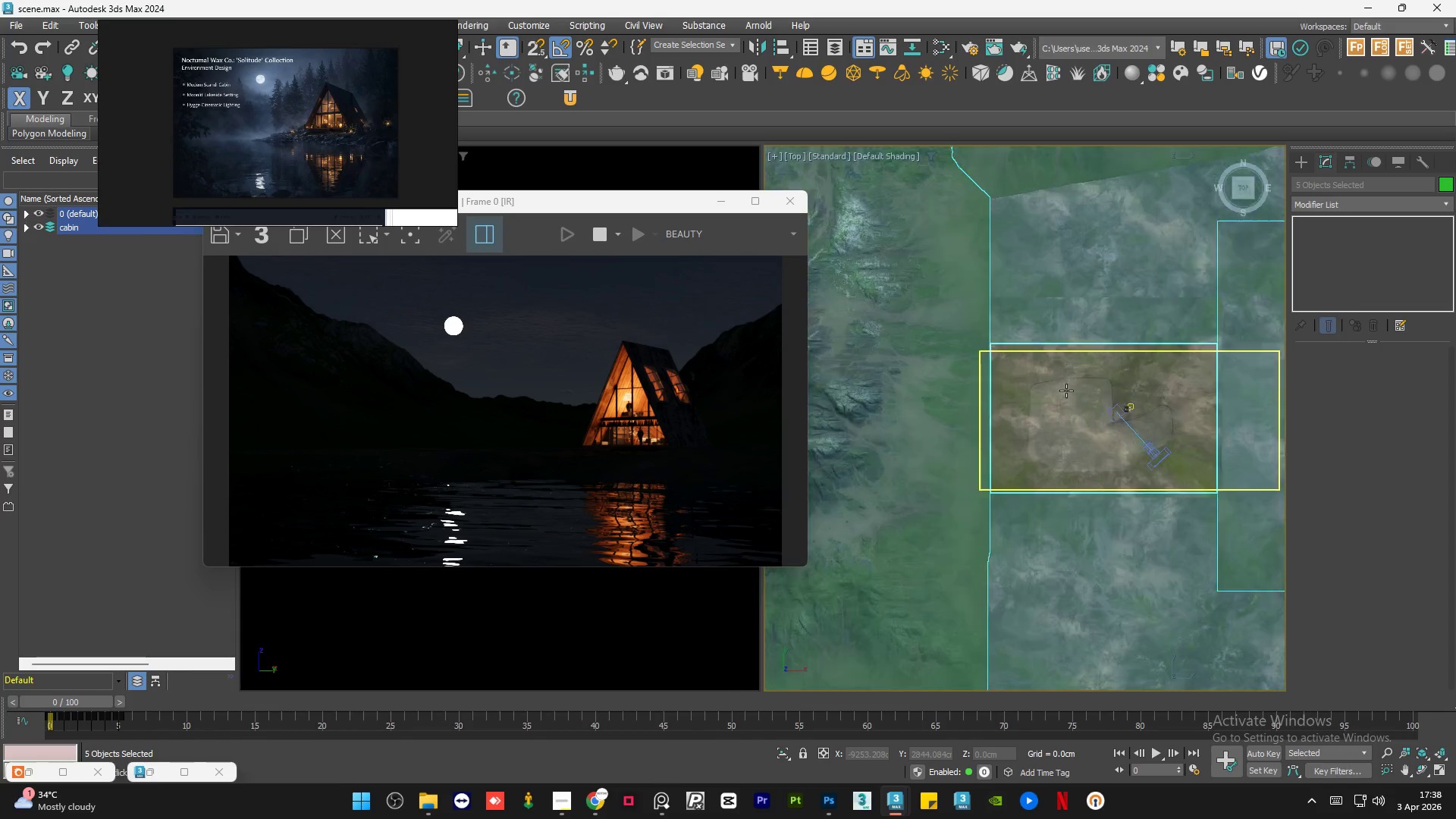 
left_click([1066, 395])
 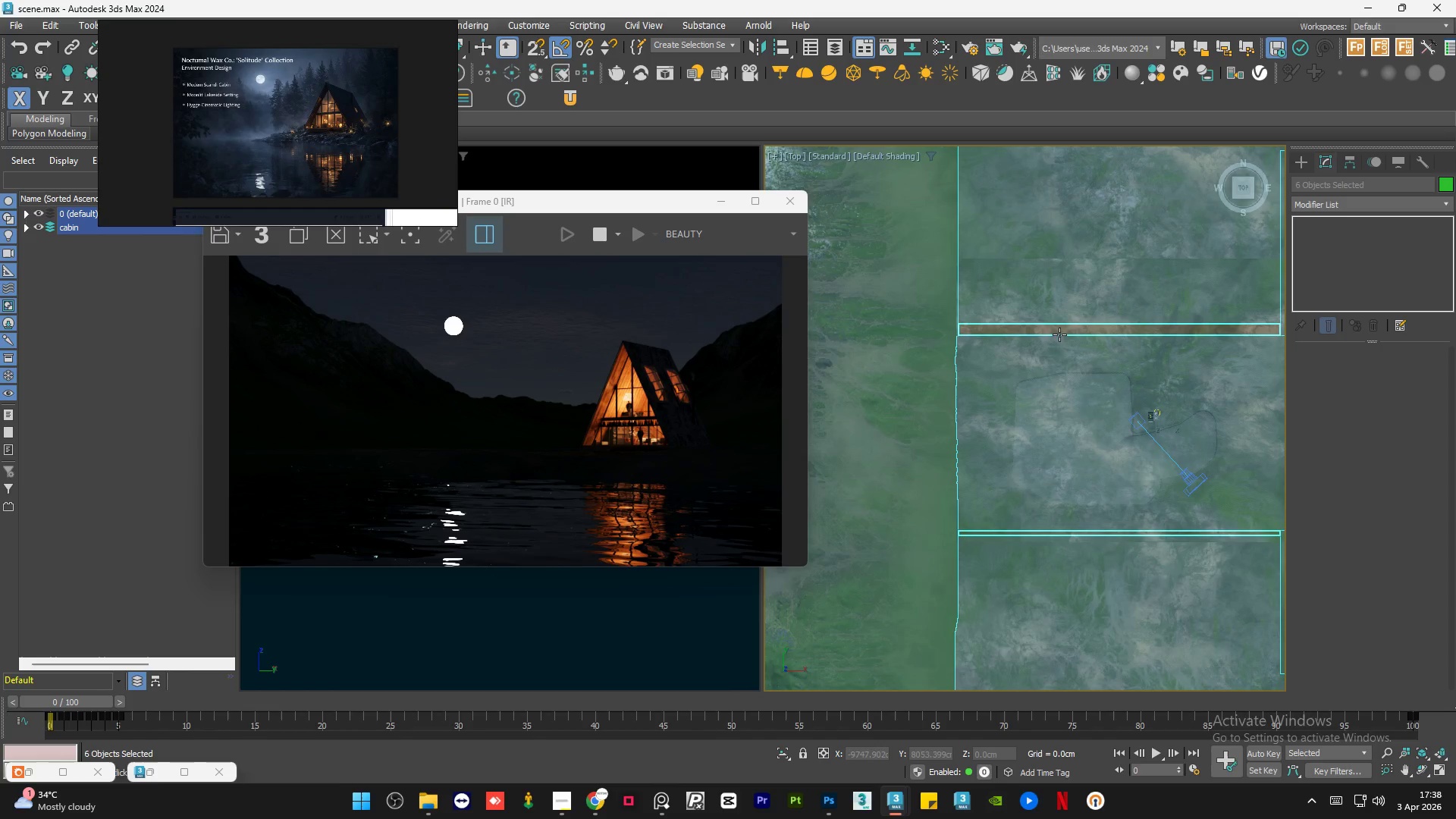 
hold_key(key=ControlLeft, duration=0.88)
left_click([1057, 327])
 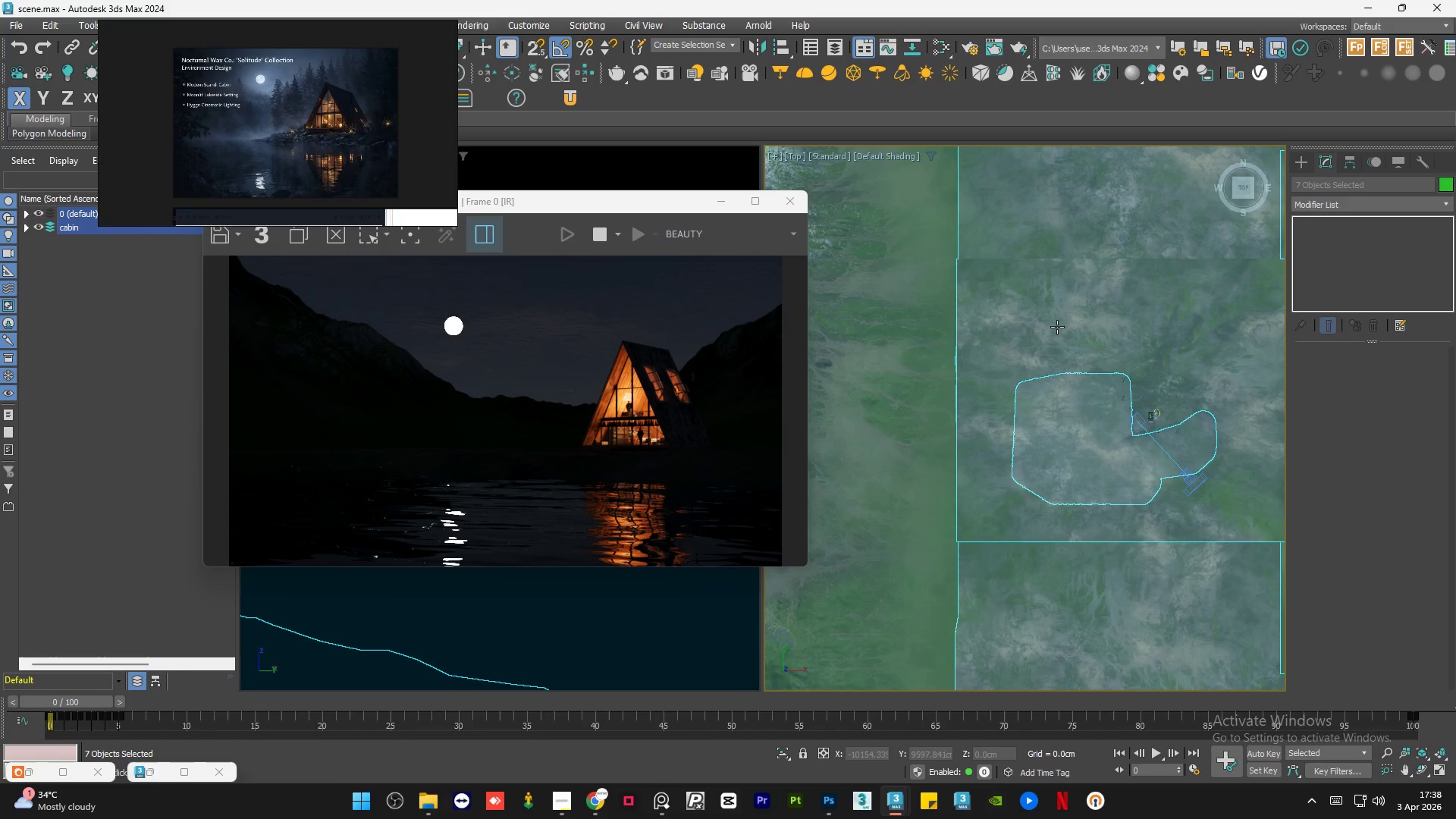 
scroll: coordinate [1057, 327], scroll_direction: down, amount: 2.0
 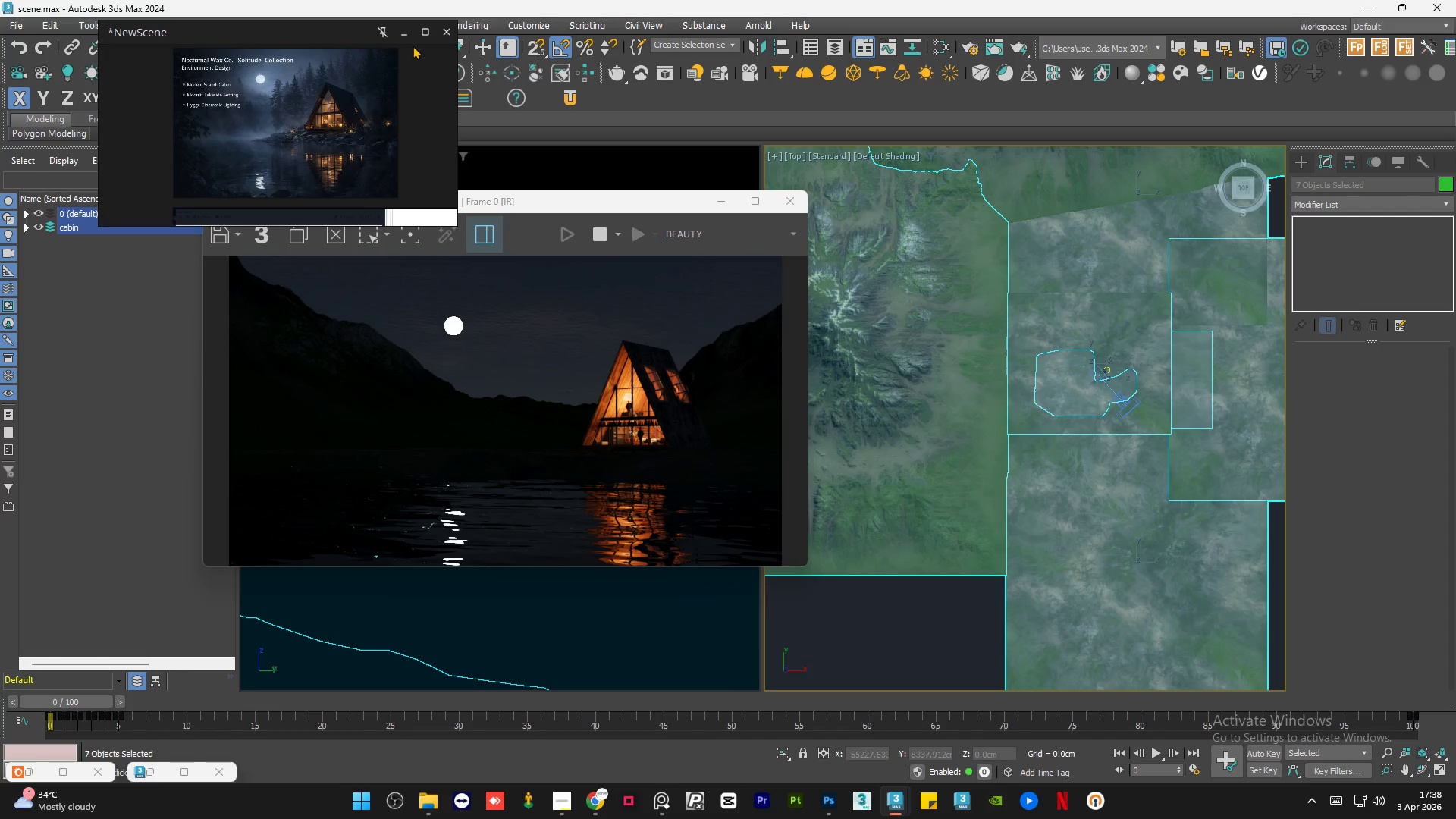 
left_click([404, 36])
 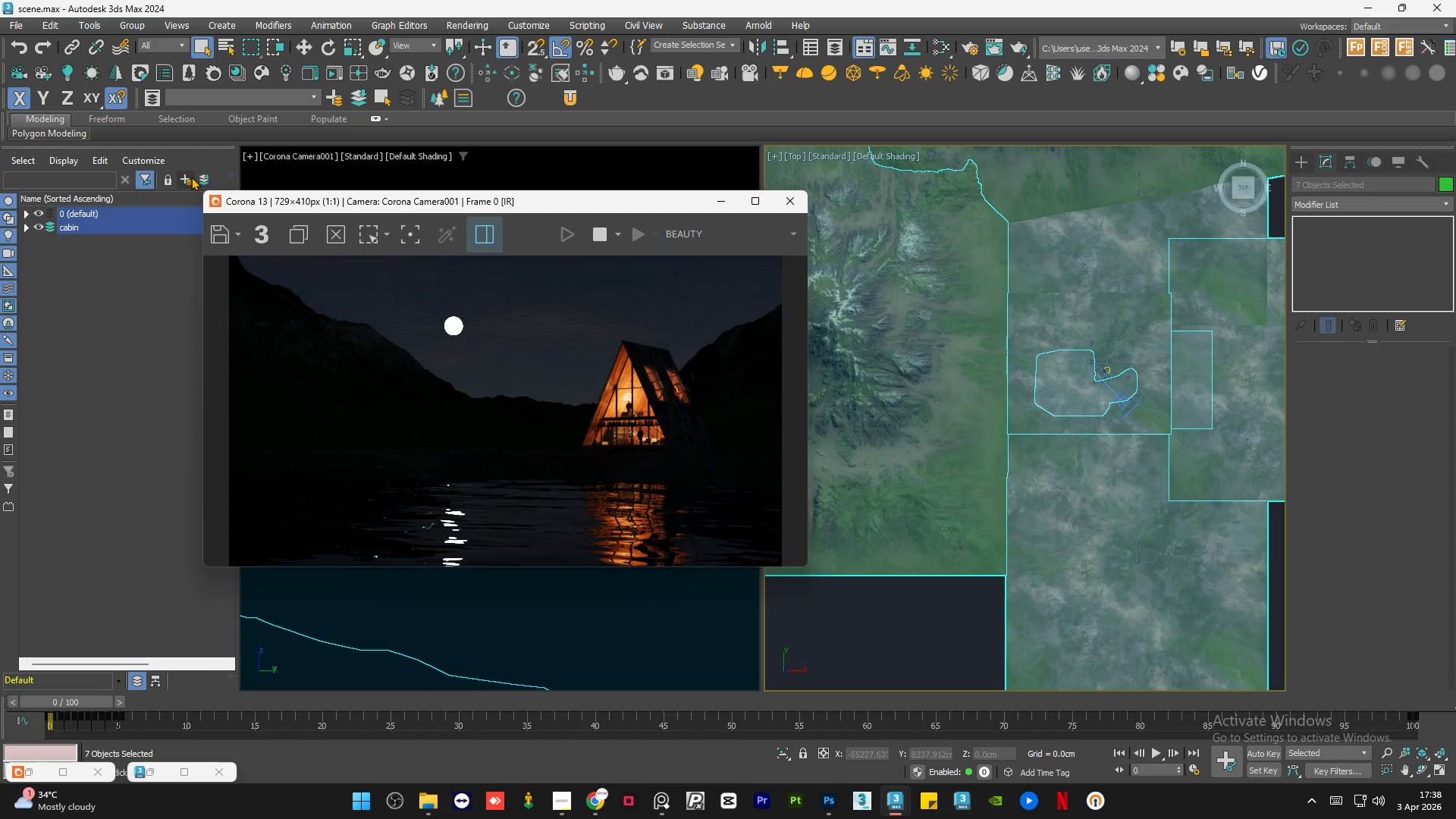 
left_click([190, 177])
 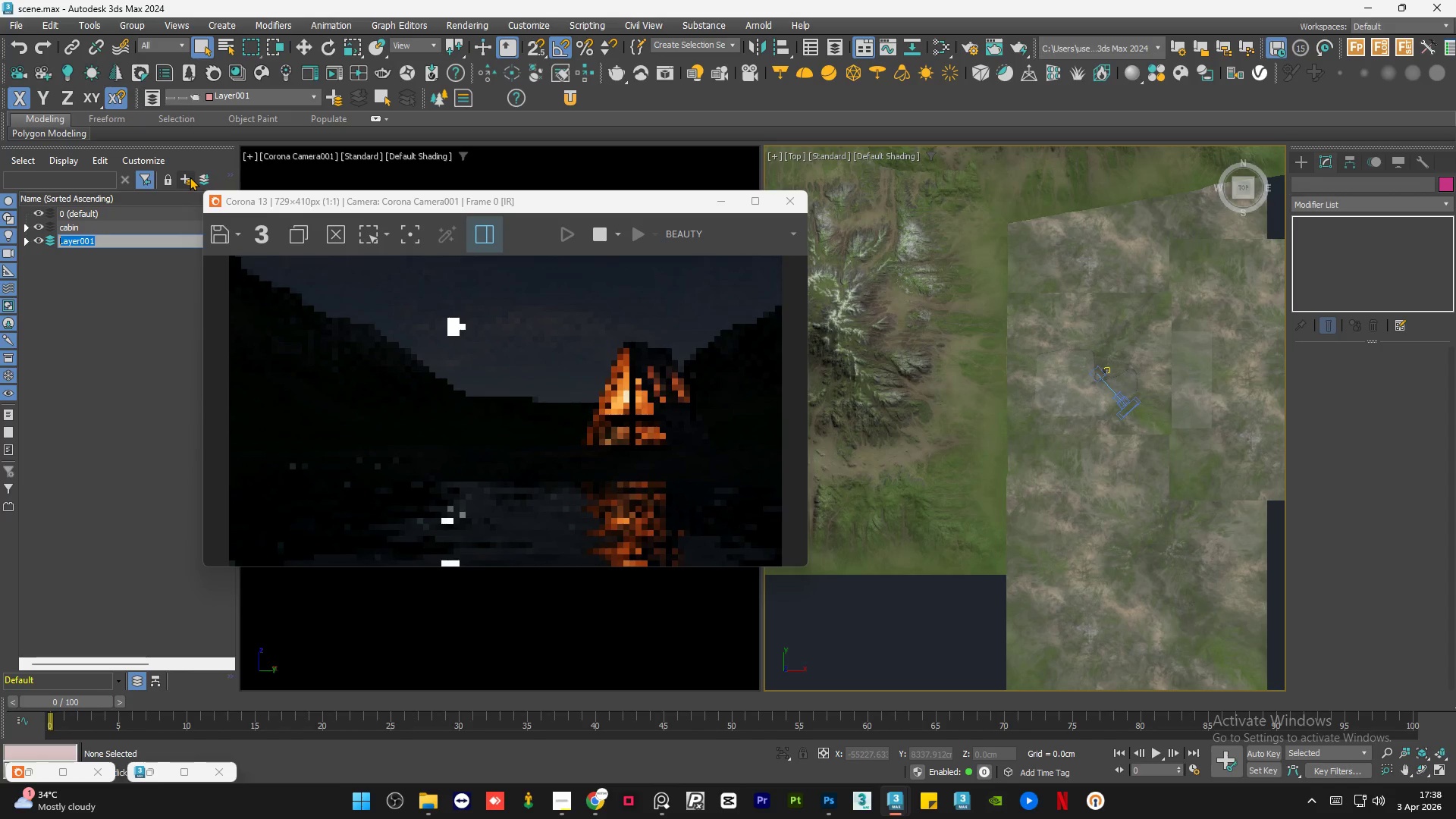 
type(enviroment)
 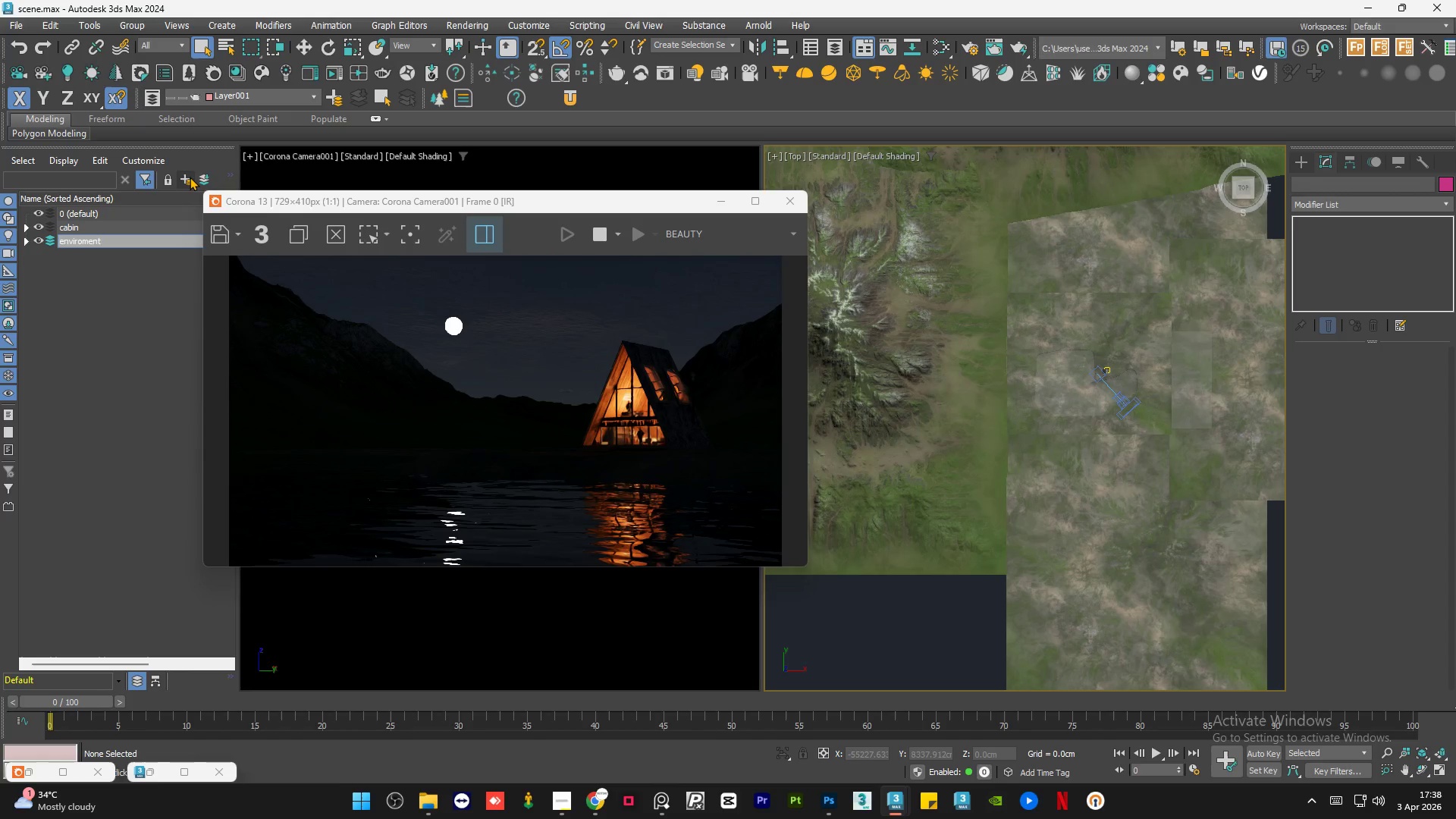 
key(Enter)
 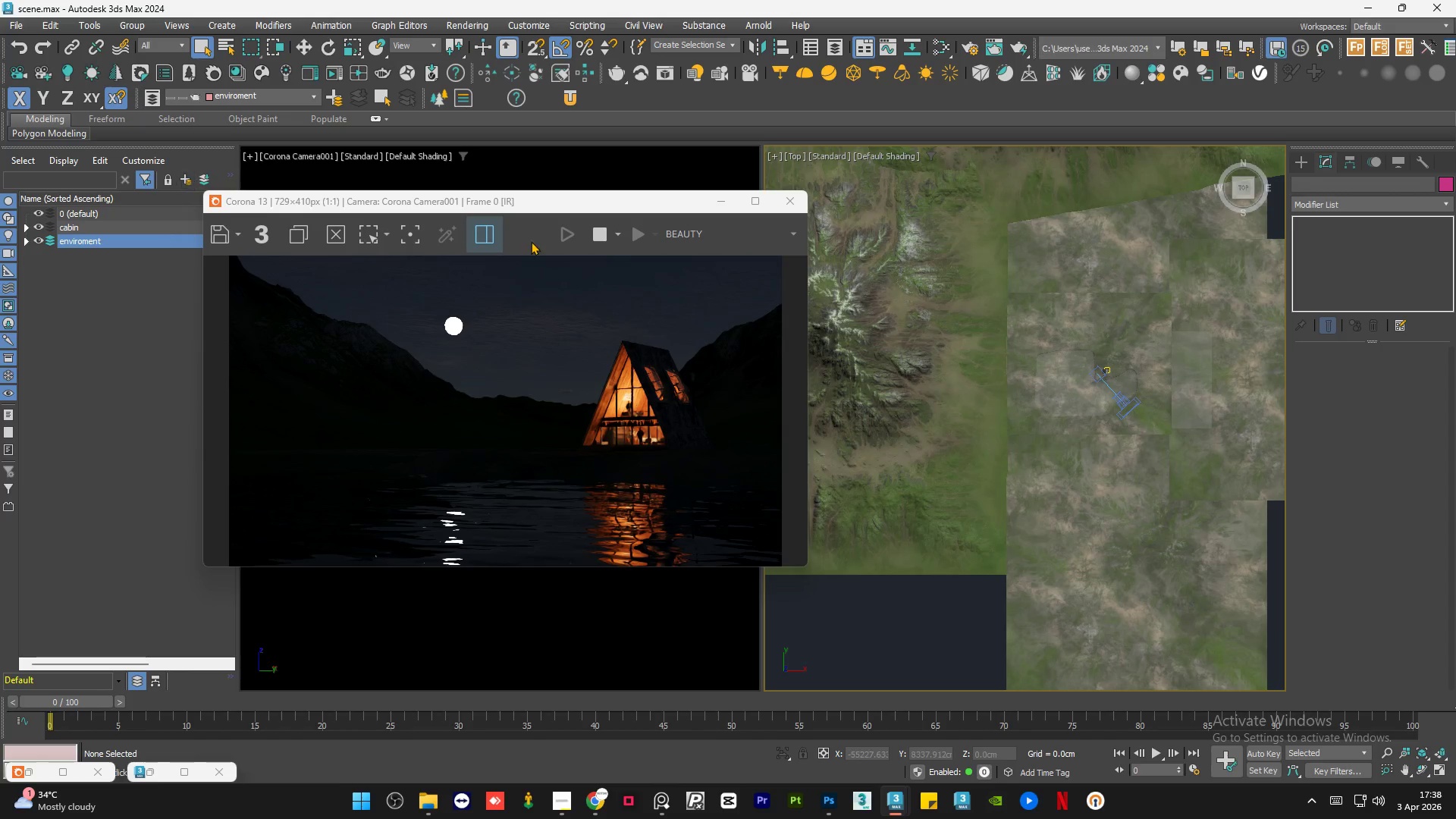 
scroll: coordinate [870, 257], scroll_direction: down, amount: 3.0
 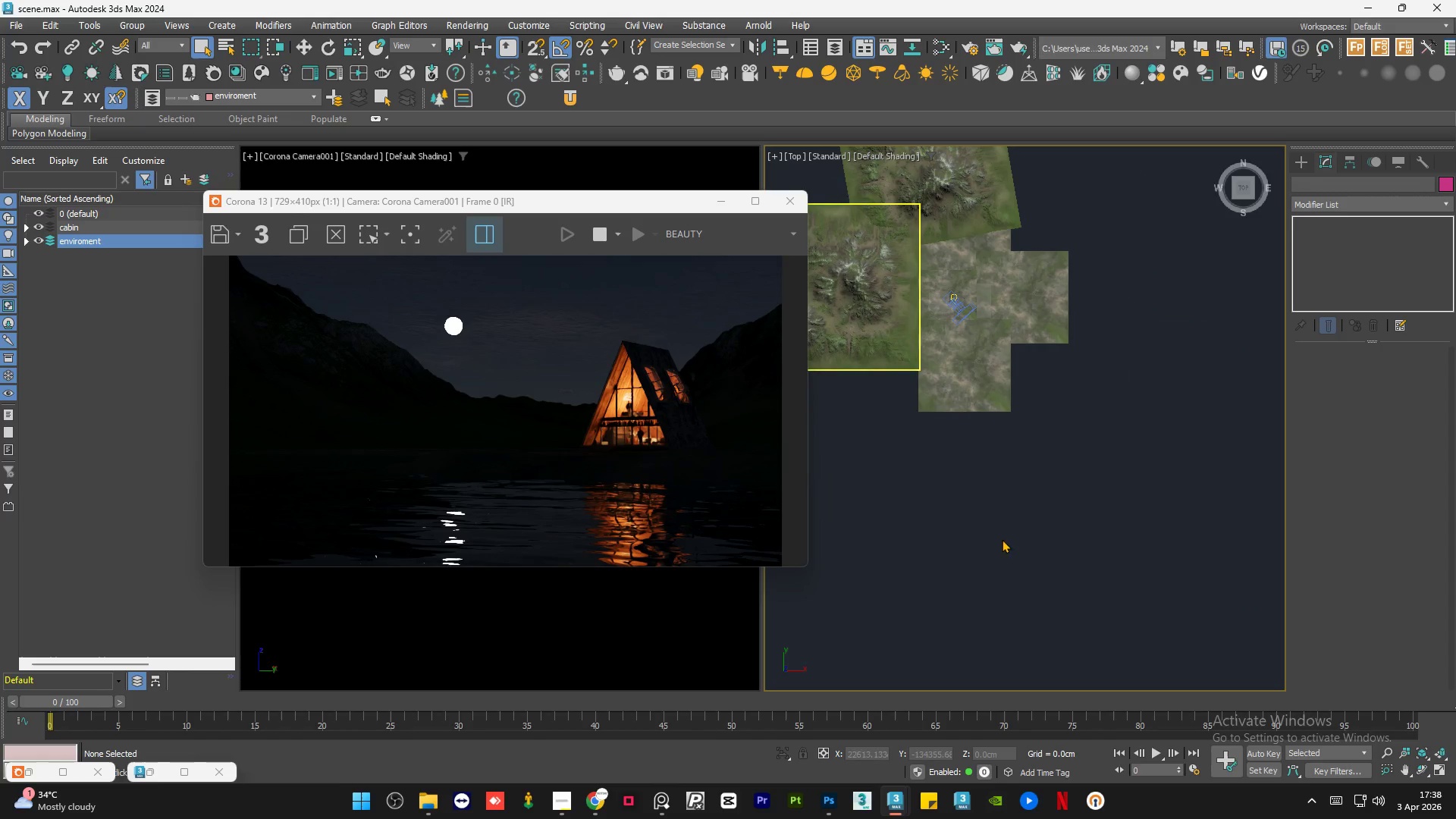 
left_click([1008, 546])
 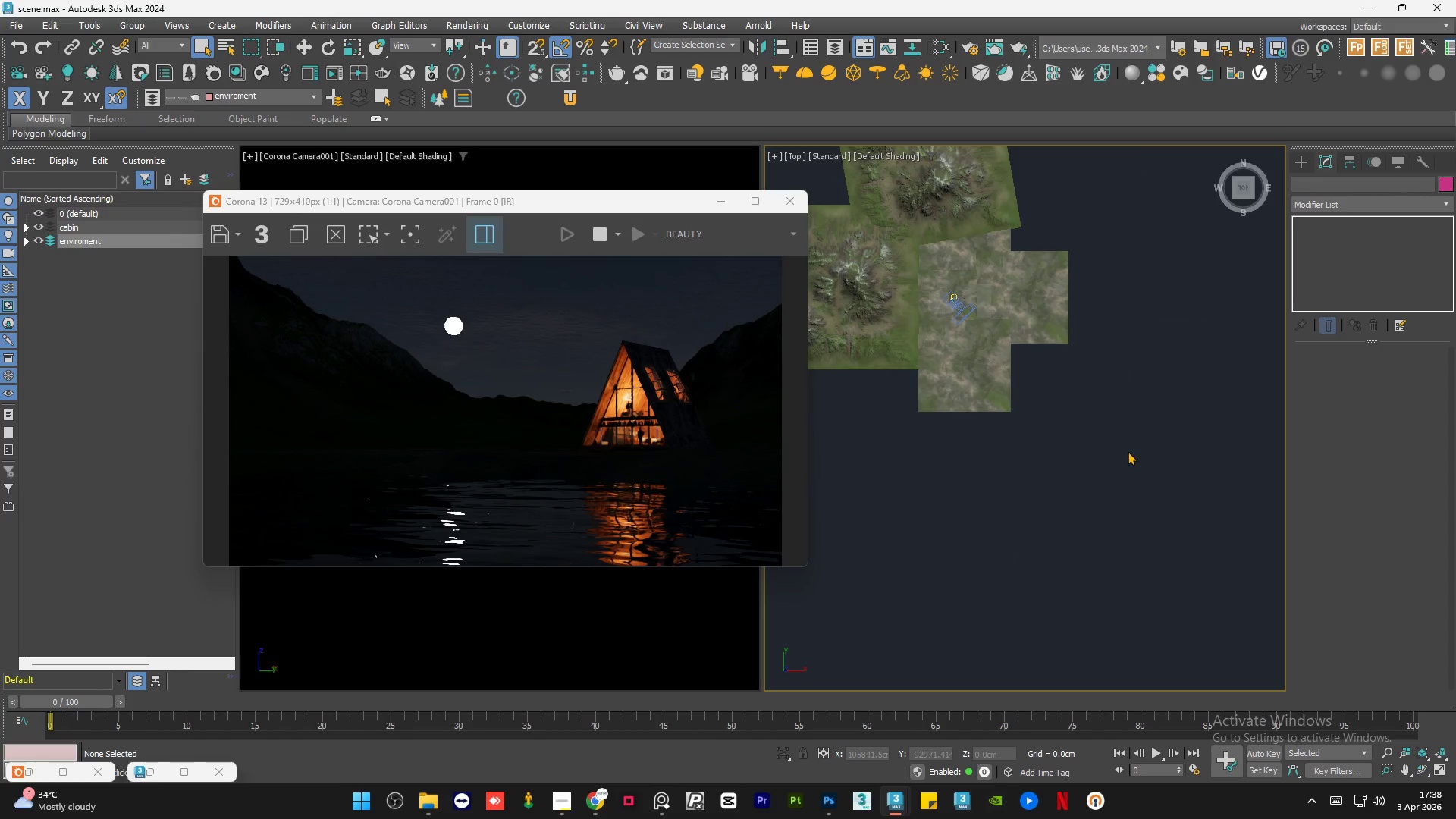 
scroll: coordinate [1150, 390], scroll_direction: down, amount: 2.0
 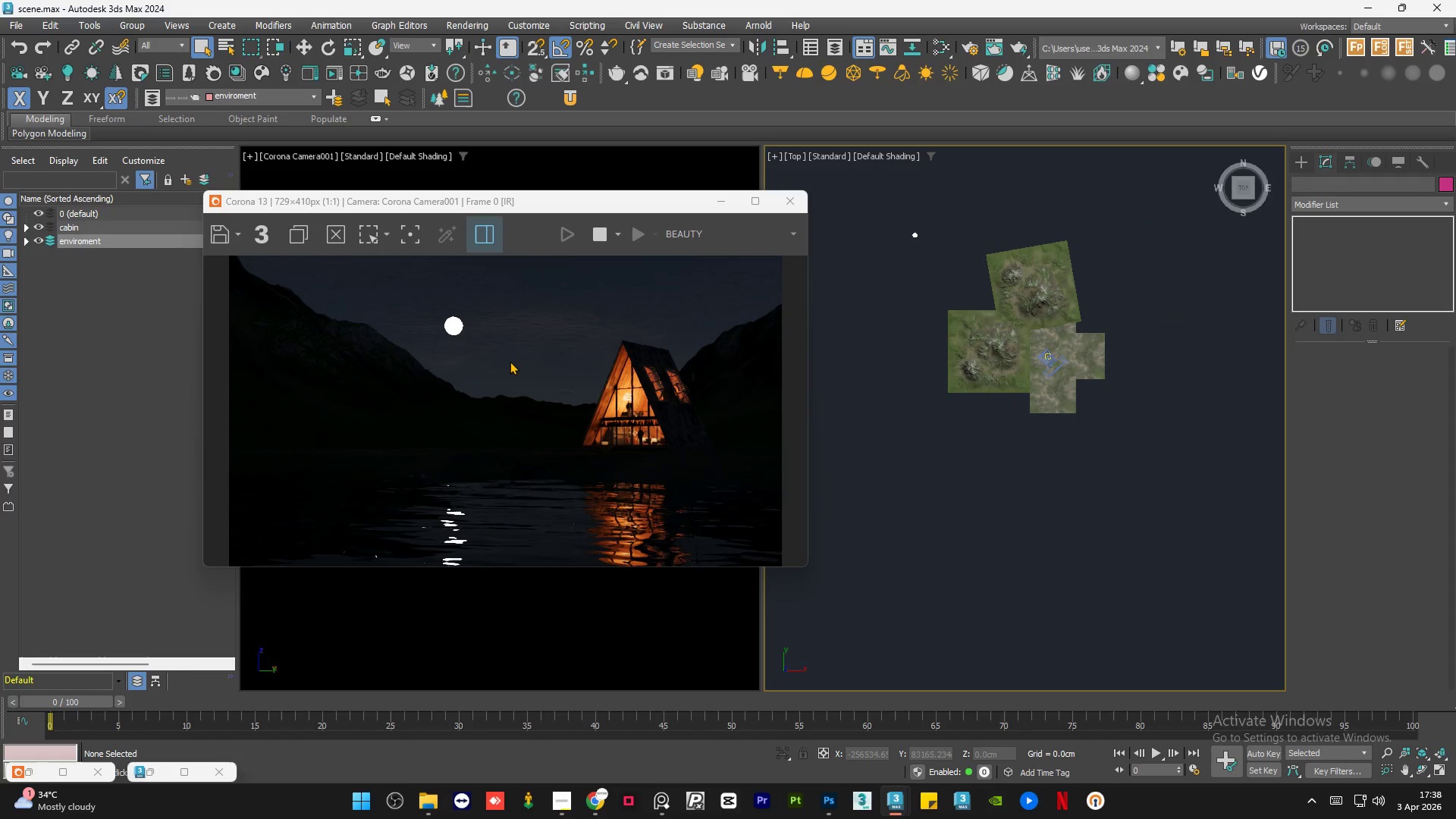 
scroll: coordinate [510, 361], scroll_direction: none, amount: 0.0
 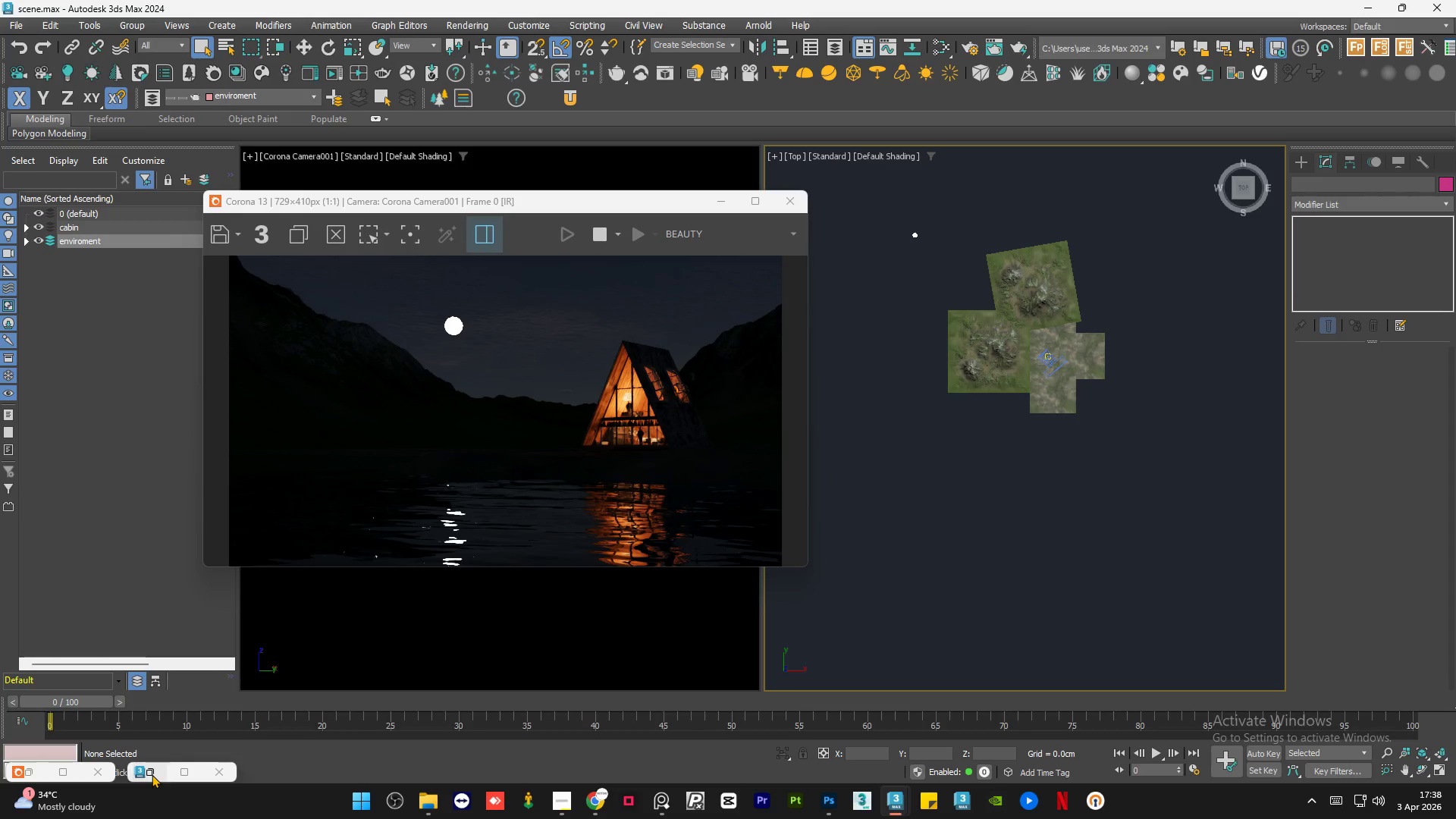 
left_click([155, 772])
 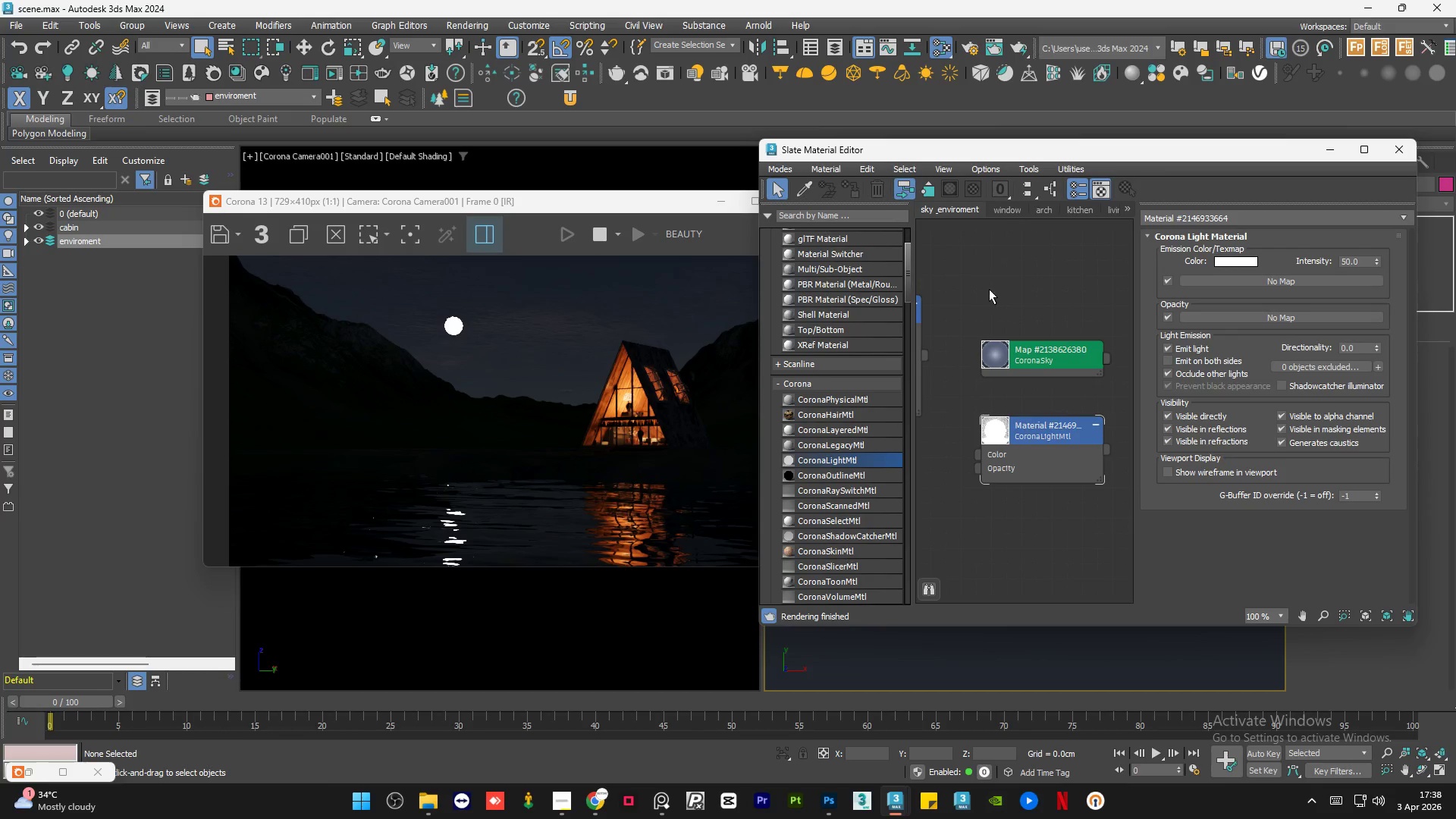 
scroll: coordinate [1018, 289], scroll_direction: down, amount: 8.0
 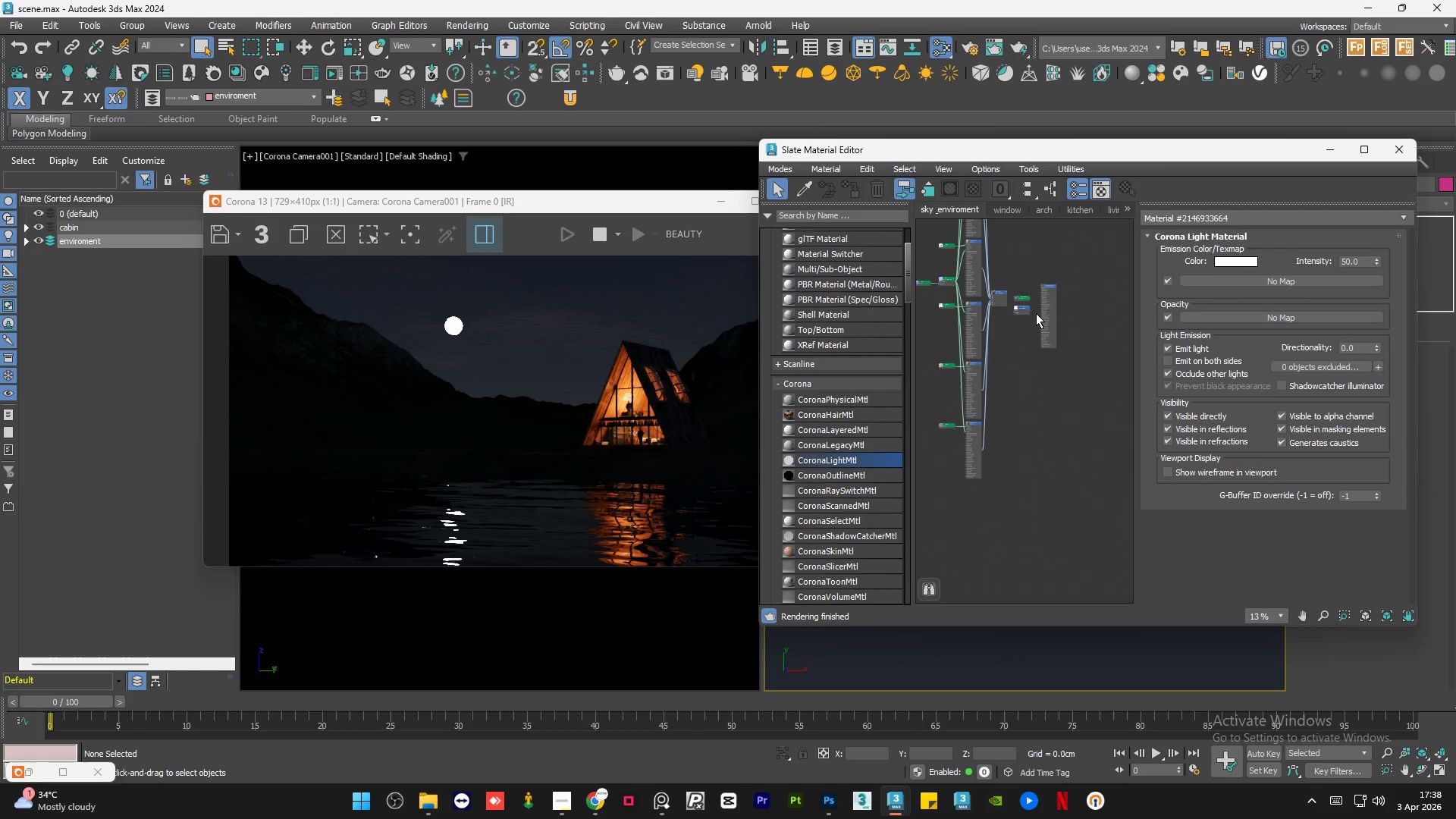 
left_click_drag(start_coordinate=[1007, 300], to_coordinate=[1009, 420])
 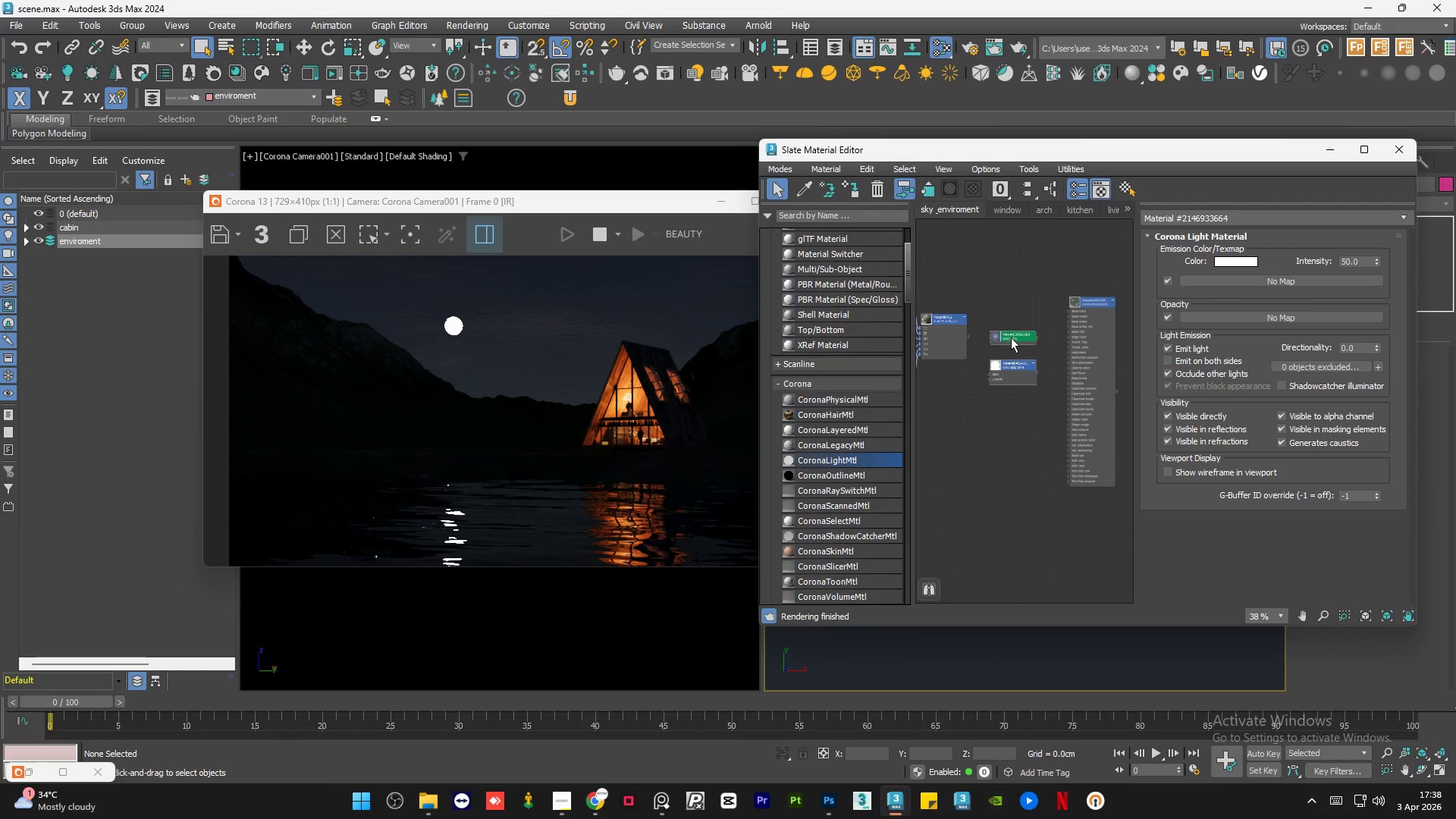 
scroll: coordinate [1032, 303], scroll_direction: up, amount: 2.0
 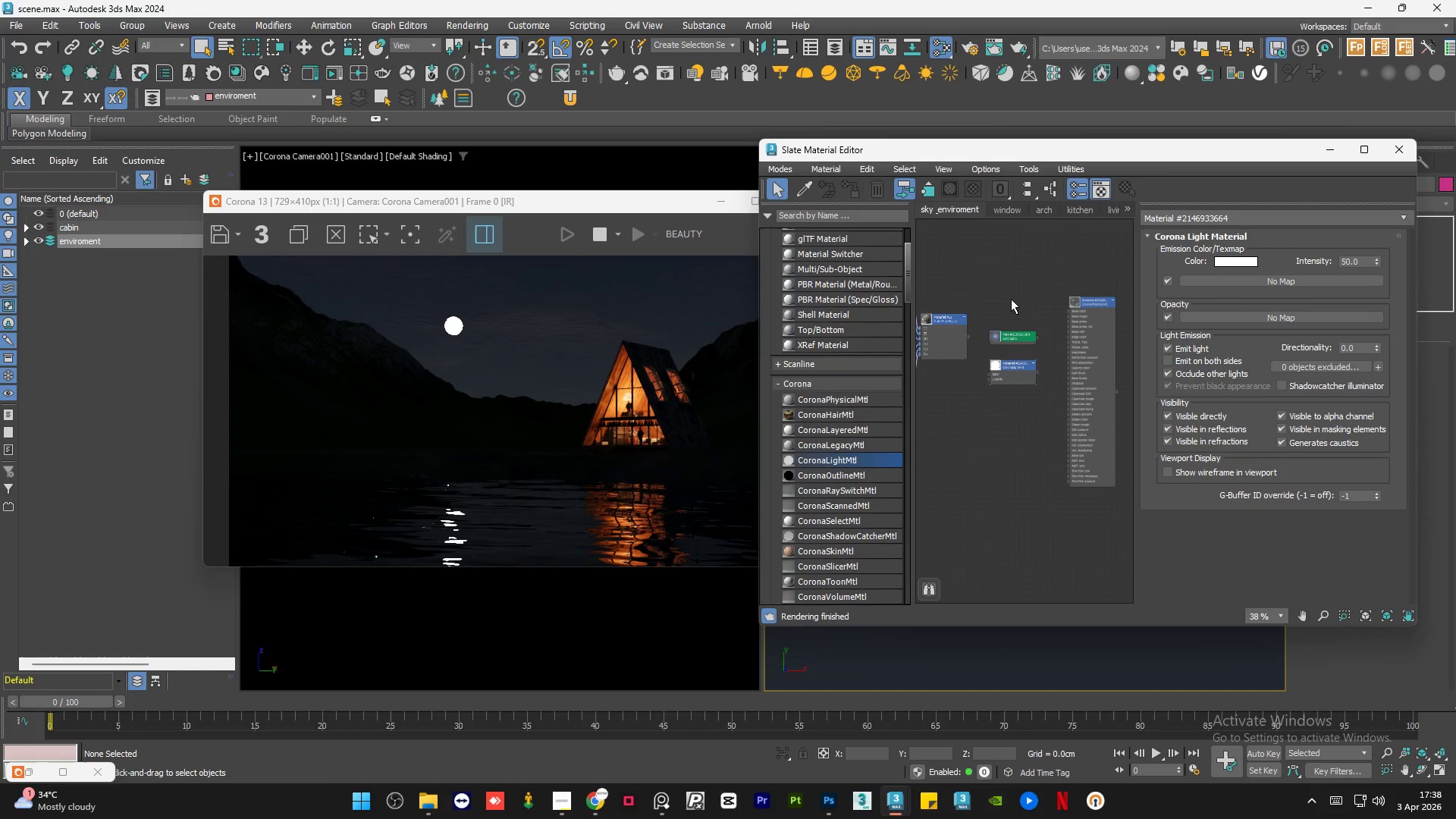 
left_click_drag(start_coordinate=[1012, 337], to_coordinate=[1009, 303])
 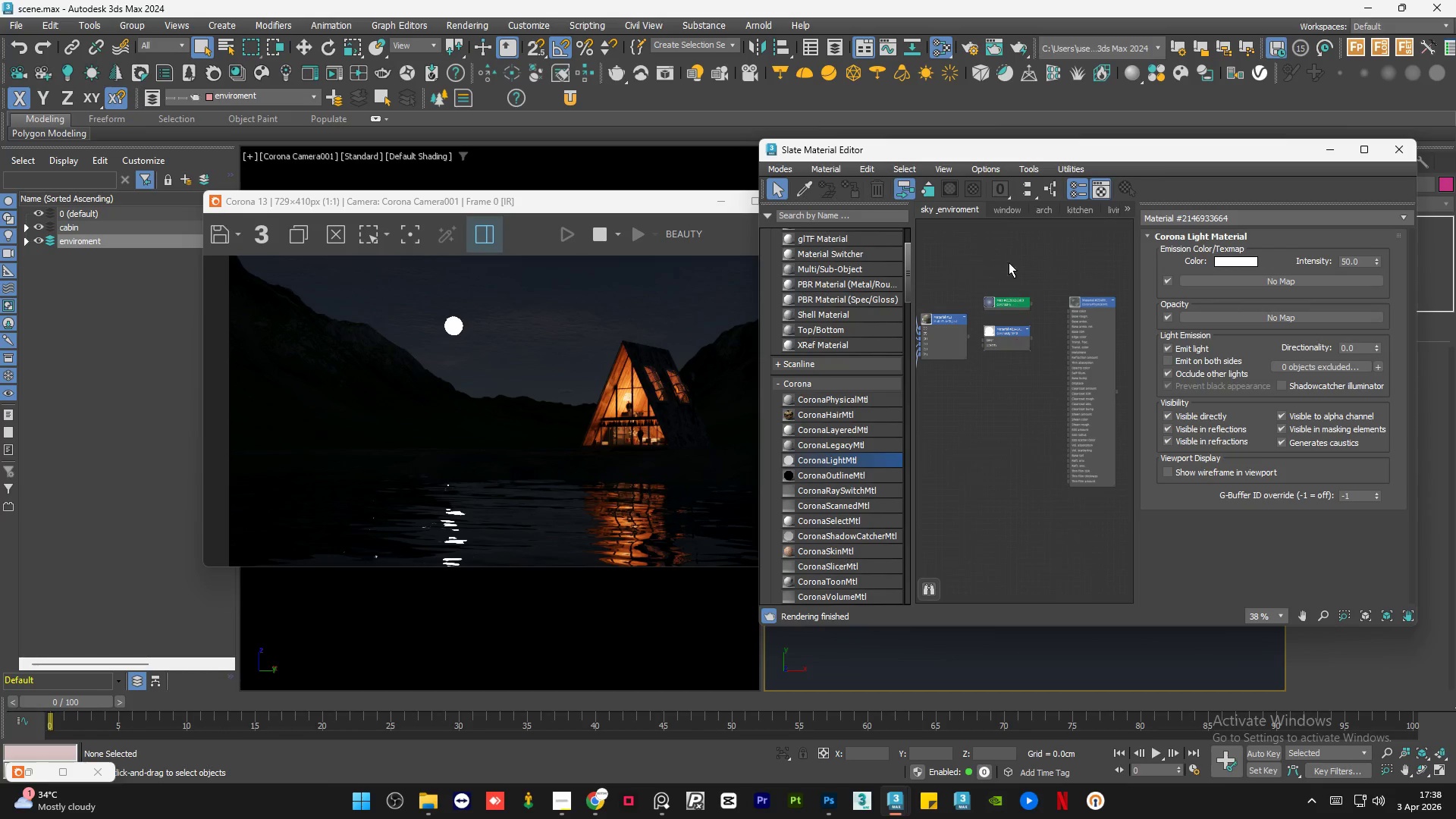 
left_click_drag(start_coordinate=[1011, 249], to_coordinate=[1009, 393])
 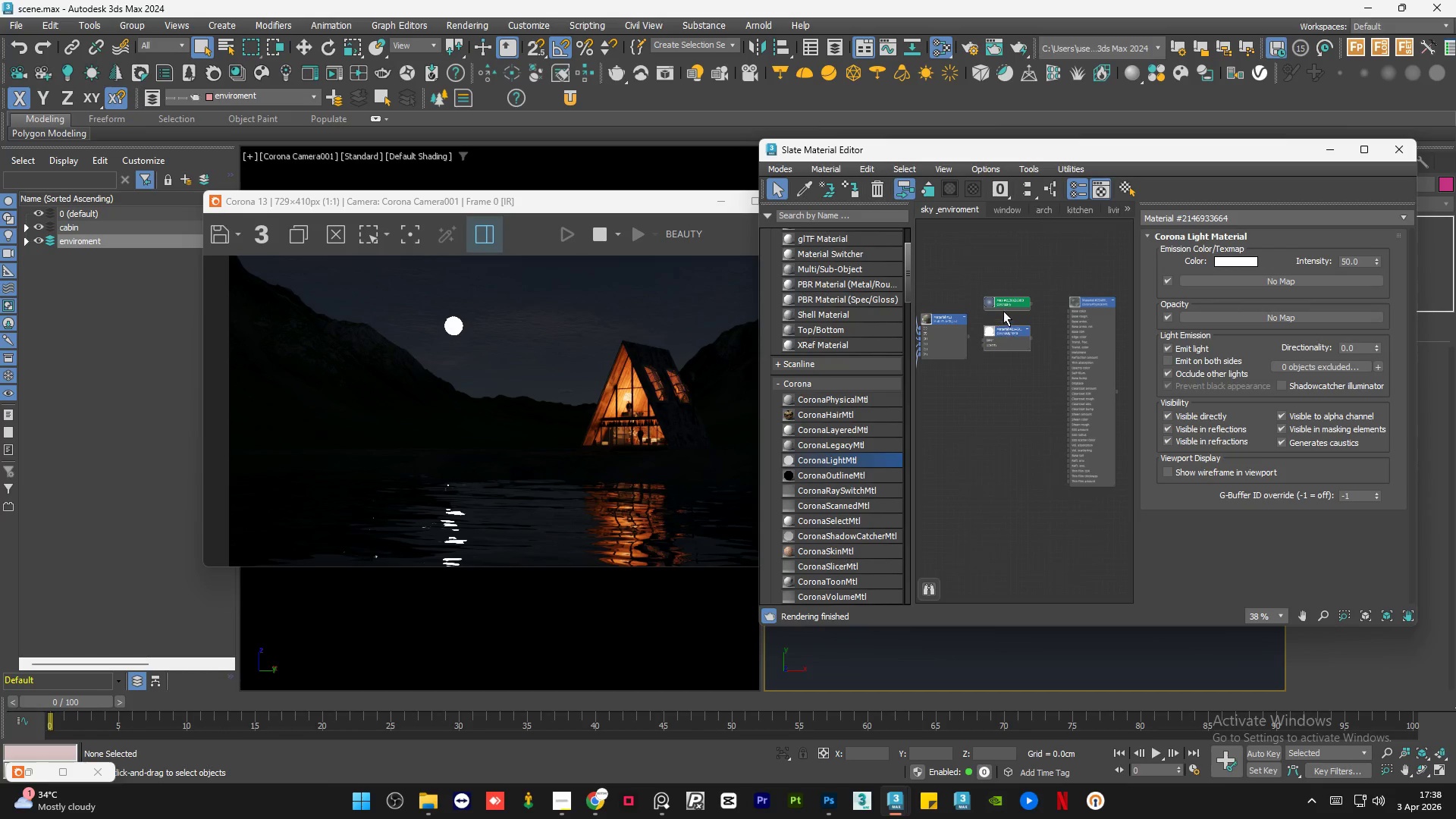 
left_click_drag(start_coordinate=[1003, 310], to_coordinate=[1015, 307])
 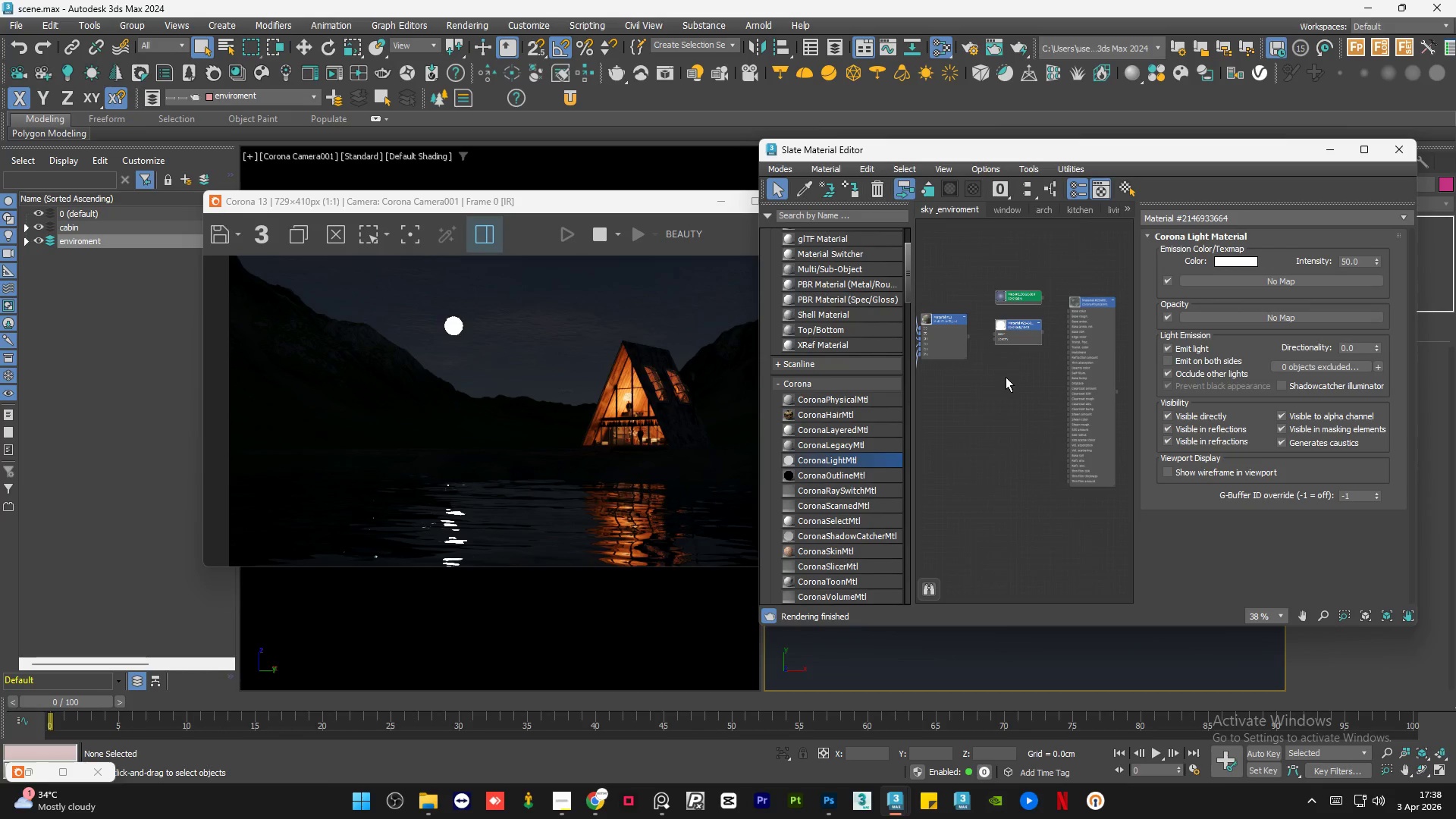 
left_click([1006, 377])
 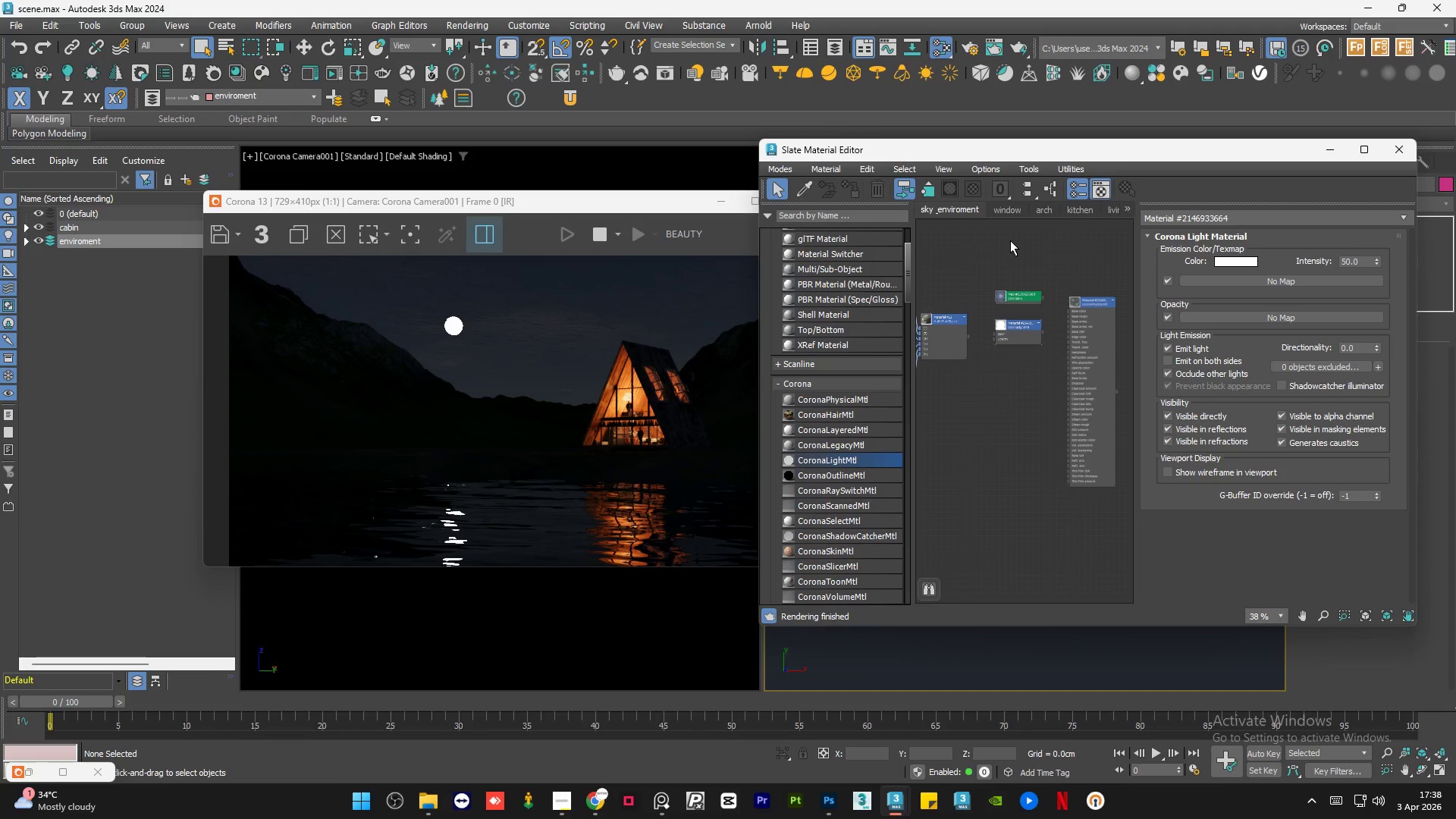 
left_click_drag(start_coordinate=[1010, 239], to_coordinate=[1006, 412])
 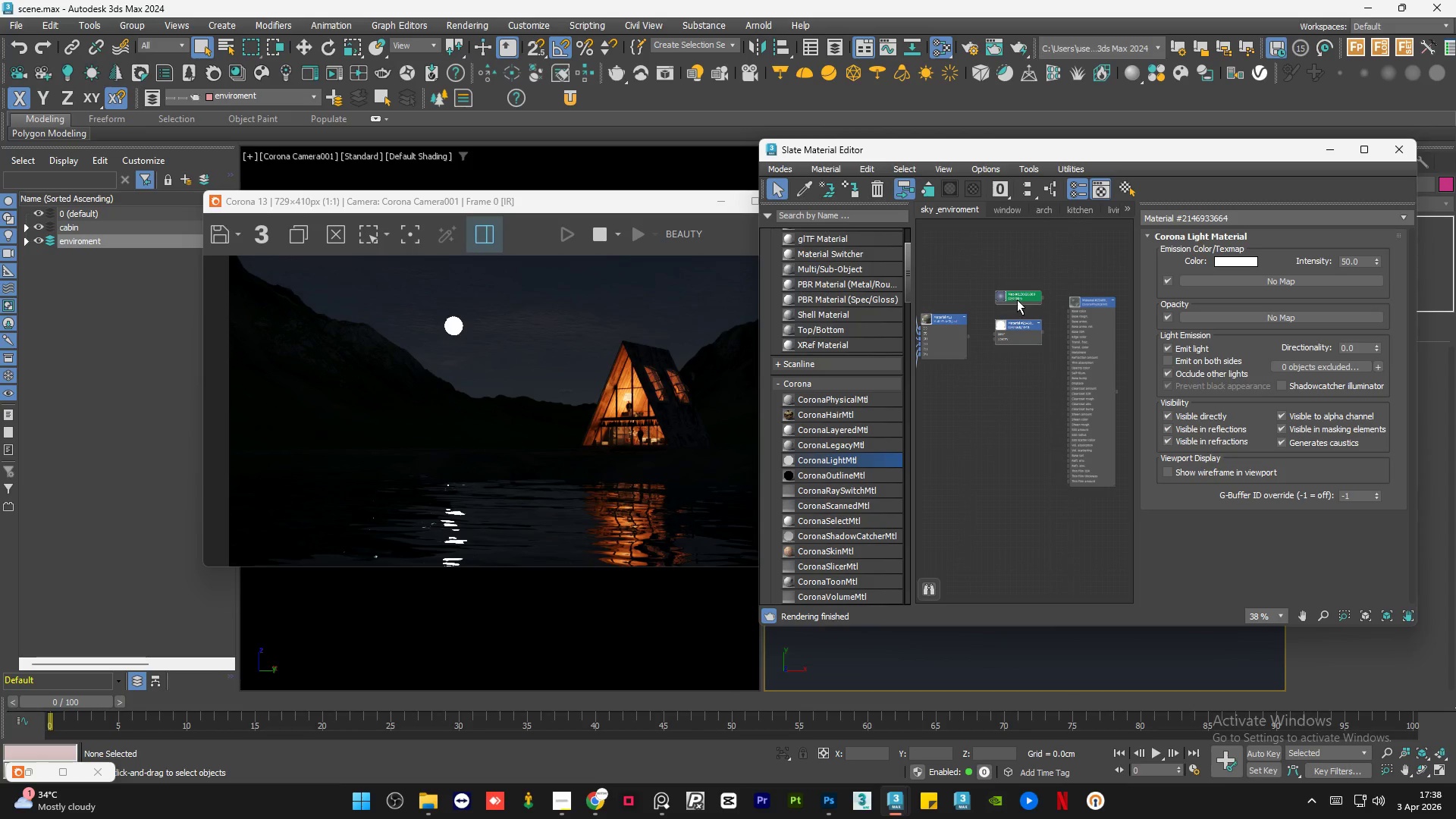 
left_click_drag(start_coordinate=[1017, 300], to_coordinate=[1014, 306])
 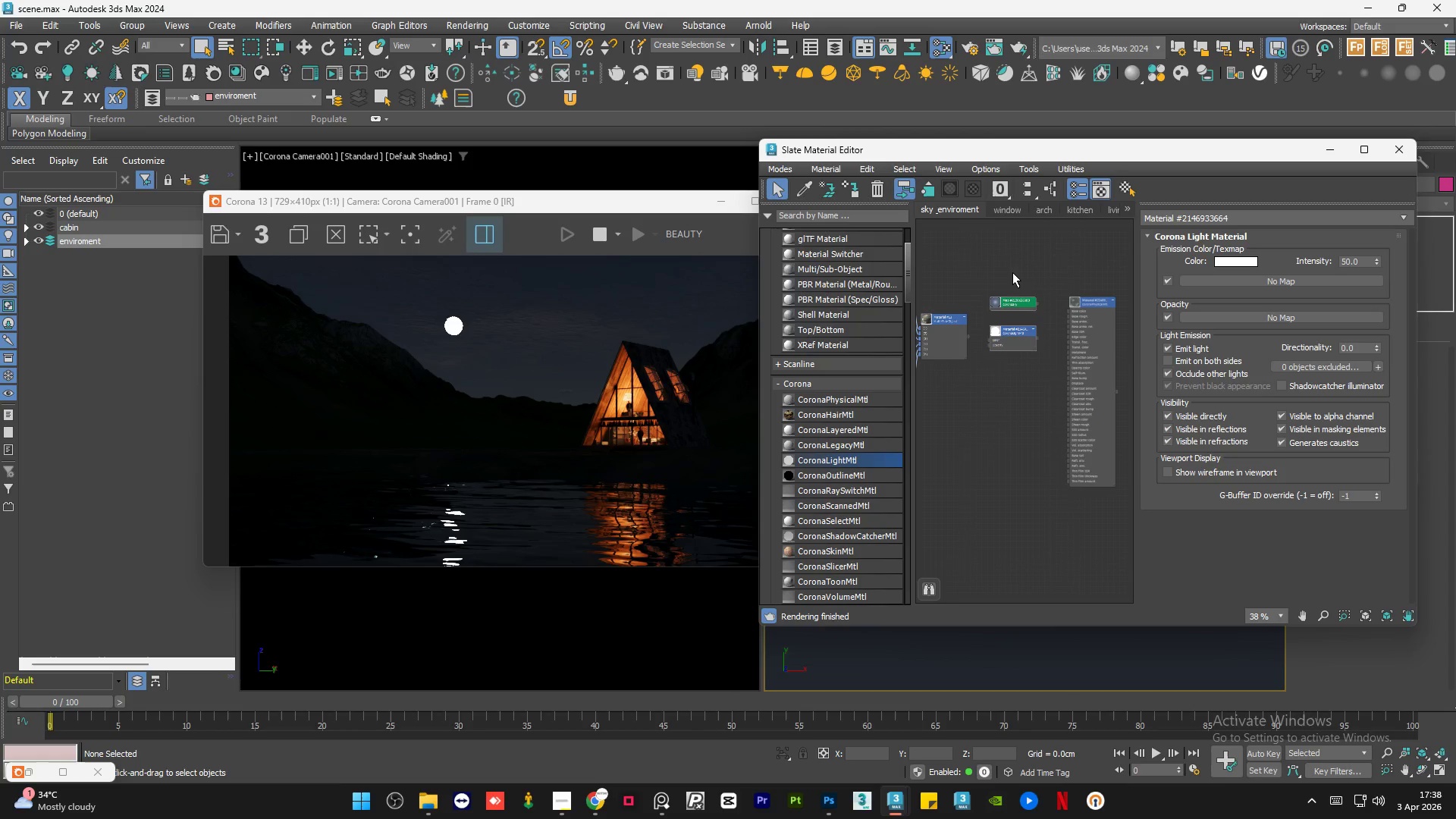 
left_click([1012, 272])
 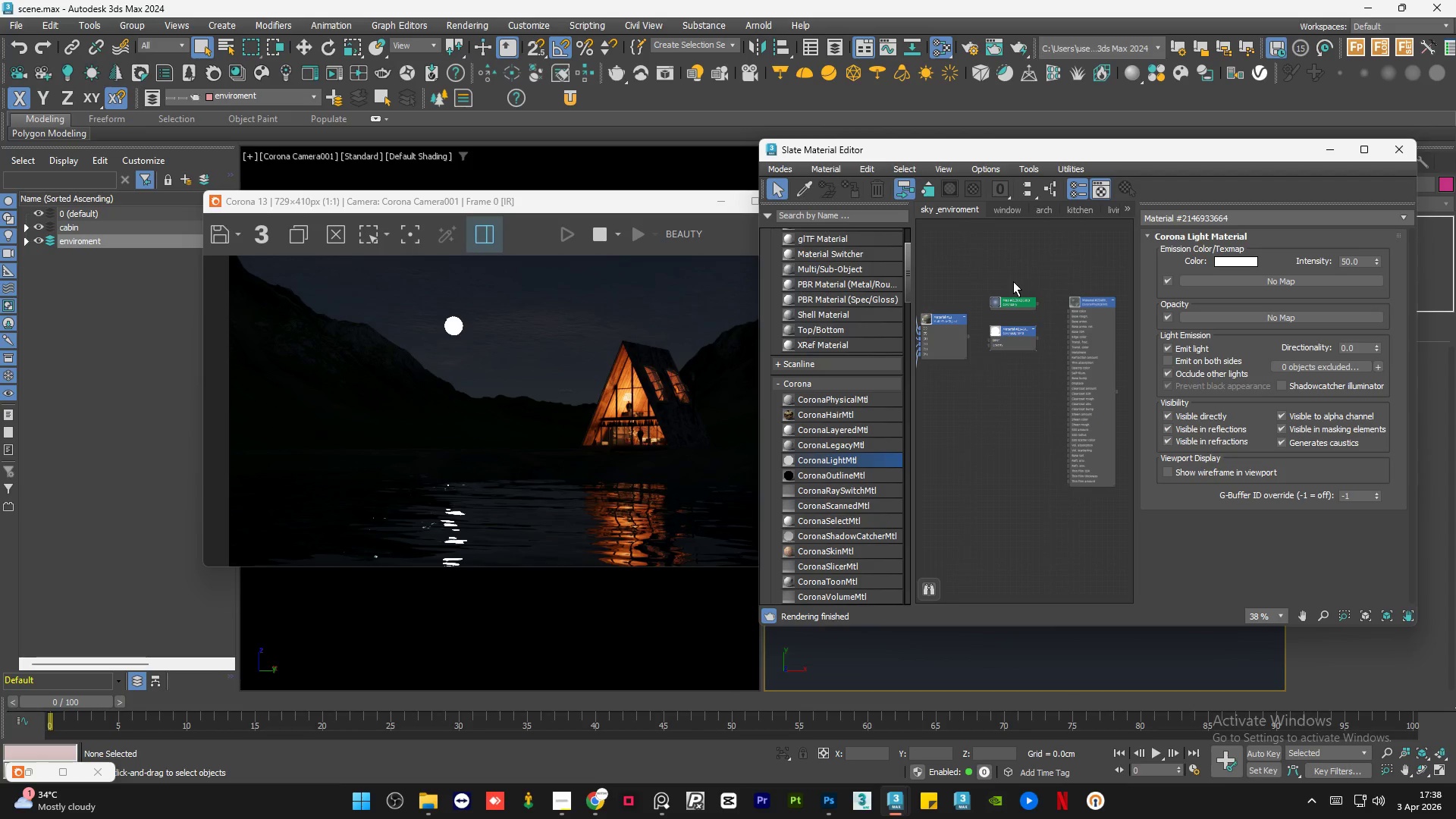 
scroll: coordinate [1078, 303], scroll_direction: down, amount: 4.0
 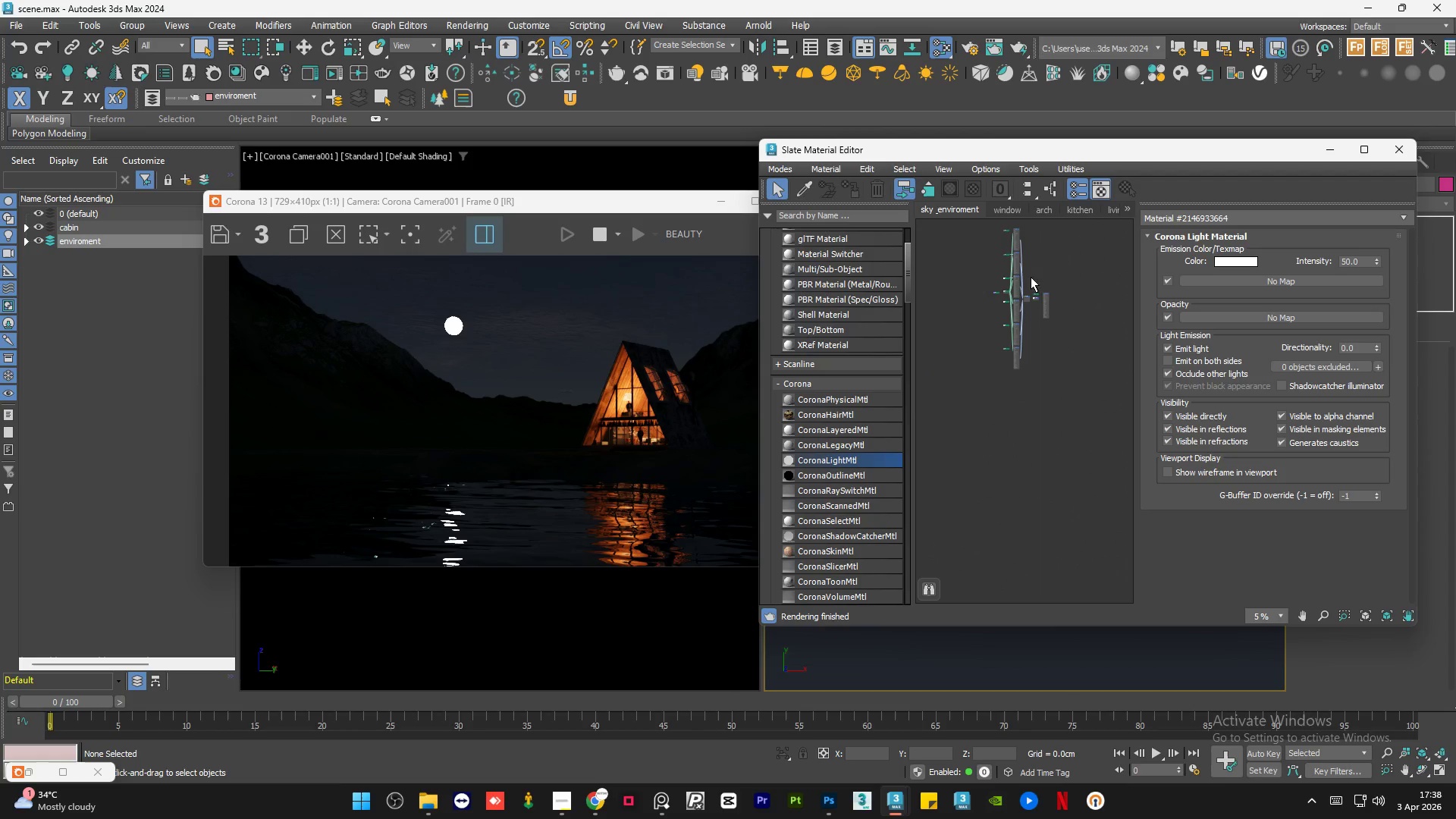 
scroll: coordinate [1042, 286], scroll_direction: up, amount: 1.0
 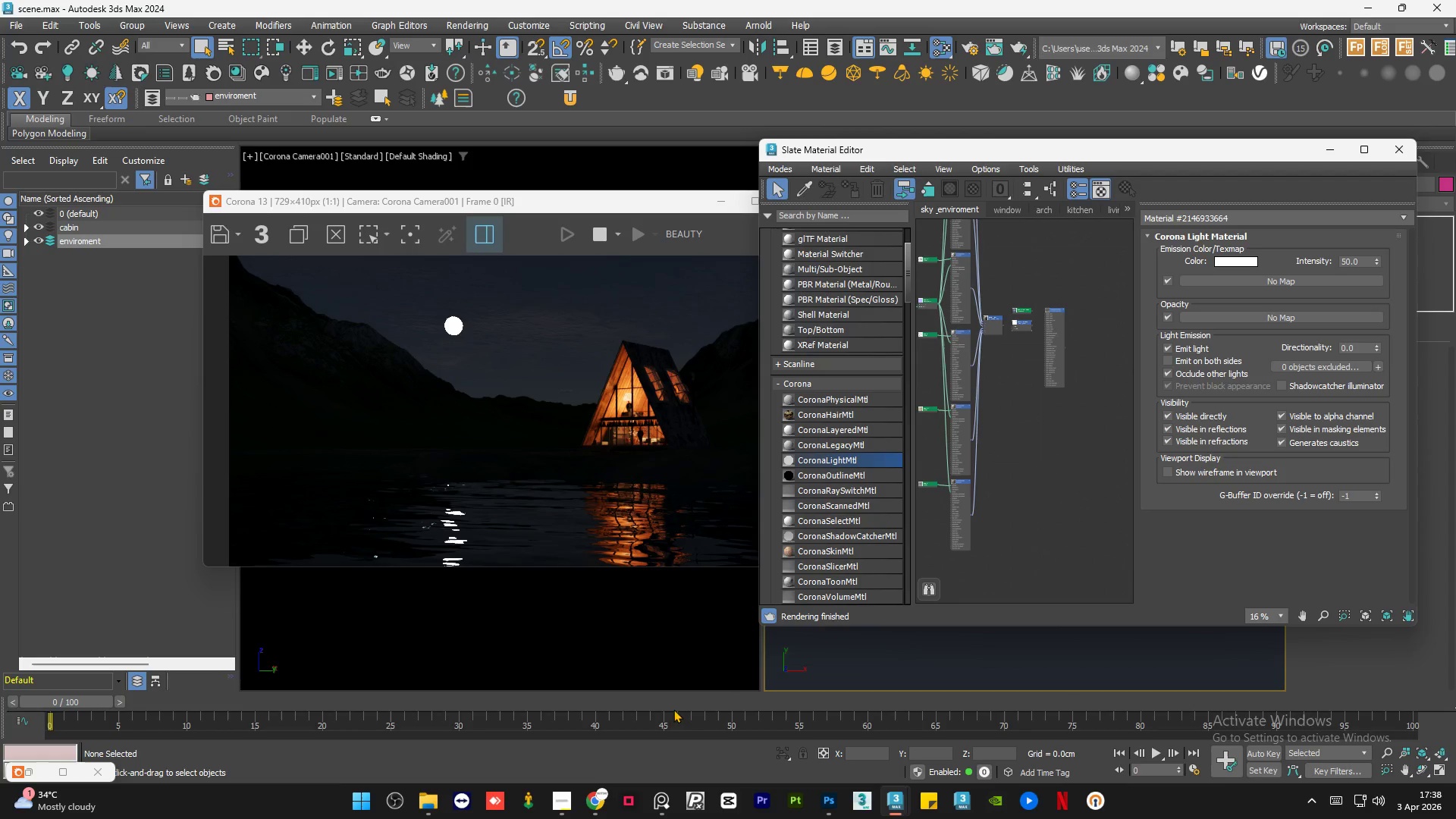 
mouse_move([667, 794])
 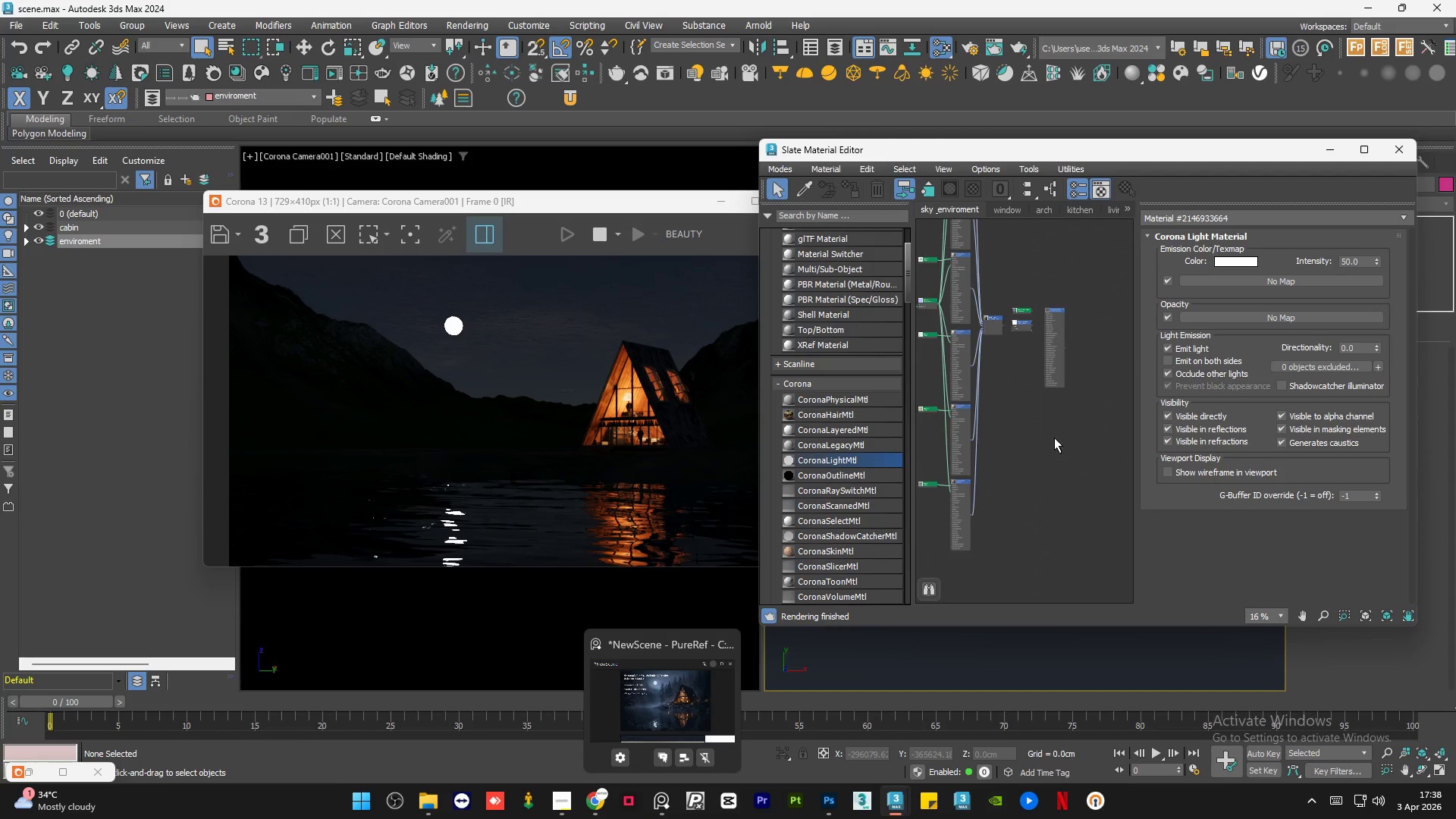 
left_click([1056, 438])
 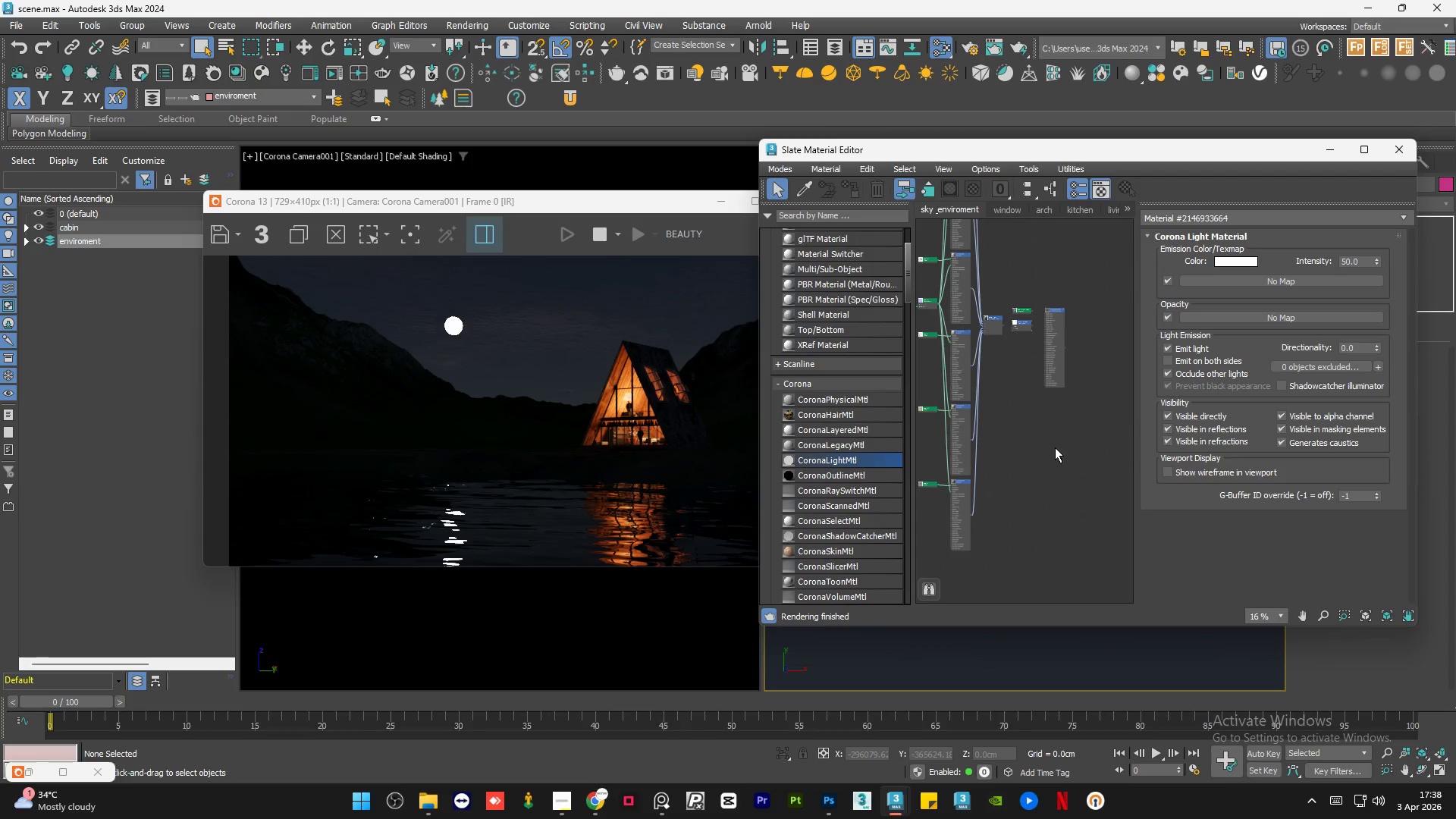 
left_click([1055, 447])
 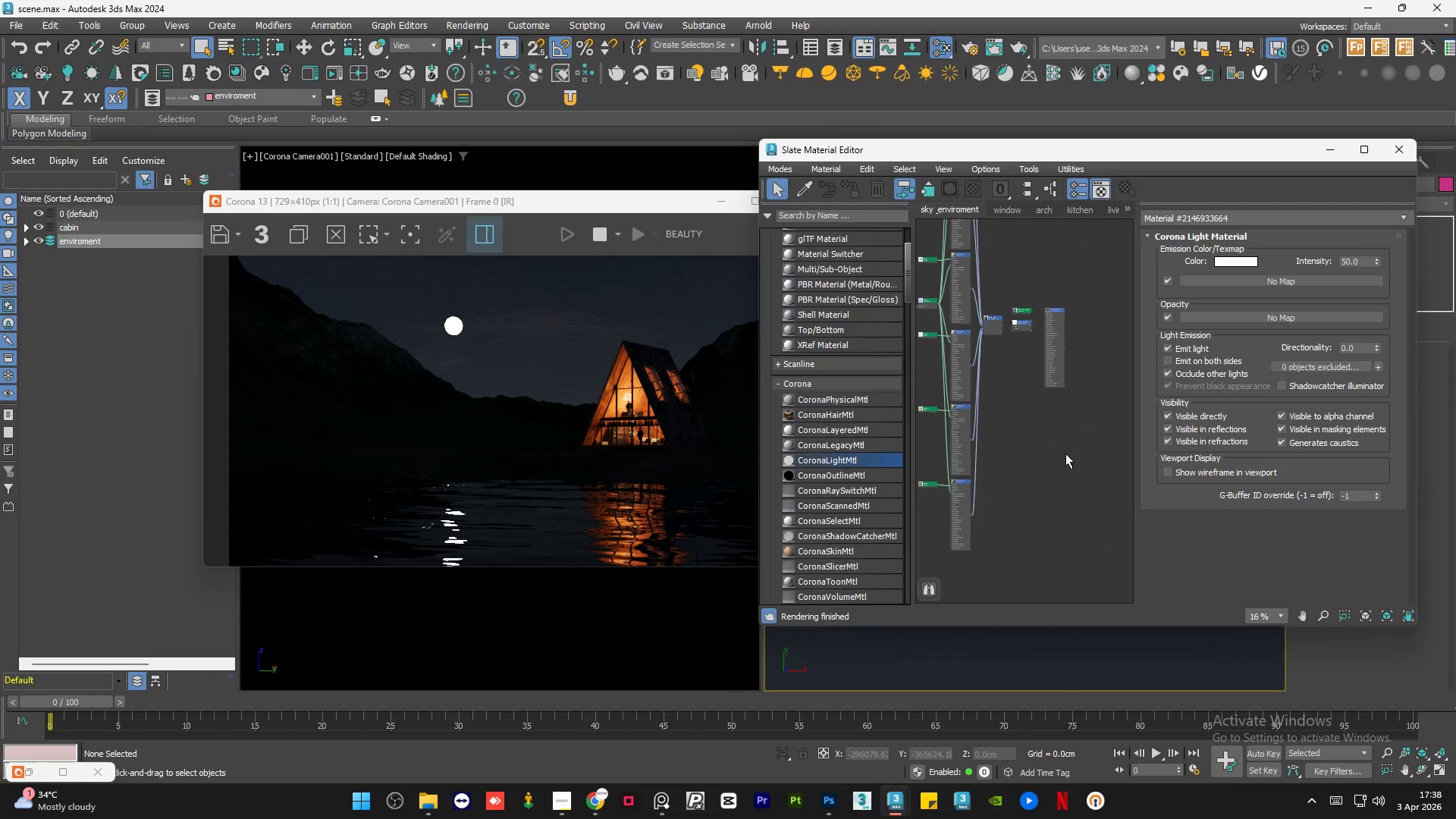 
left_click([1080, 455])
 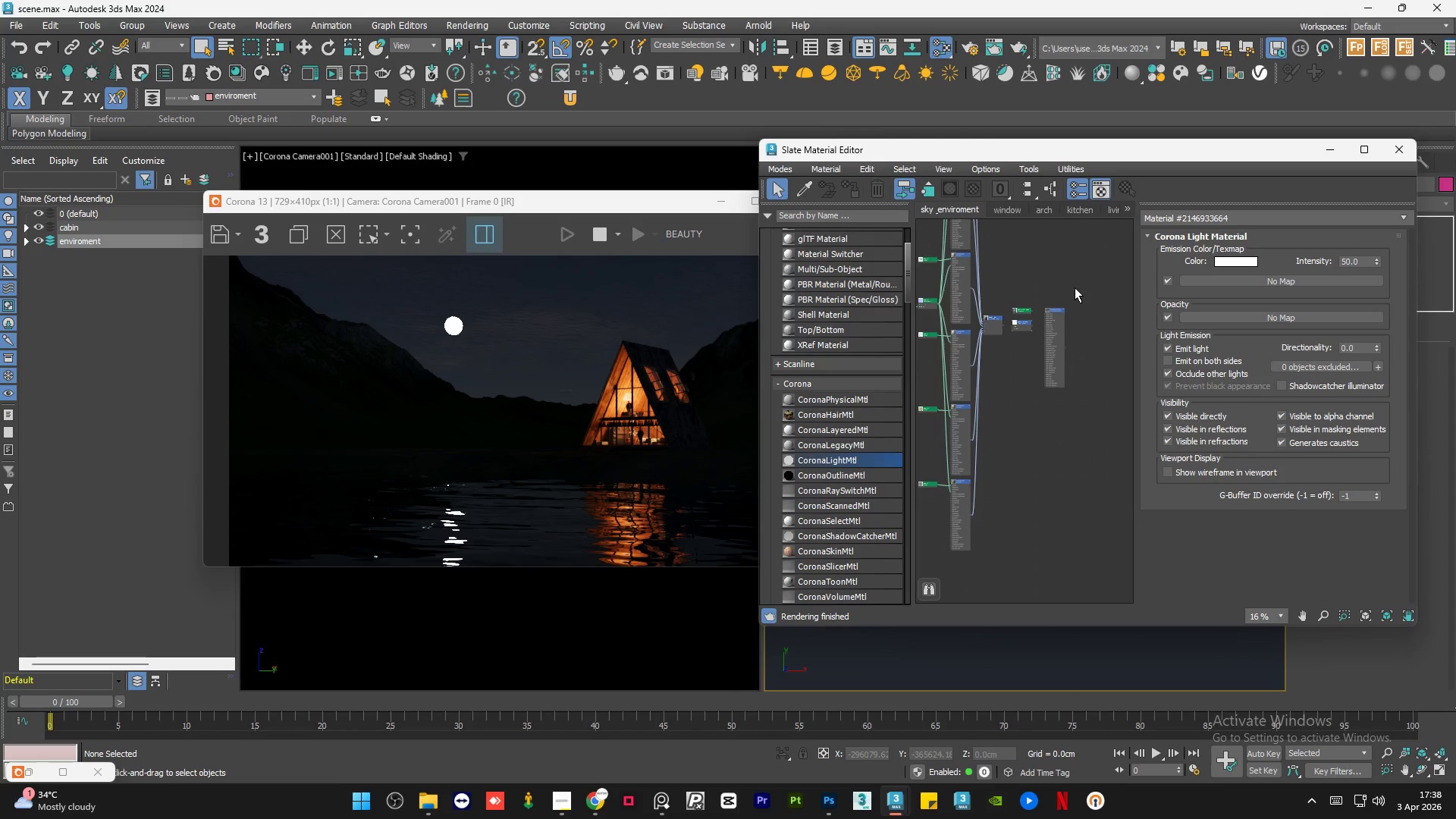 
left_click_drag(start_coordinate=[1051, 285], to_coordinate=[1059, 432])
 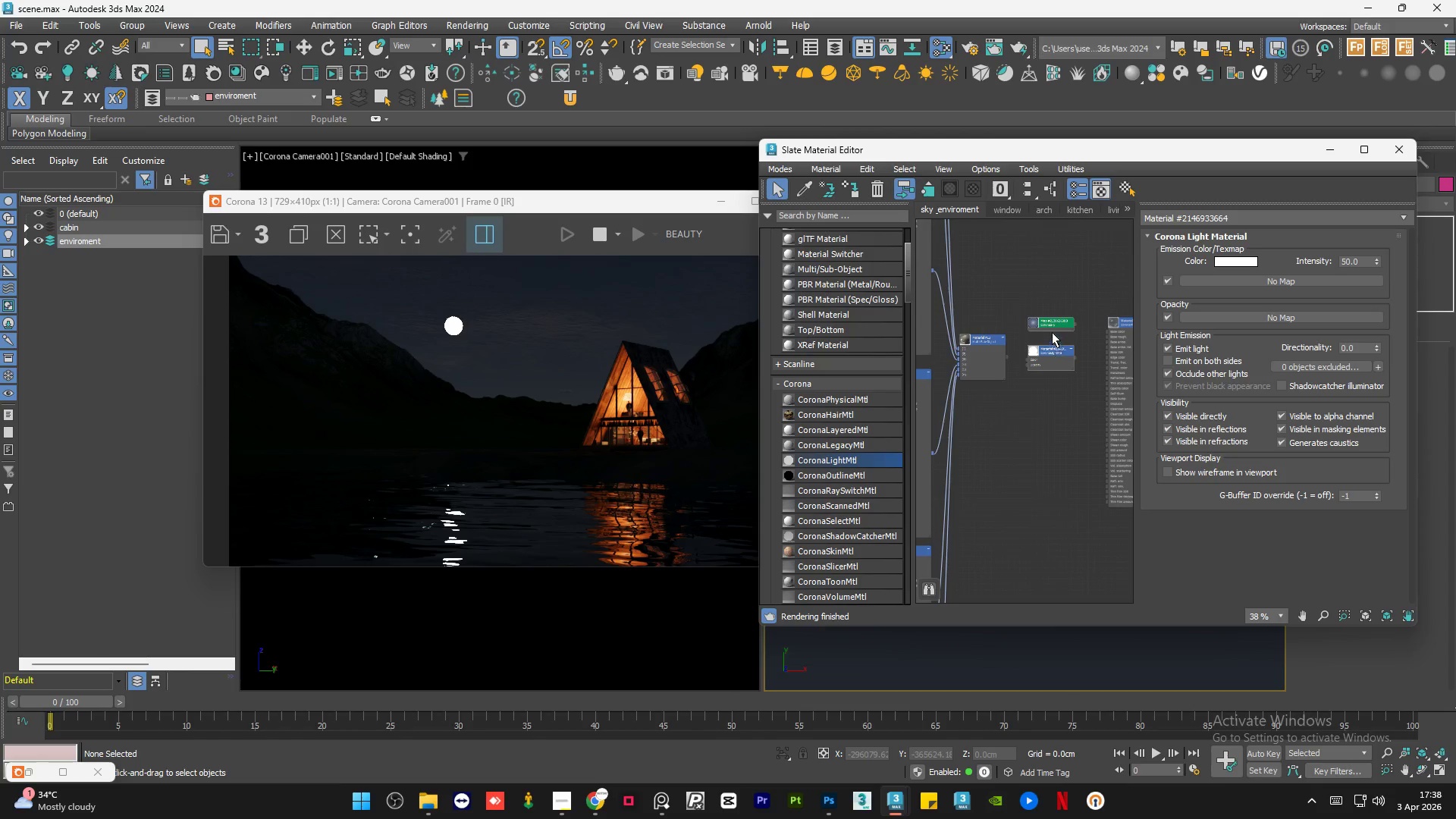 
scroll: coordinate [999, 300], scroll_direction: up, amount: 2.0
 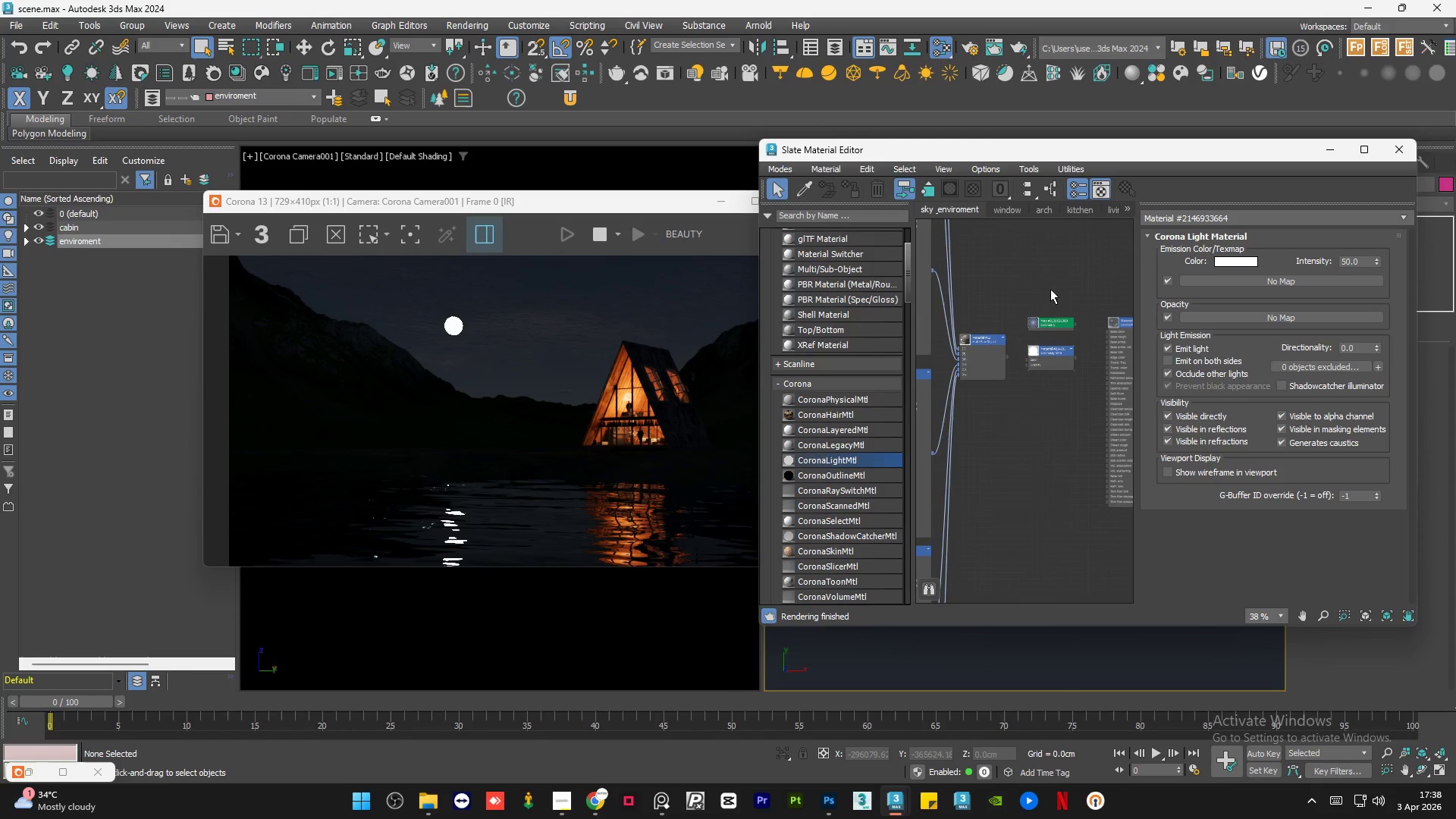 
left_click_drag(start_coordinate=[1051, 329], to_coordinate=[1056, 325])
 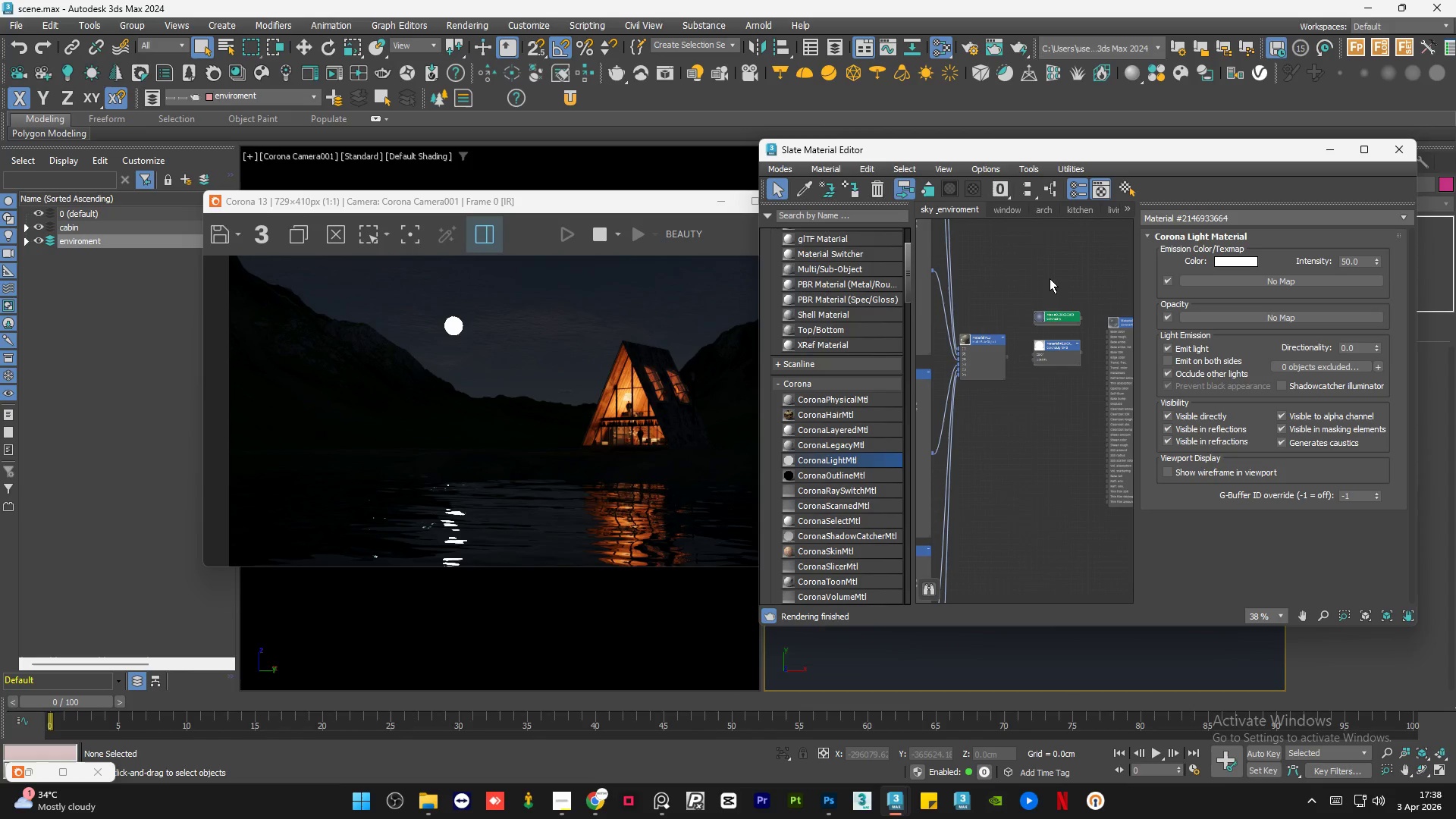 
left_click([1050, 278])
 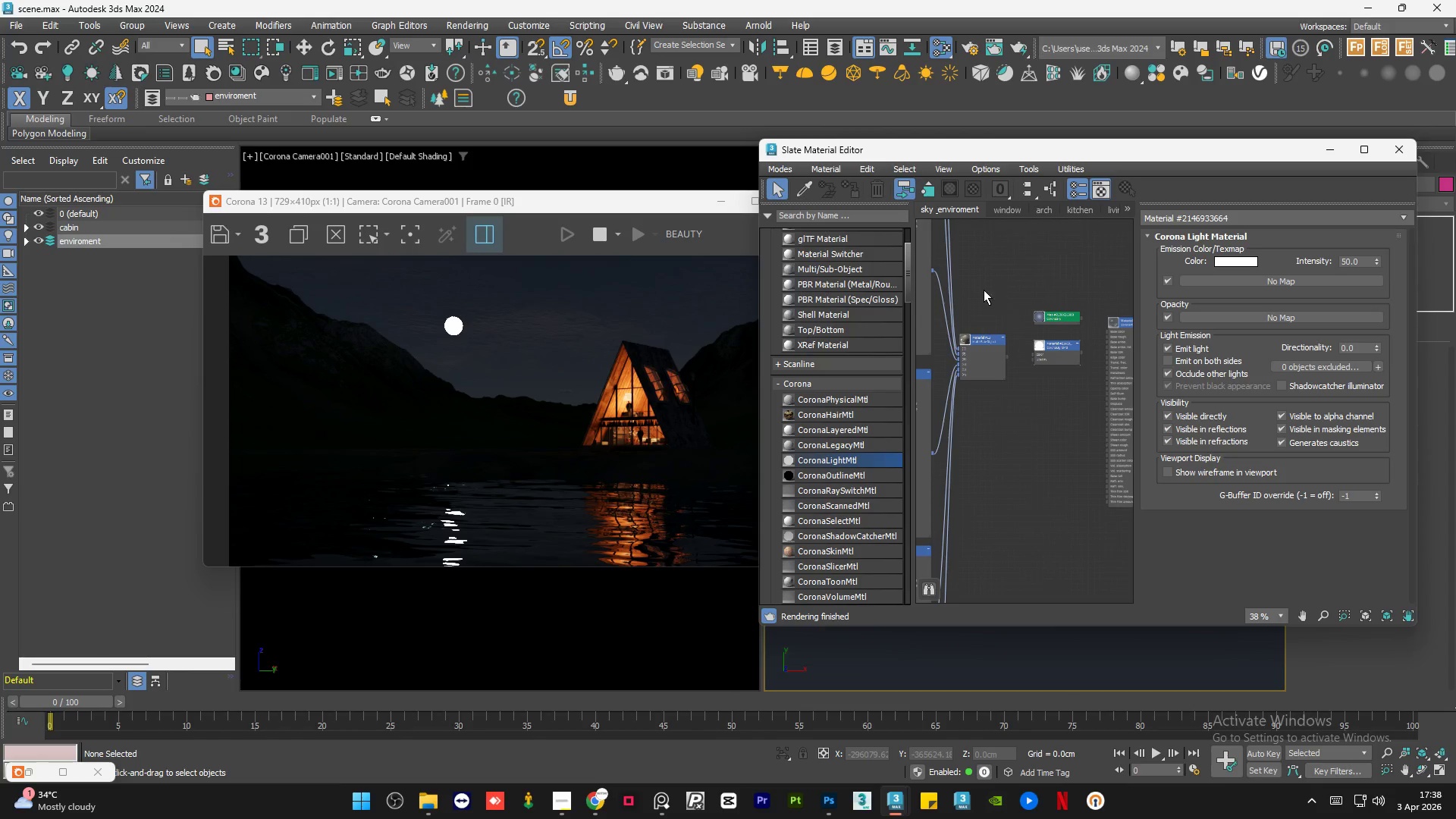 
scroll: coordinate [984, 290], scroll_direction: down, amount: 1.0
 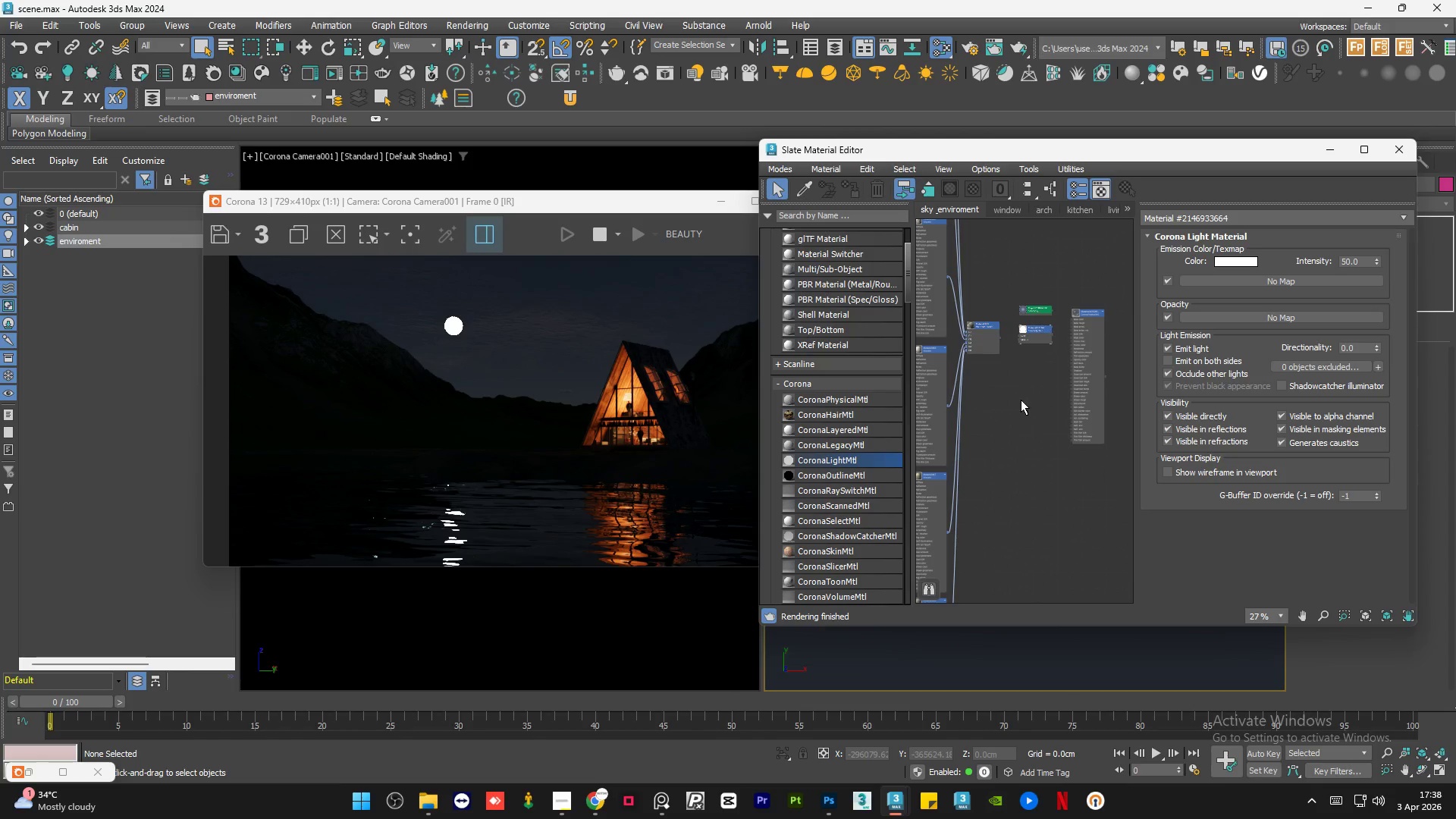 
right_click([1016, 401])
 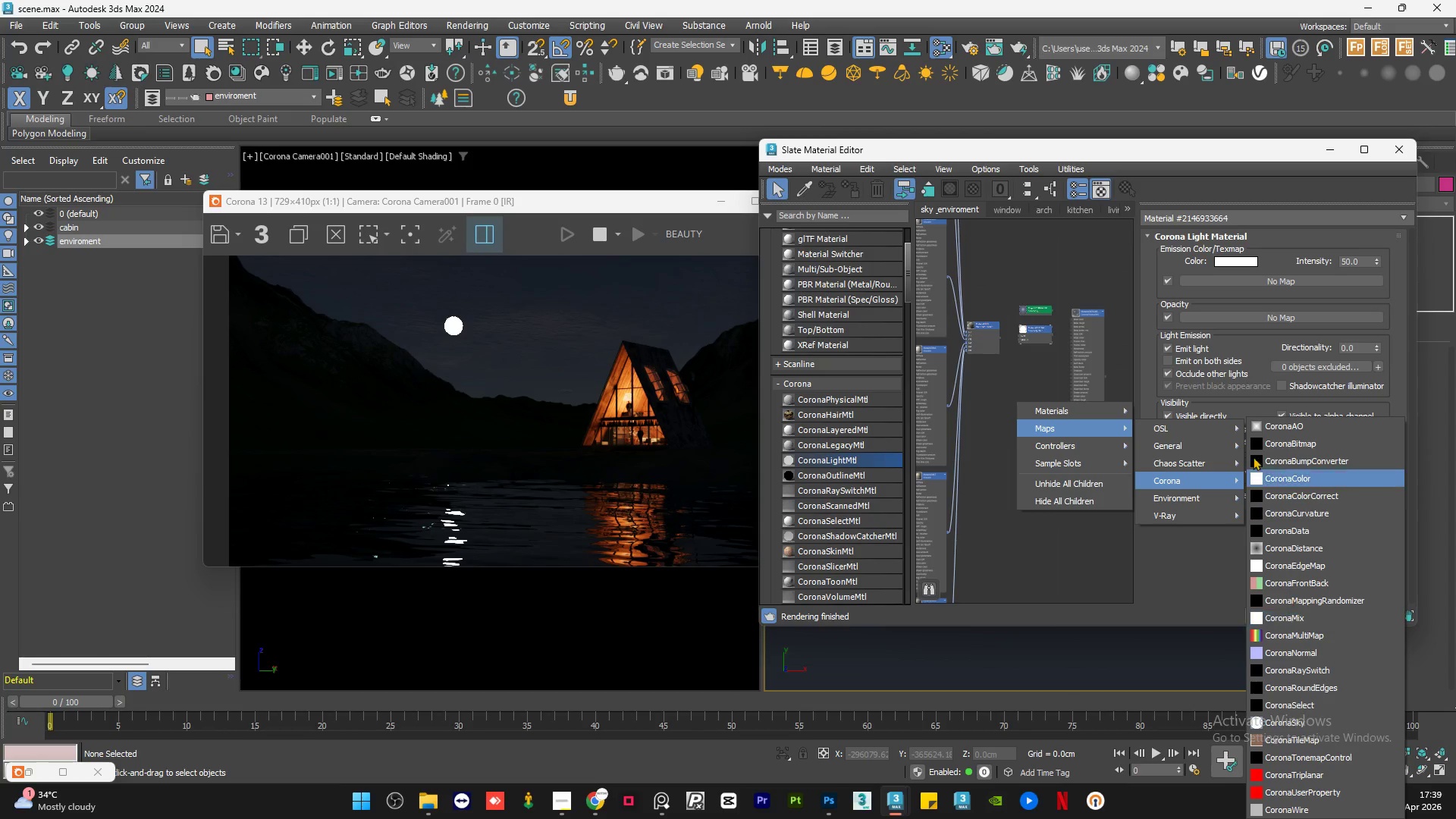 
wait(7.27)
 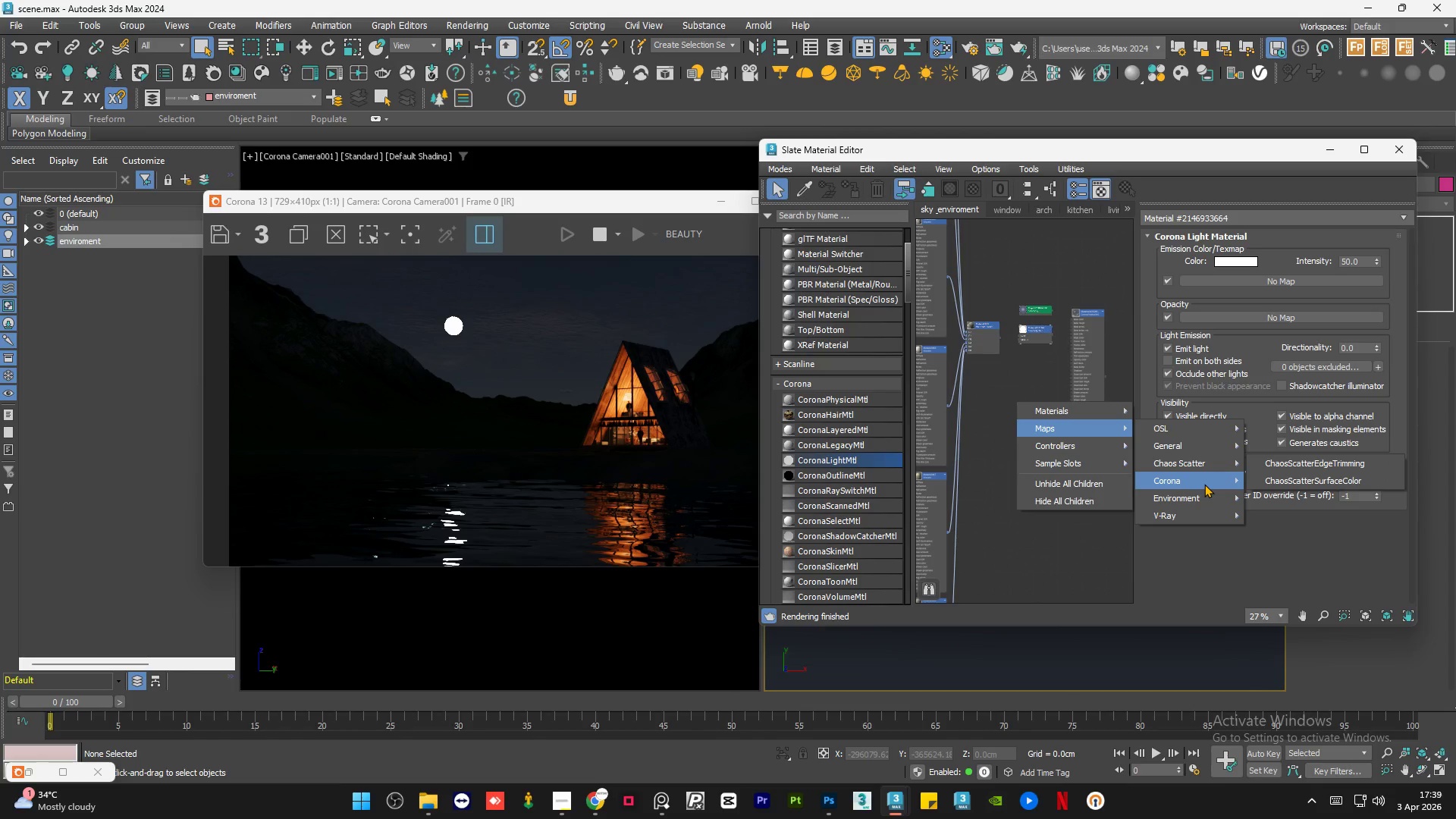 
mouse_move([1188, 447])
 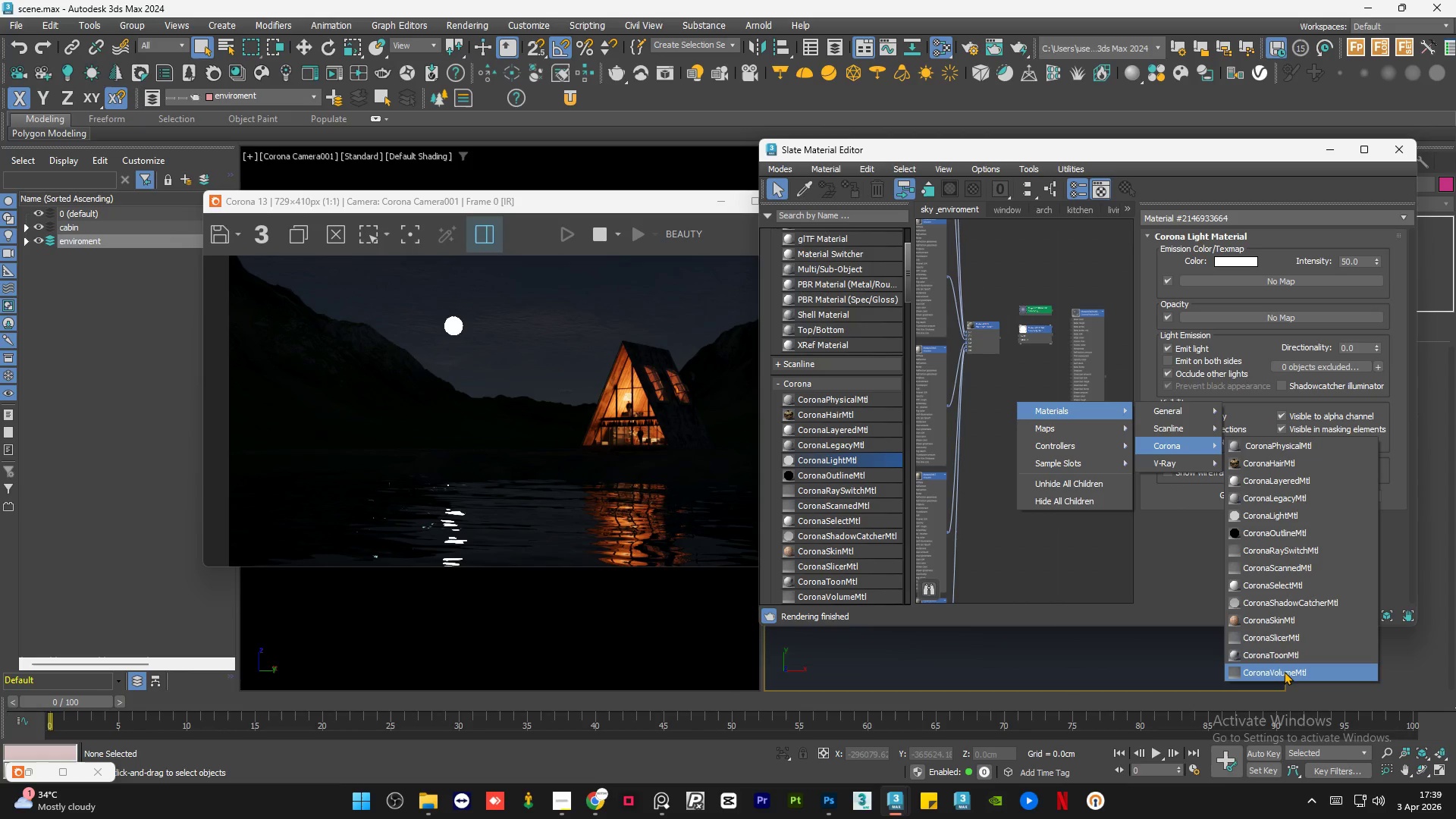 
left_click([1284, 671])
 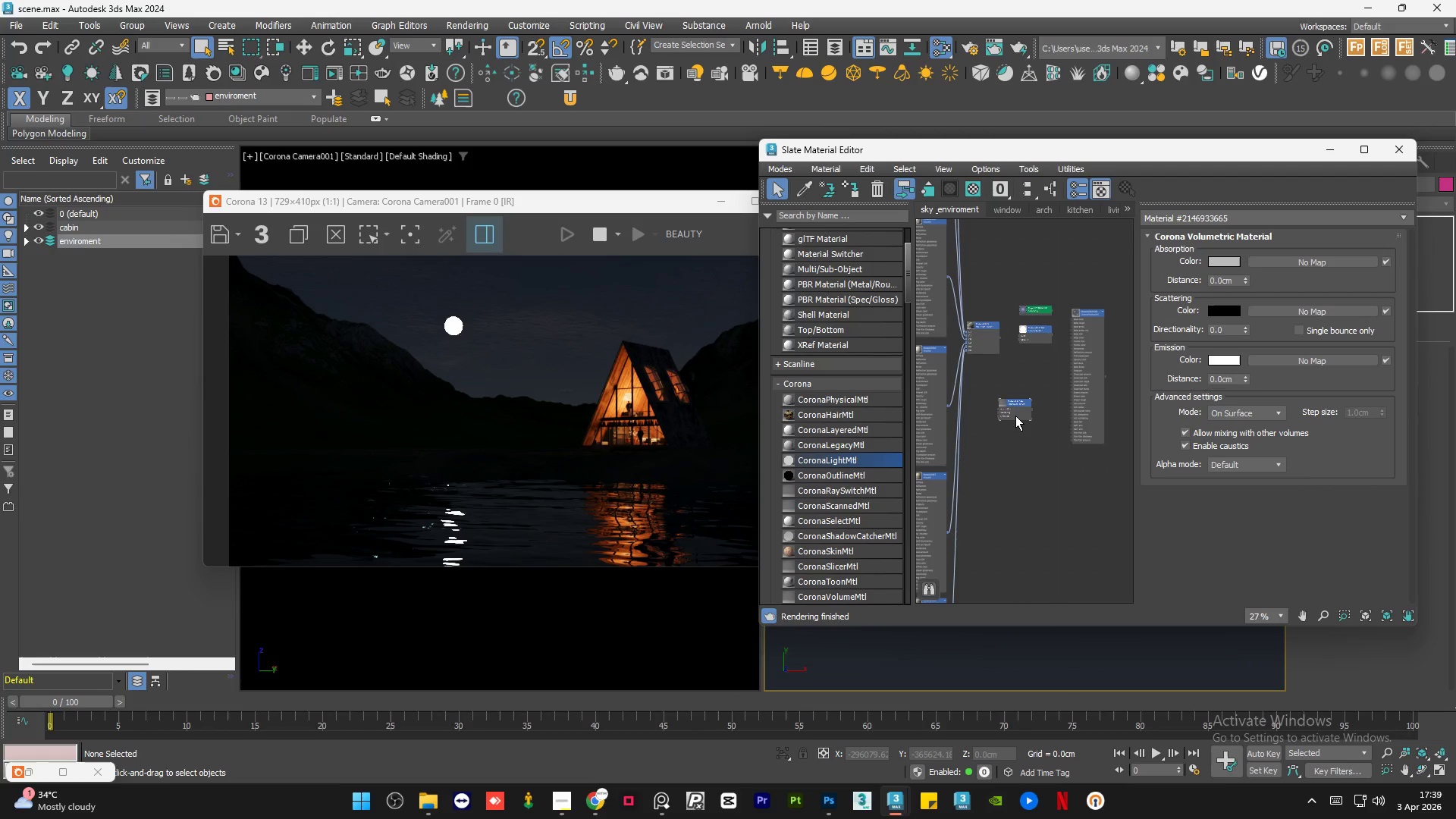 
left_click_drag(start_coordinate=[1014, 414], to_coordinate=[1034, 374])
 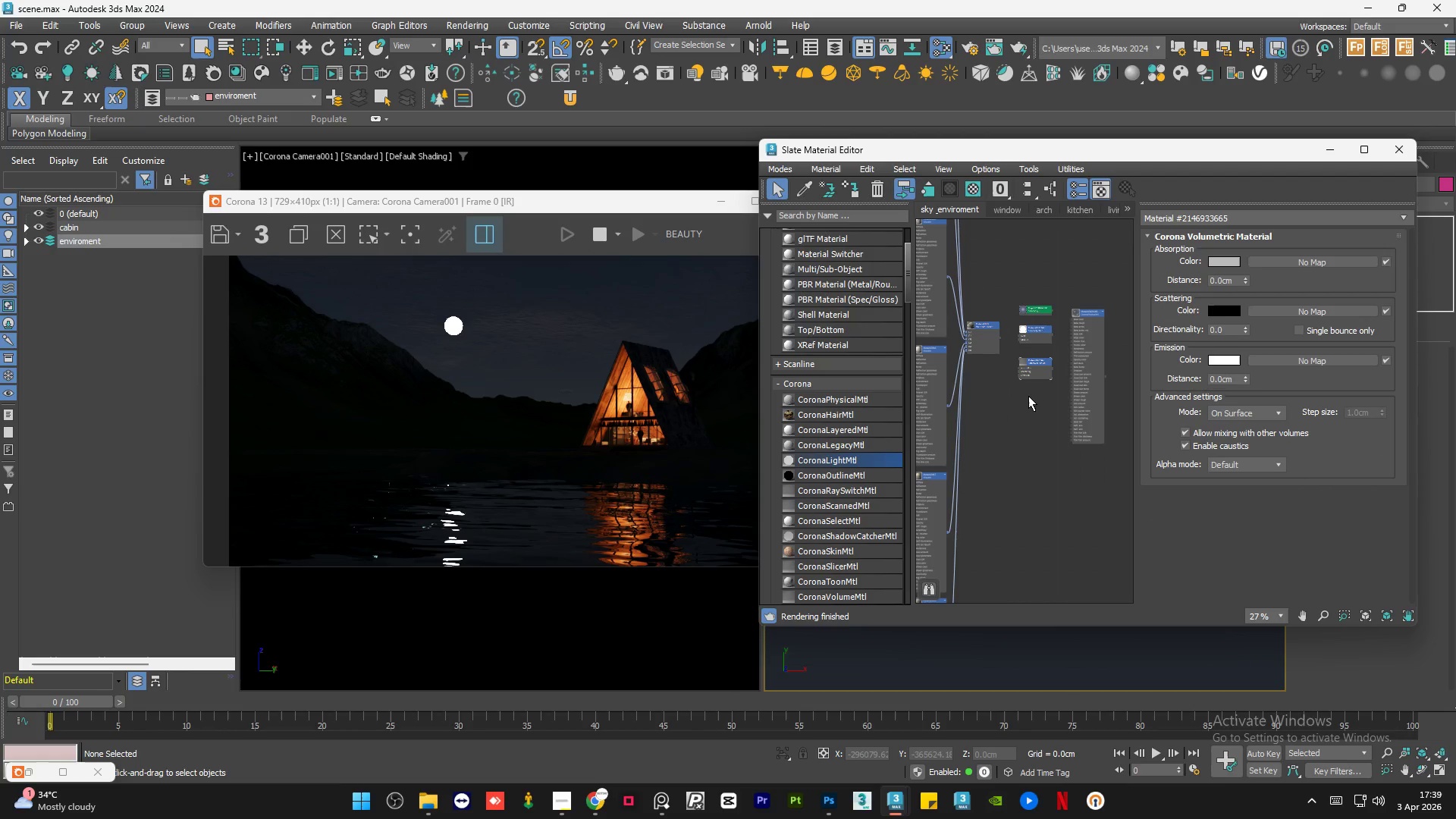 
left_click([1028, 397])
 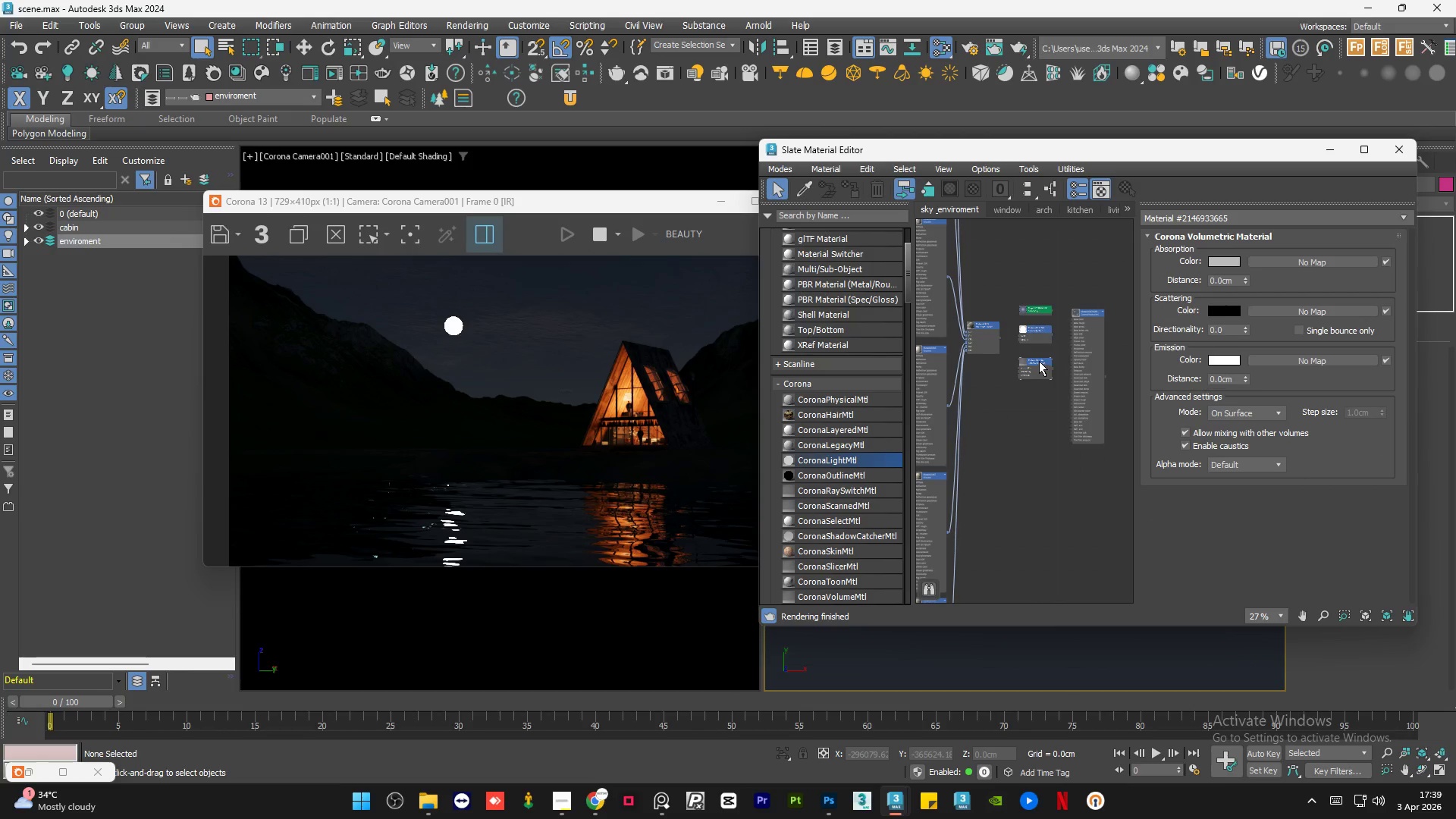 
scroll: coordinate [1038, 360], scroll_direction: up, amount: 5.0
 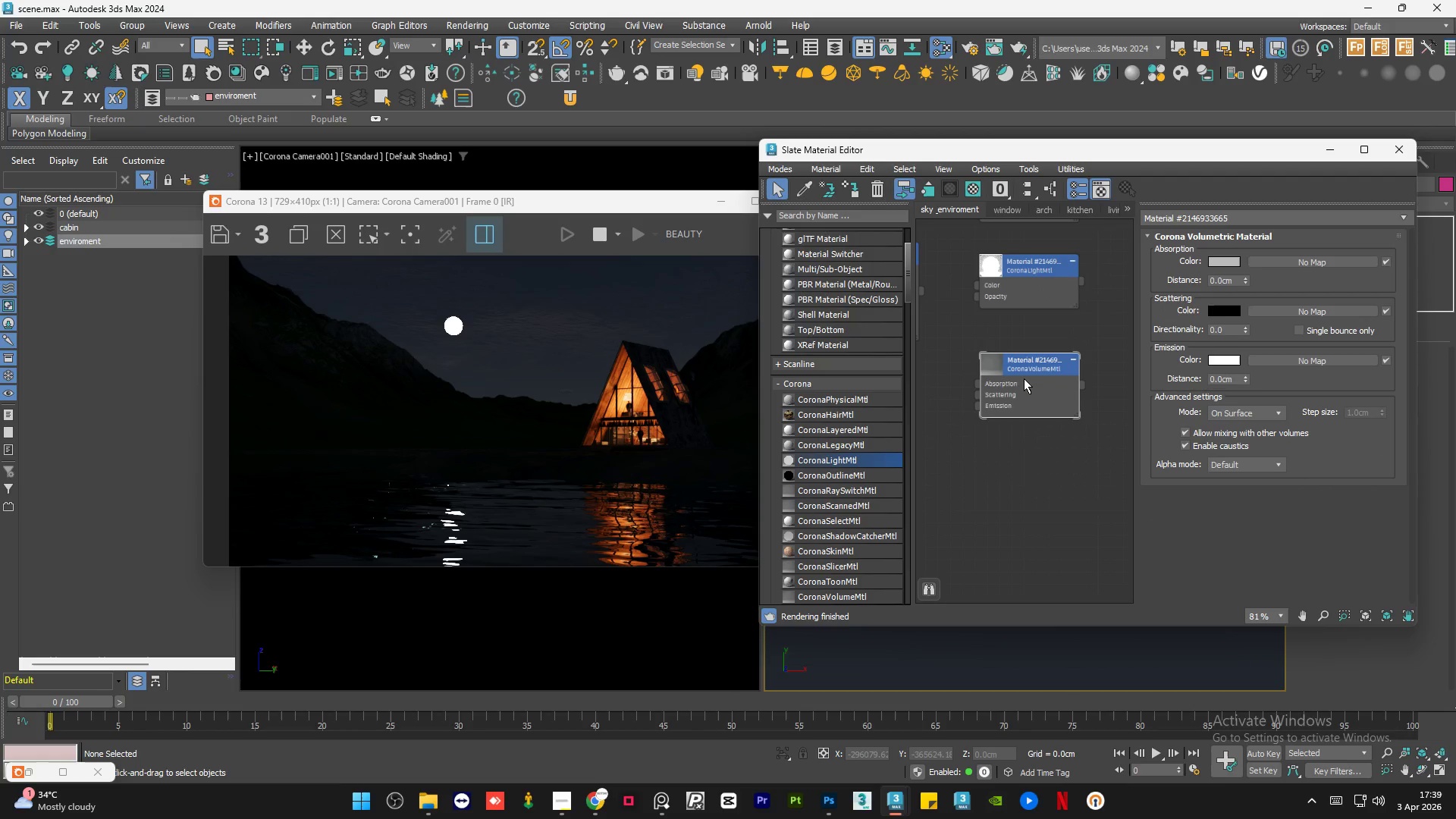 
left_click([1006, 481])
 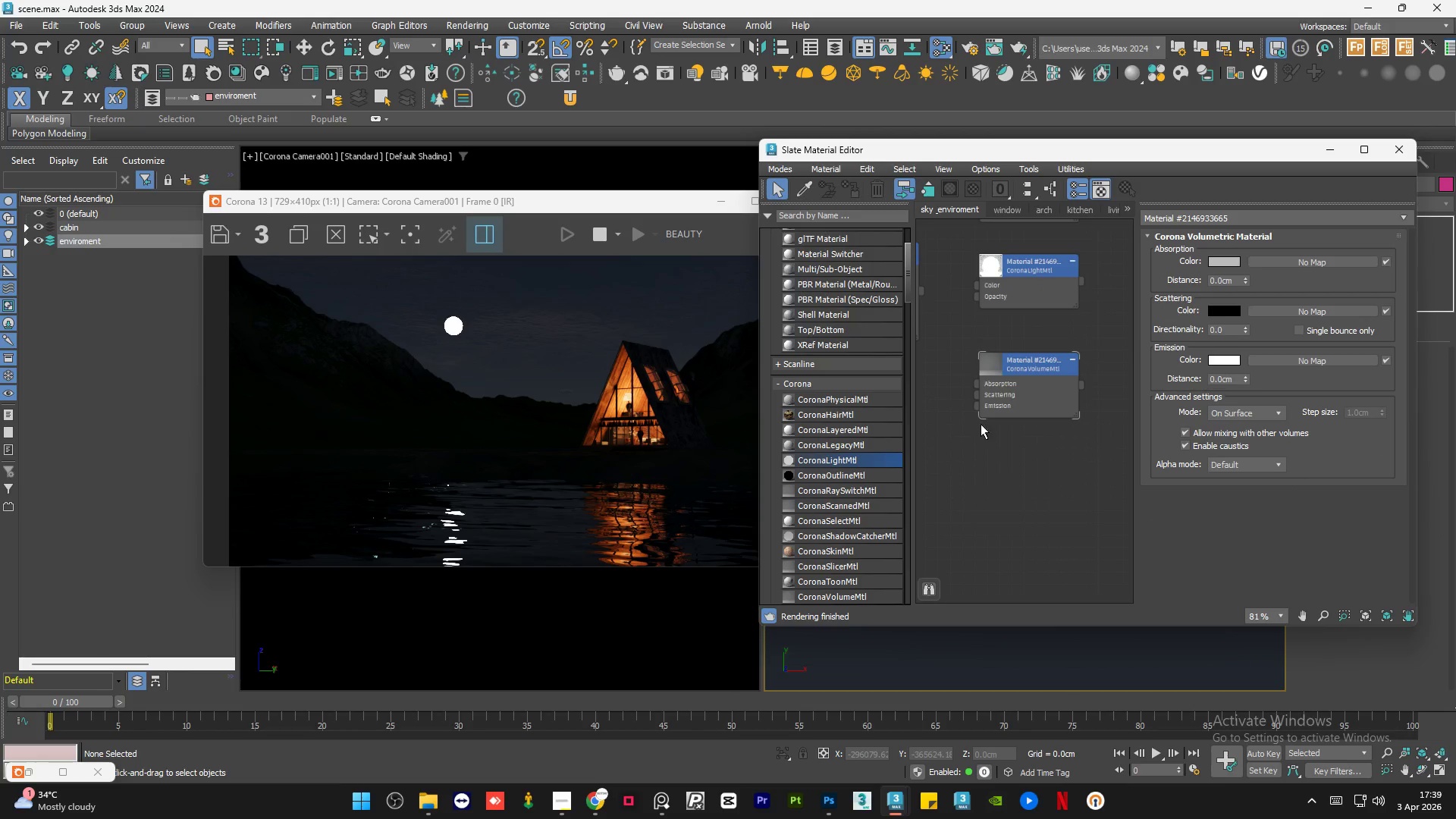 
scroll: coordinate [990, 414], scroll_direction: down, amount: 4.0
 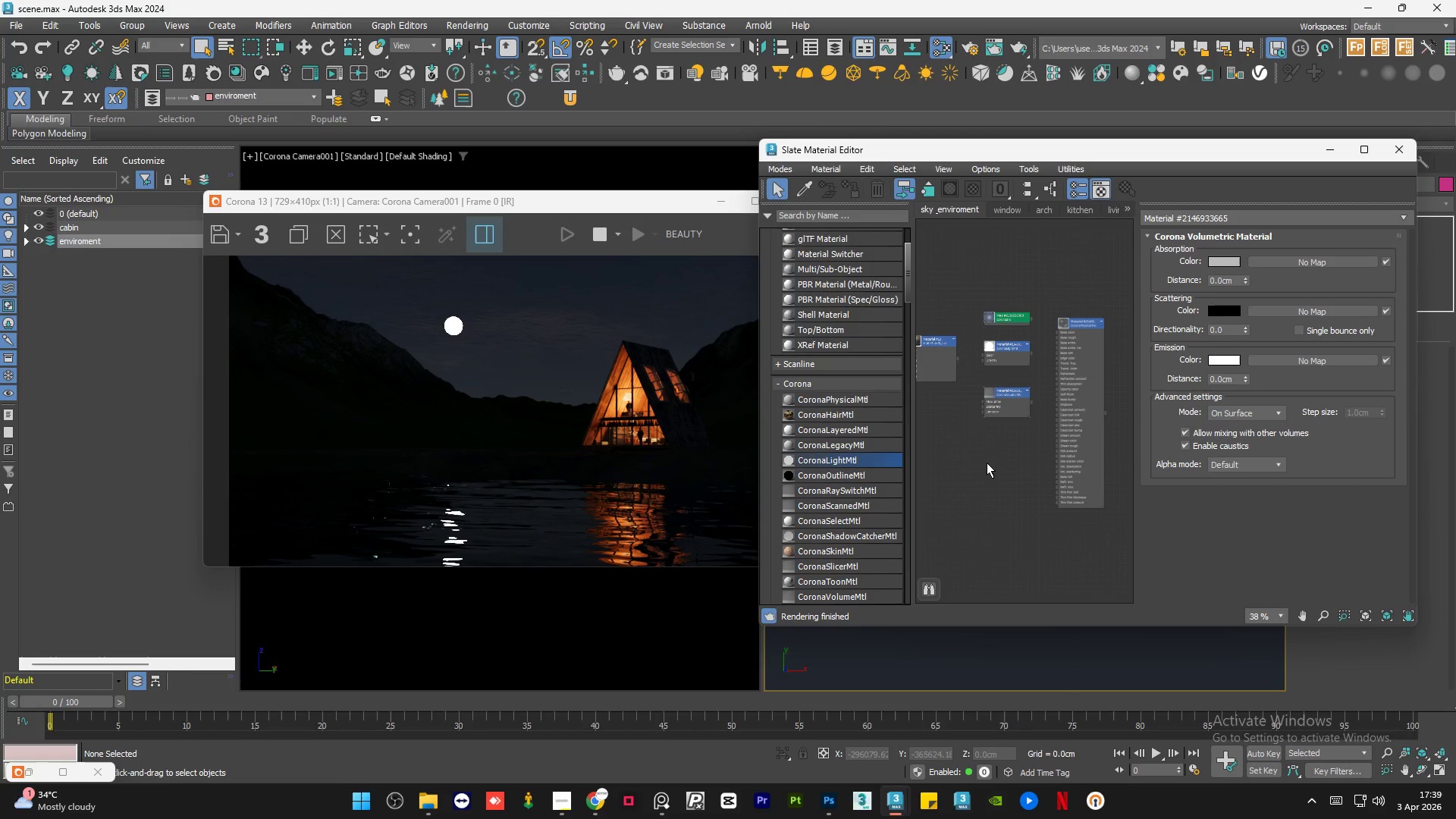 
left_click([987, 463])
 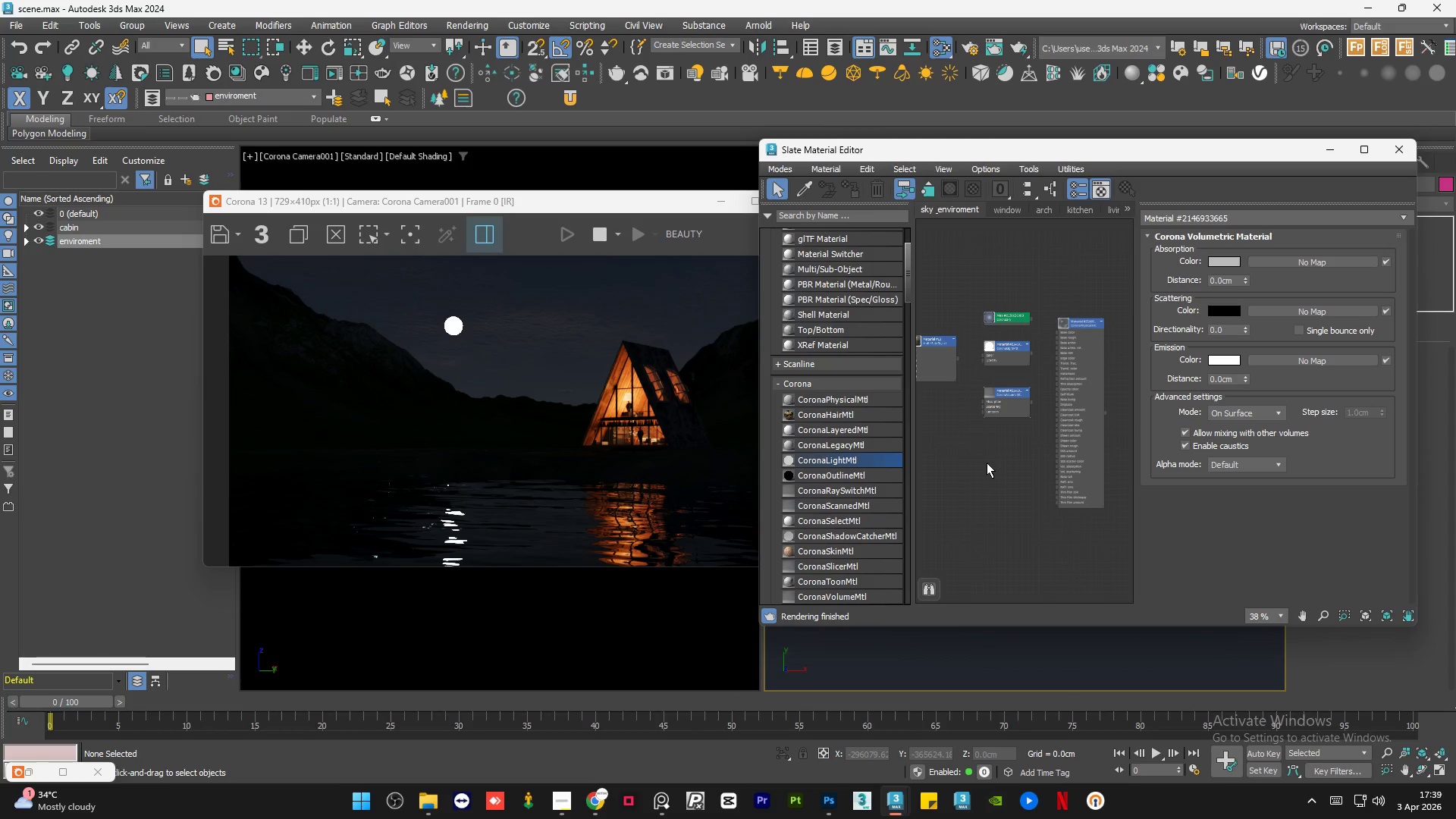 
key(8)
 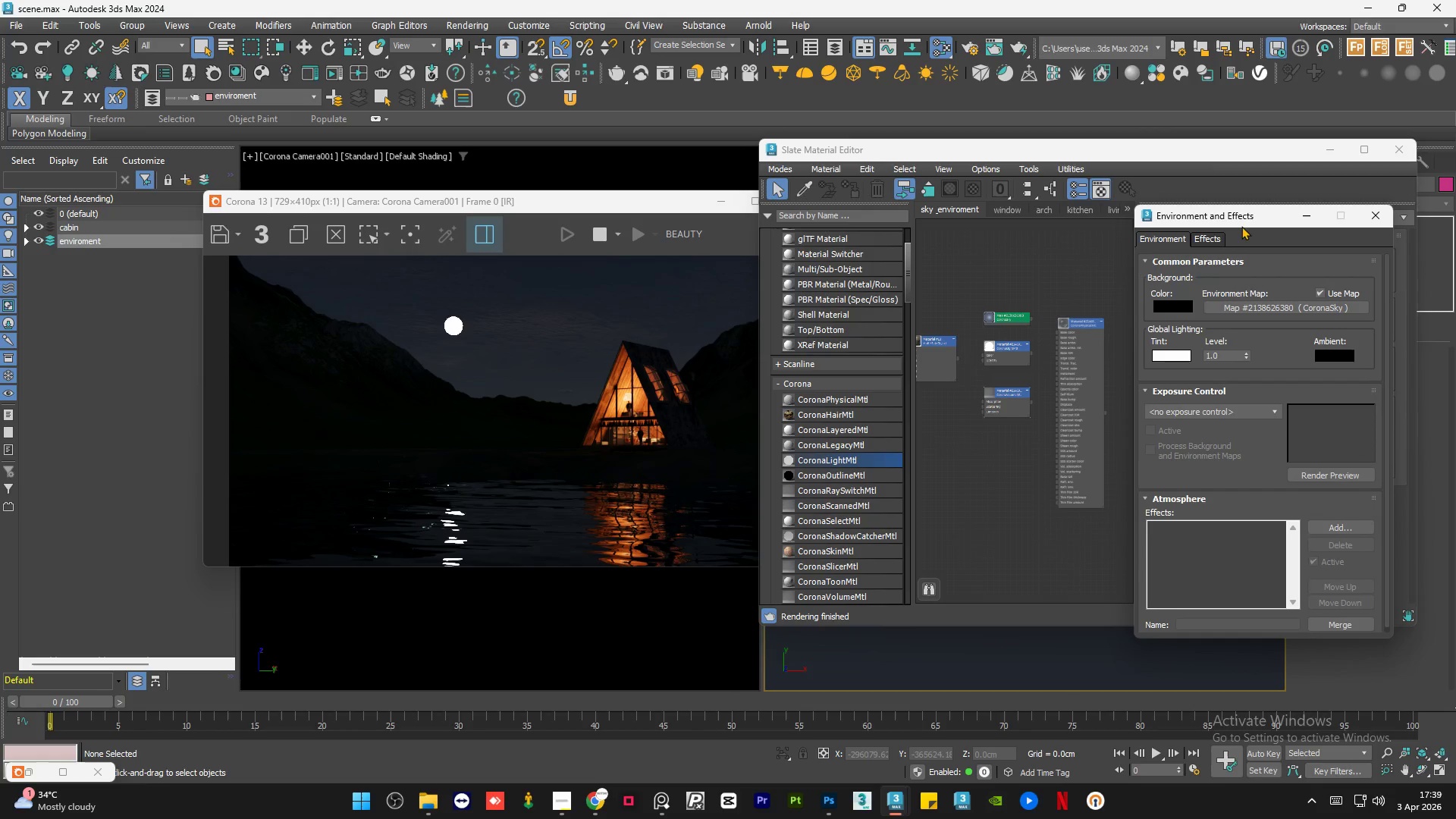 
left_click_drag(start_coordinate=[1243, 216], to_coordinate=[1252, 171])
 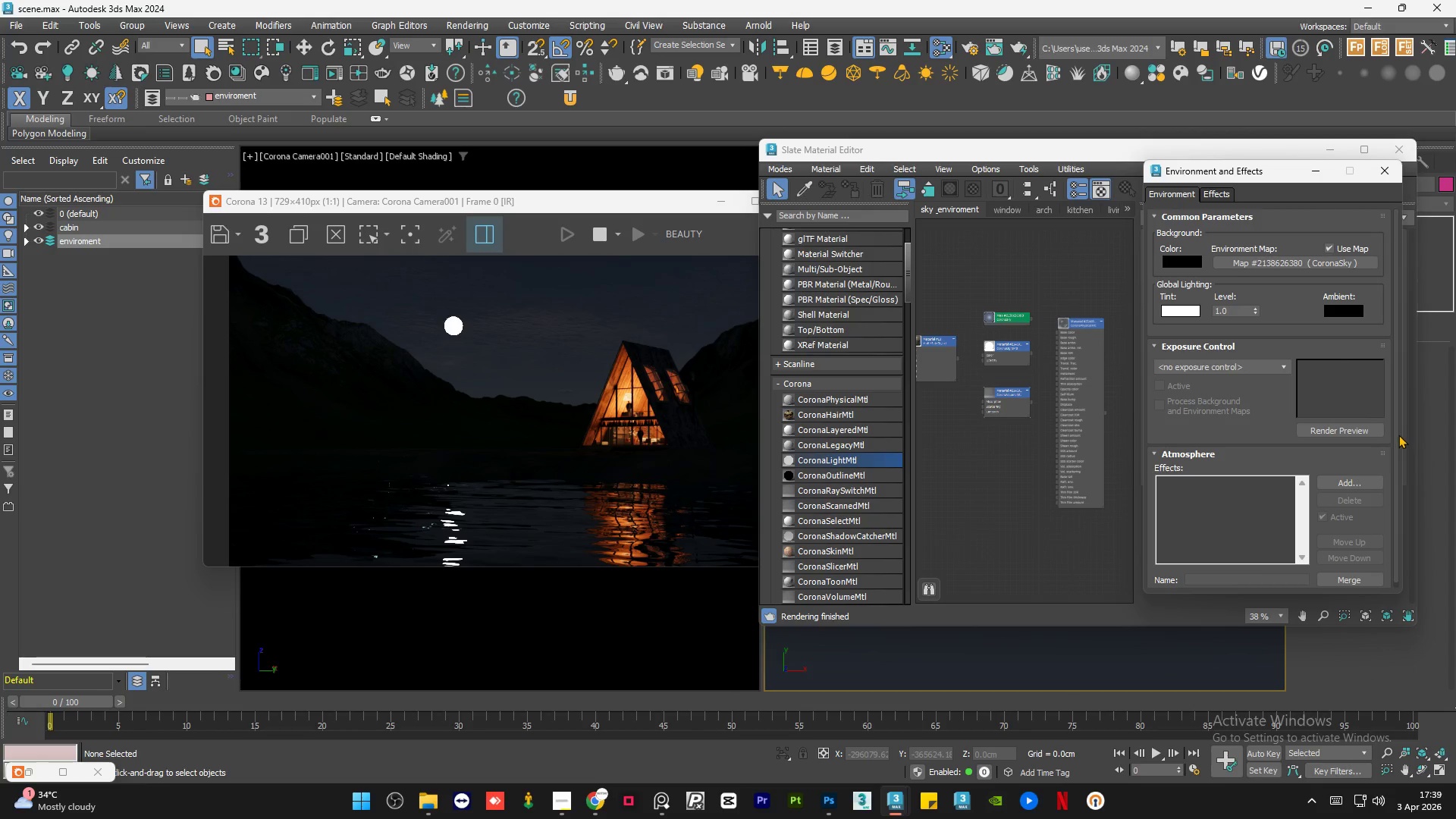 
left_click_drag(start_coordinate=[1395, 437], to_coordinate=[1397, 376])
 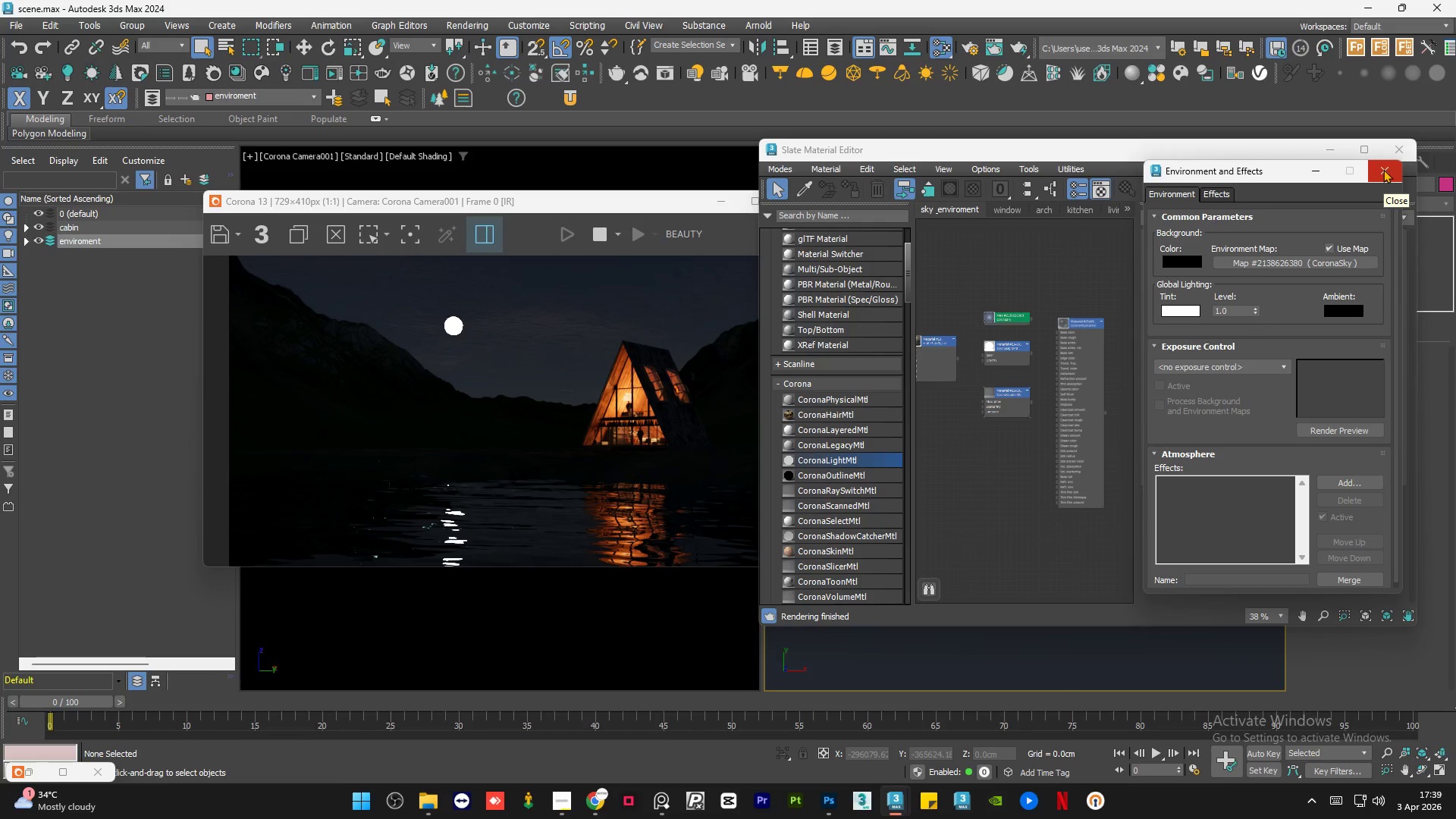 
wait(7.66)
 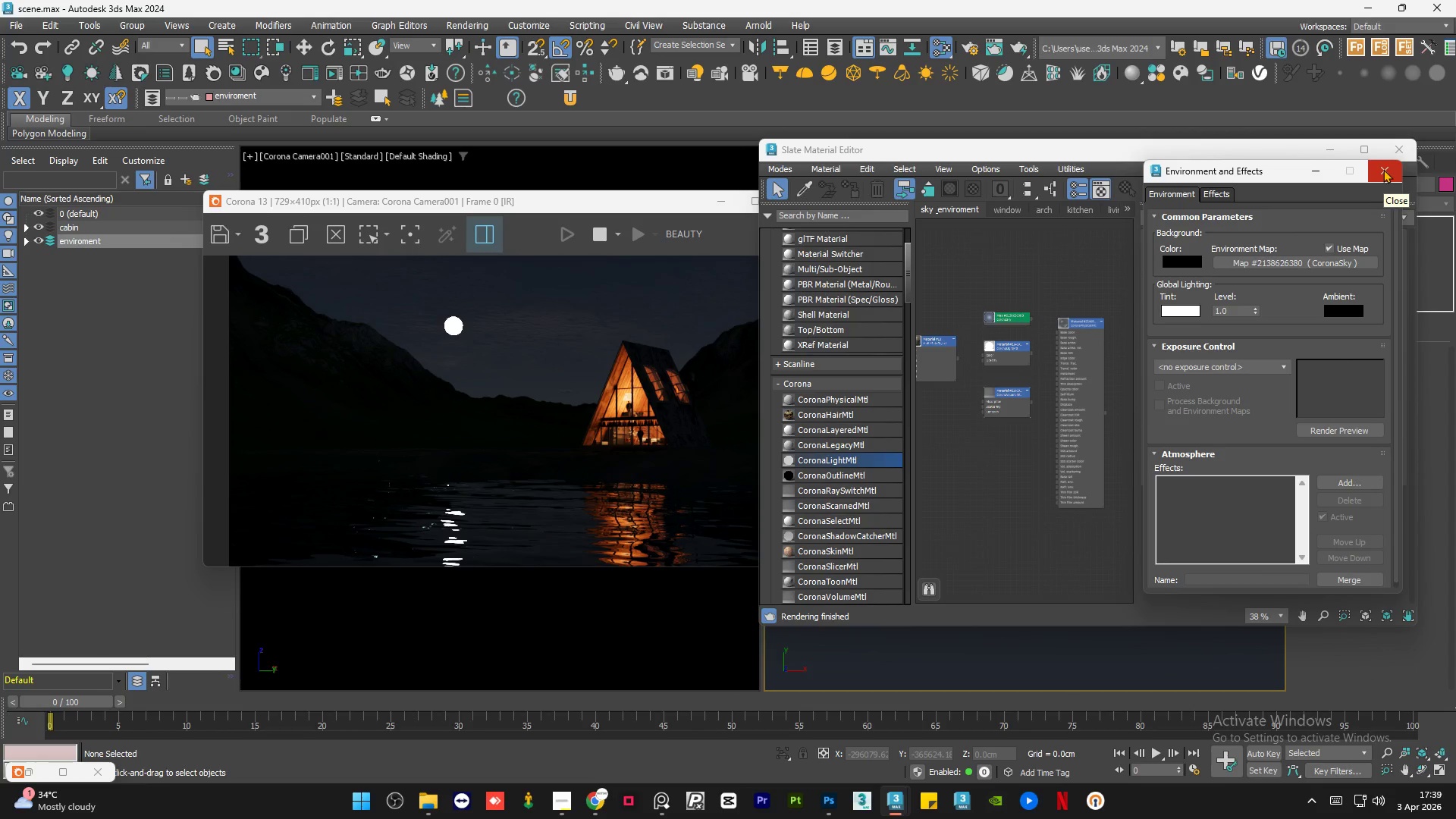 
left_click([1383, 169])
 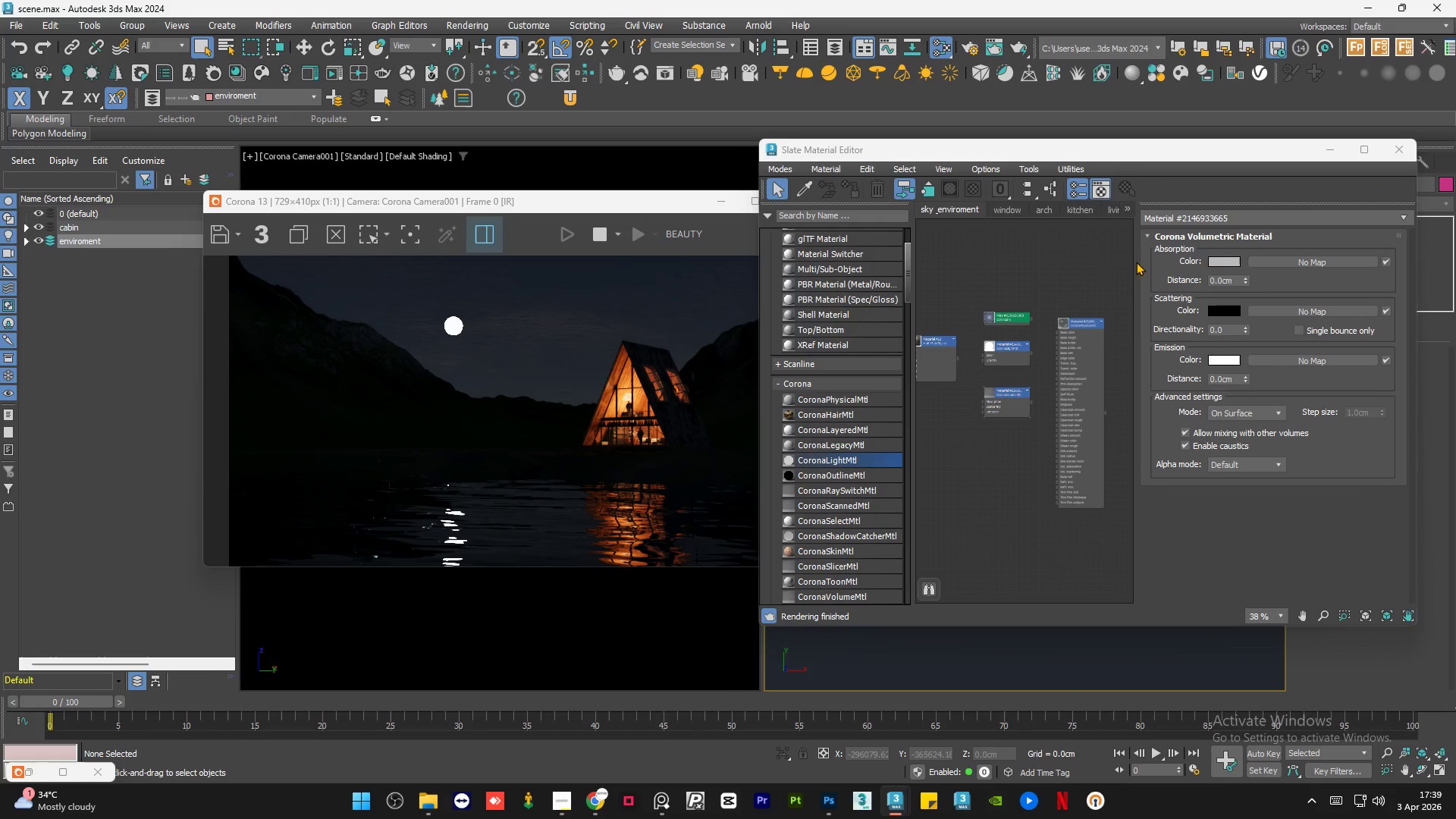 
left_click([1089, 265])
 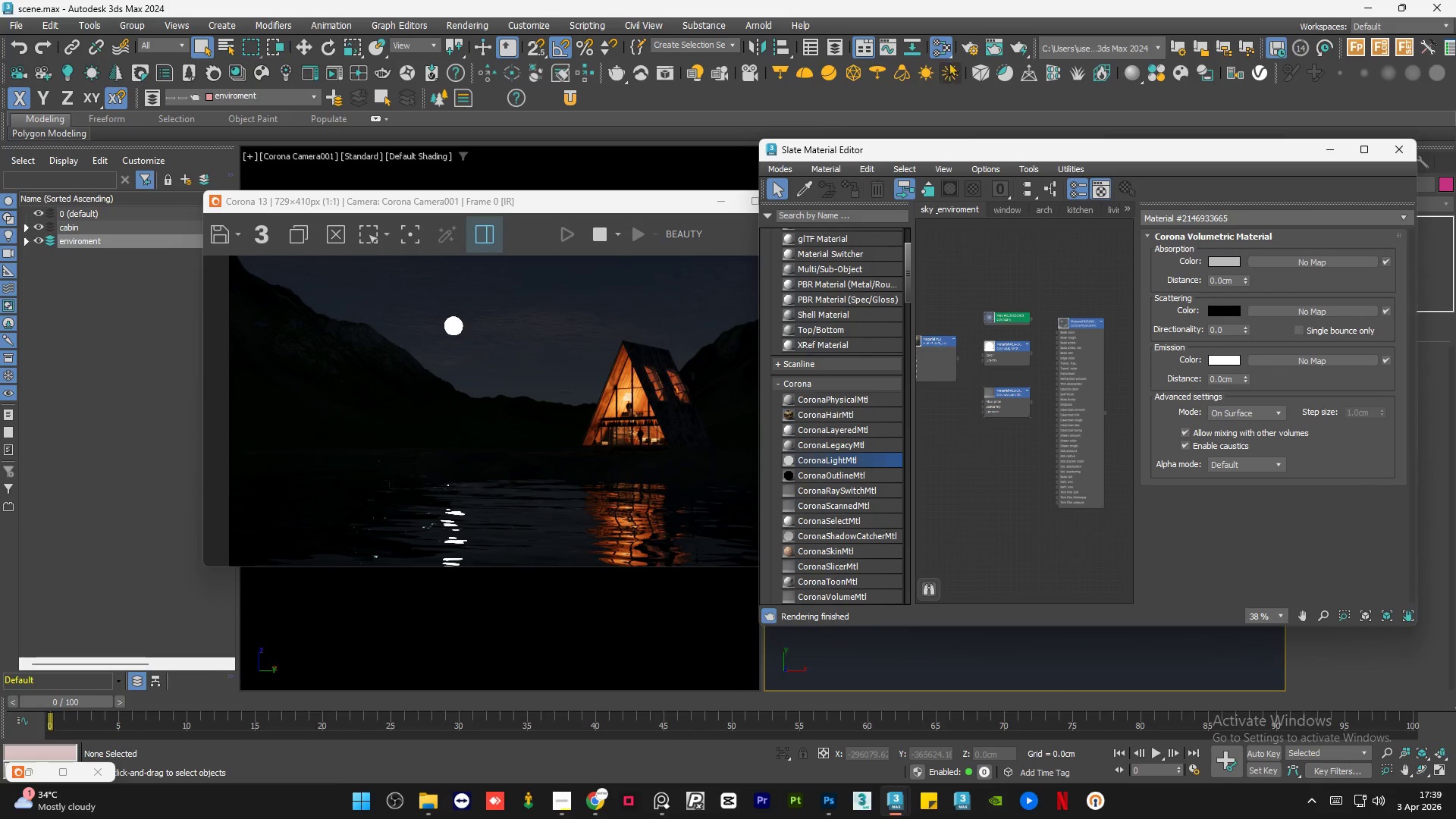 
left_click([971, 46])
 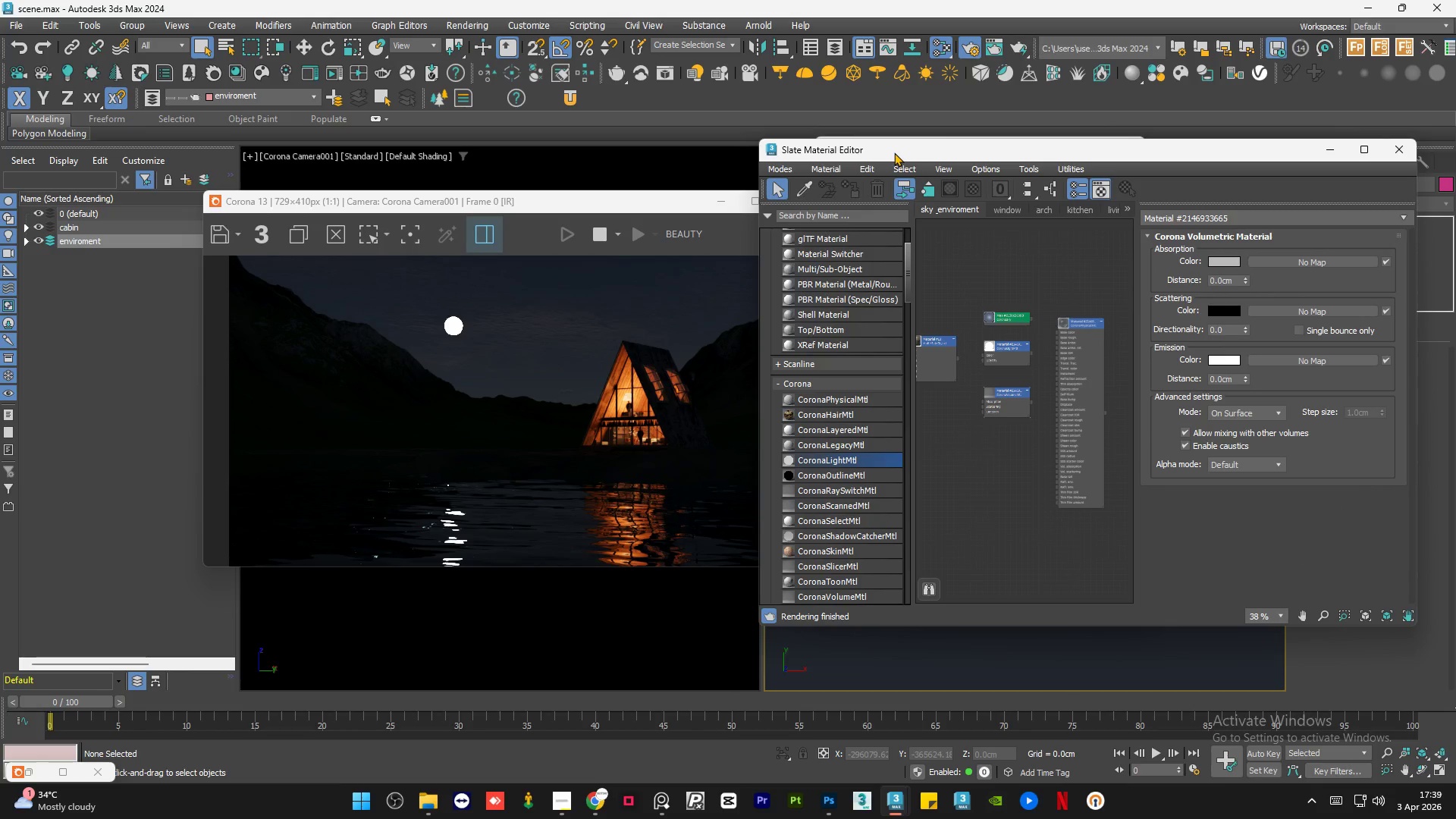 
left_click_drag(start_coordinate=[907, 143], to_coordinate=[908, 155])
 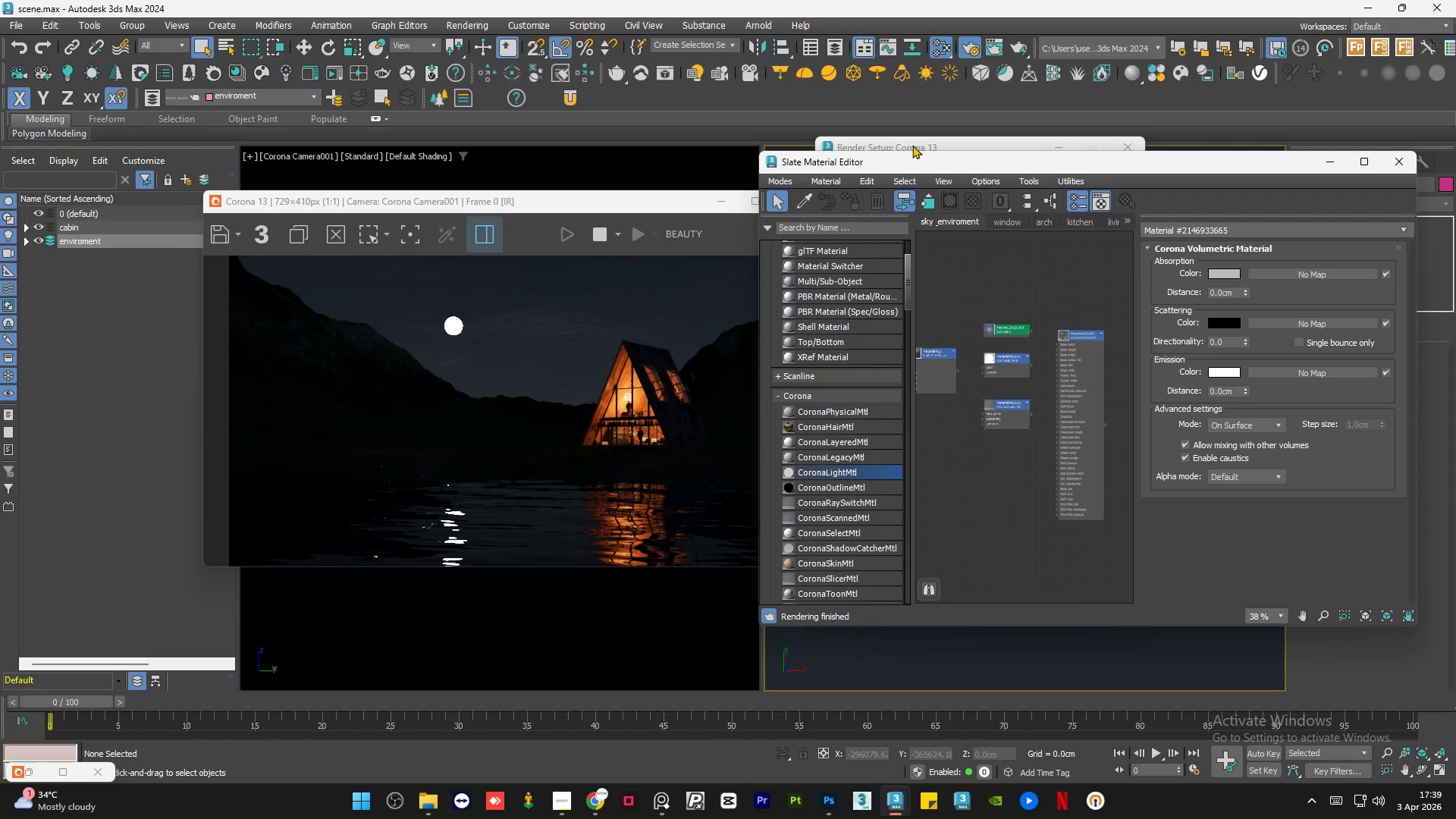 
left_click([912, 144])
 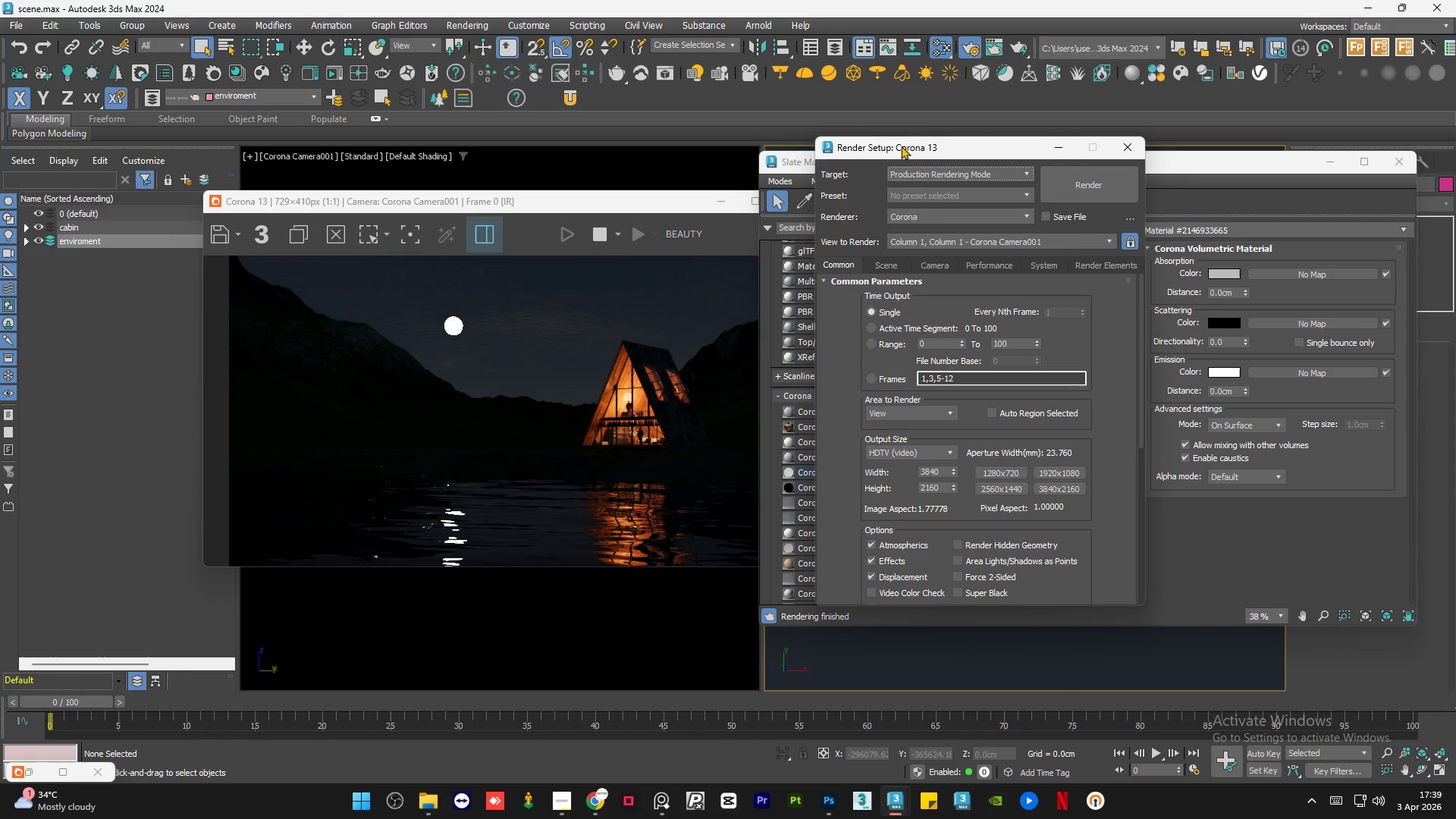 
left_click_drag(start_coordinate=[901, 146], to_coordinate=[1220, 162])
 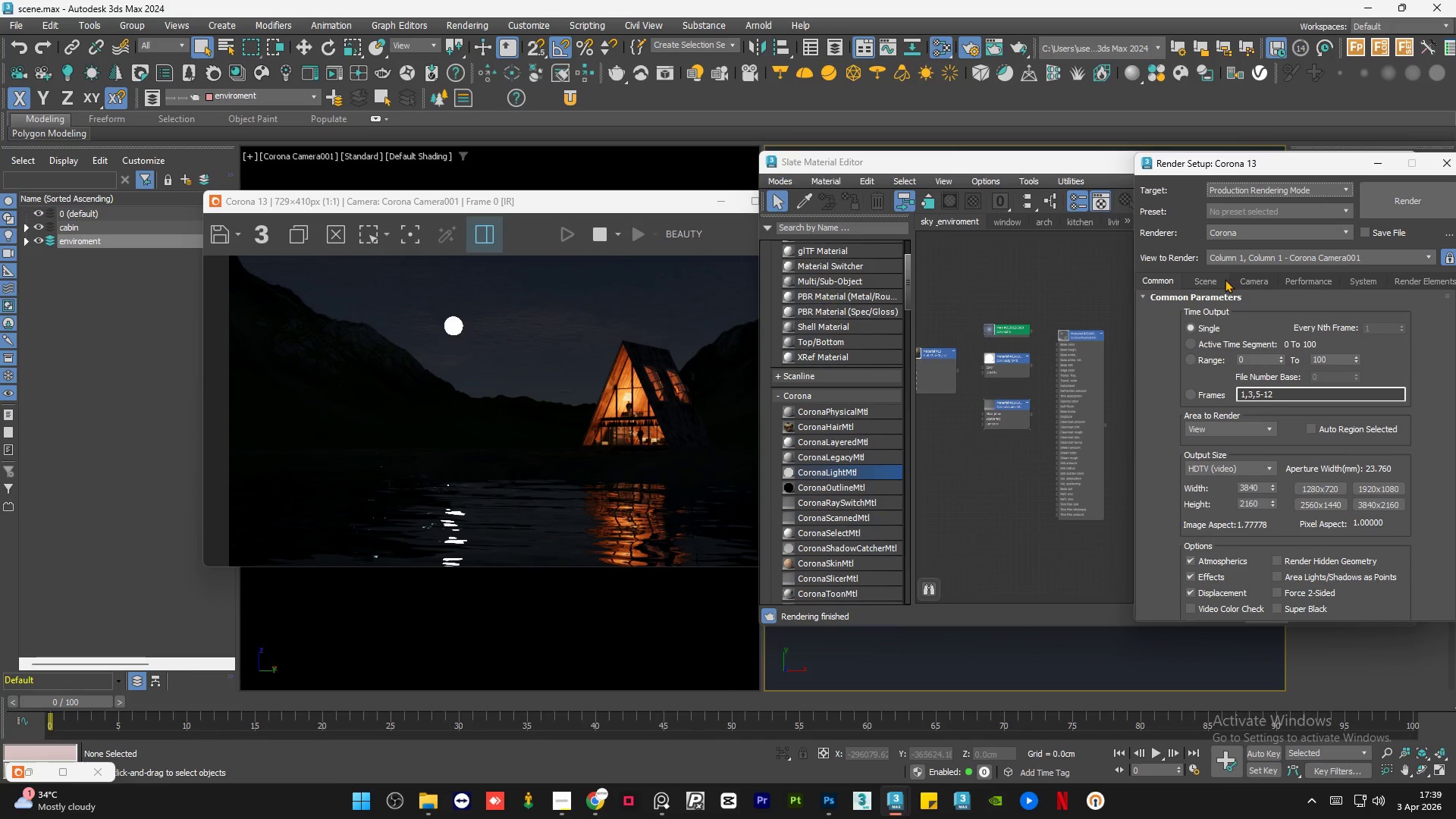 
left_click([1219, 279])
 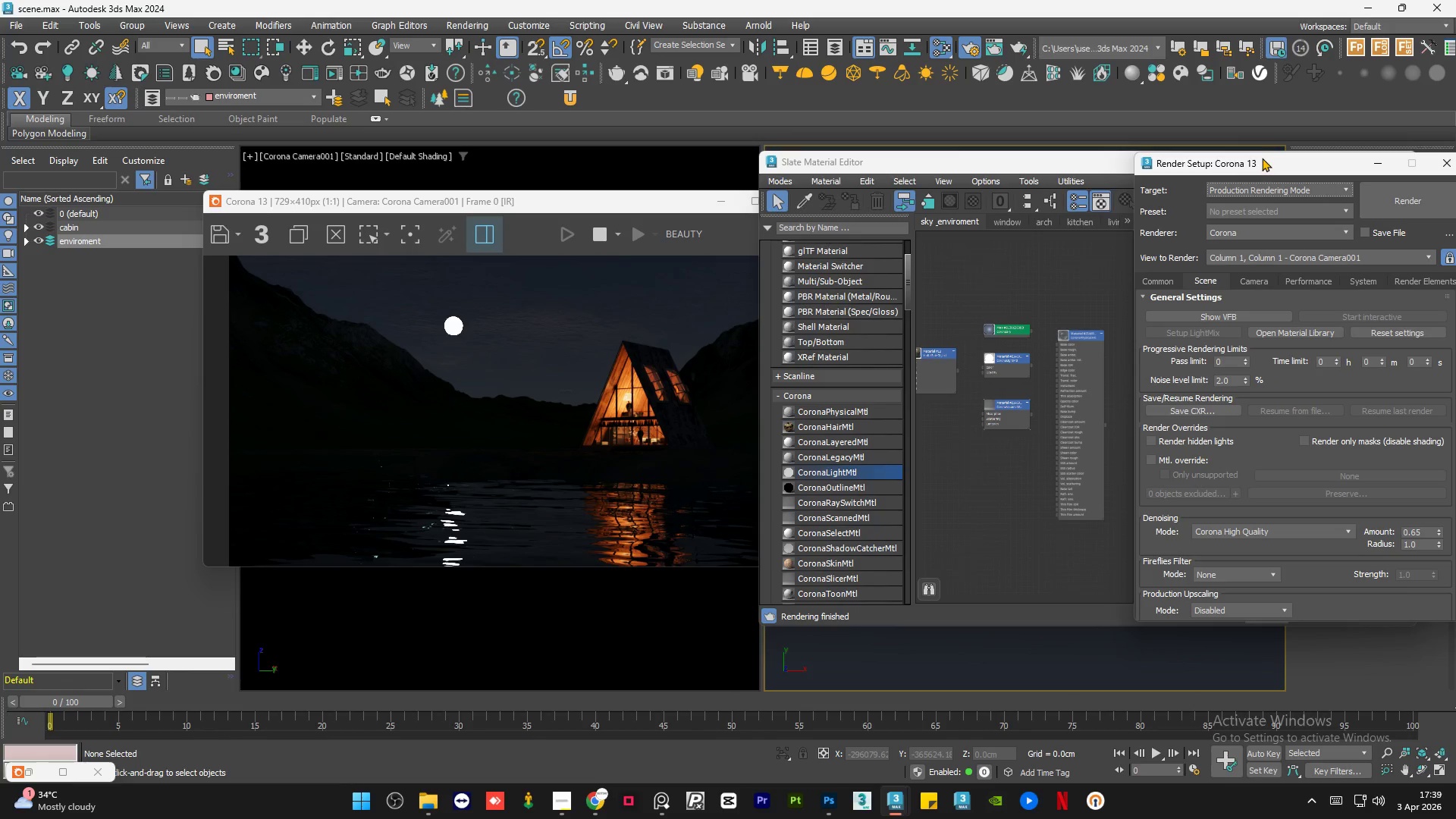 
left_click_drag(start_coordinate=[1273, 164], to_coordinate=[1255, 144])
 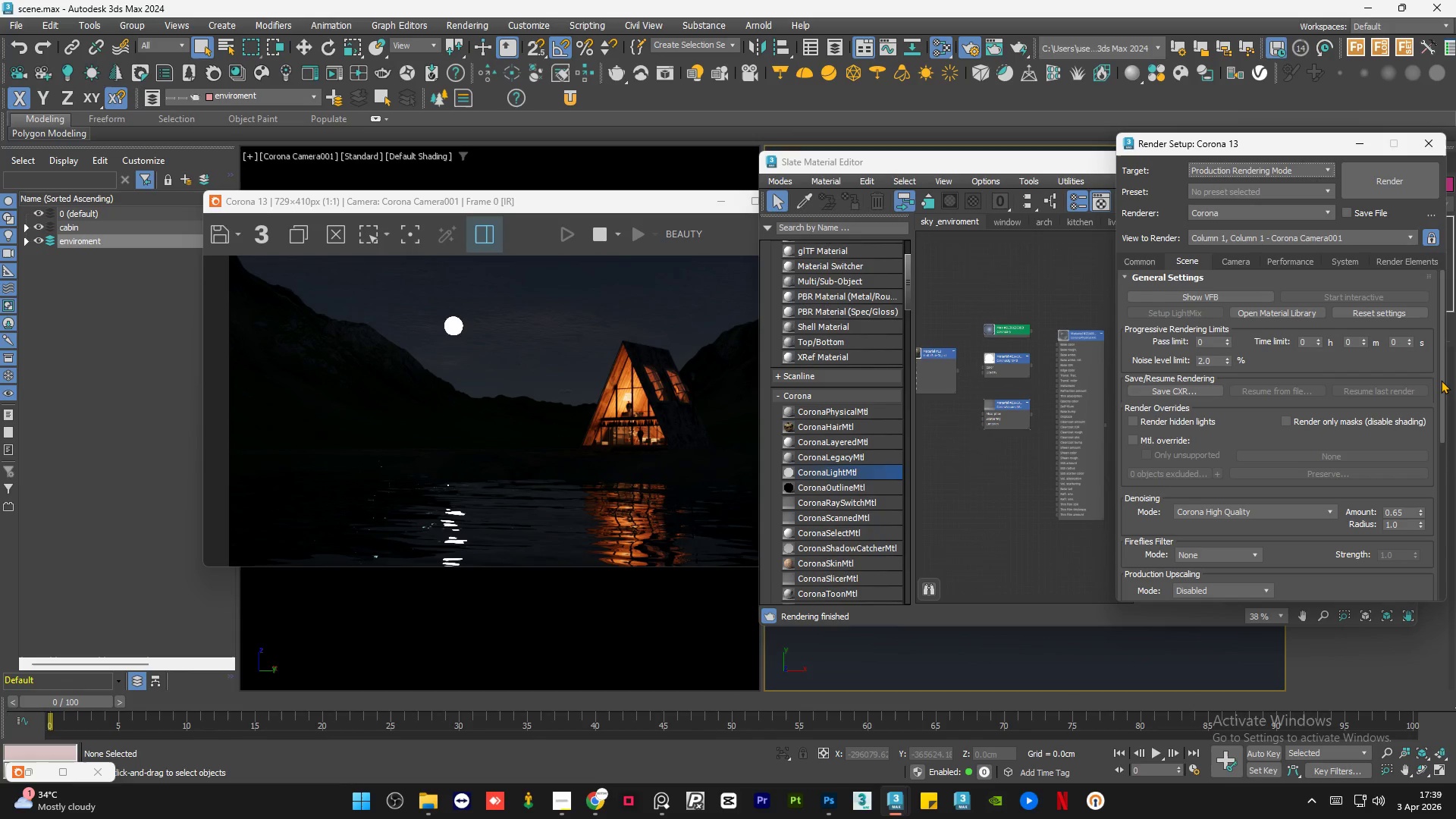 
left_click_drag(start_coordinate=[1441, 379], to_coordinate=[1454, 559])
 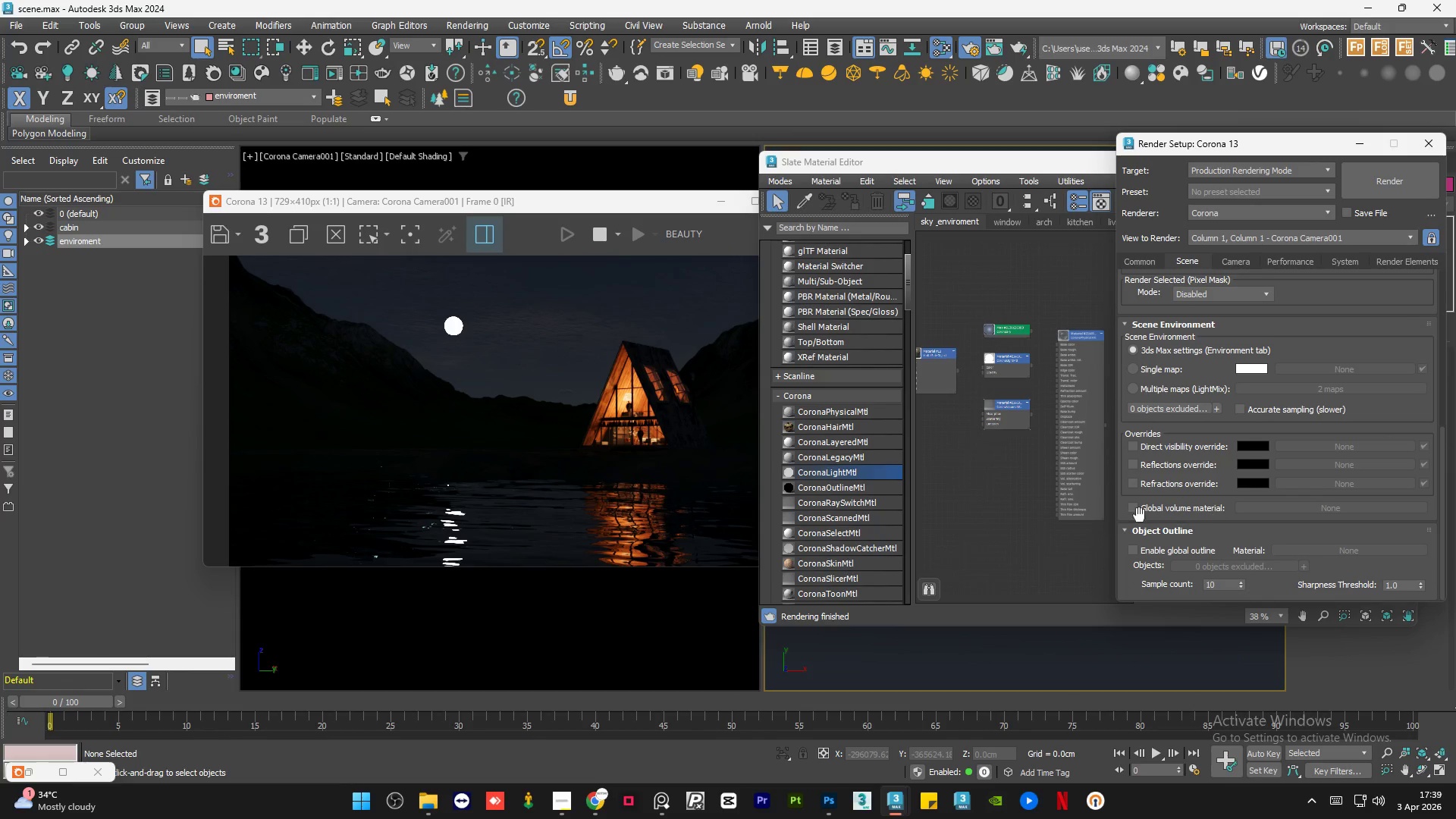 
left_click([1135, 509])
 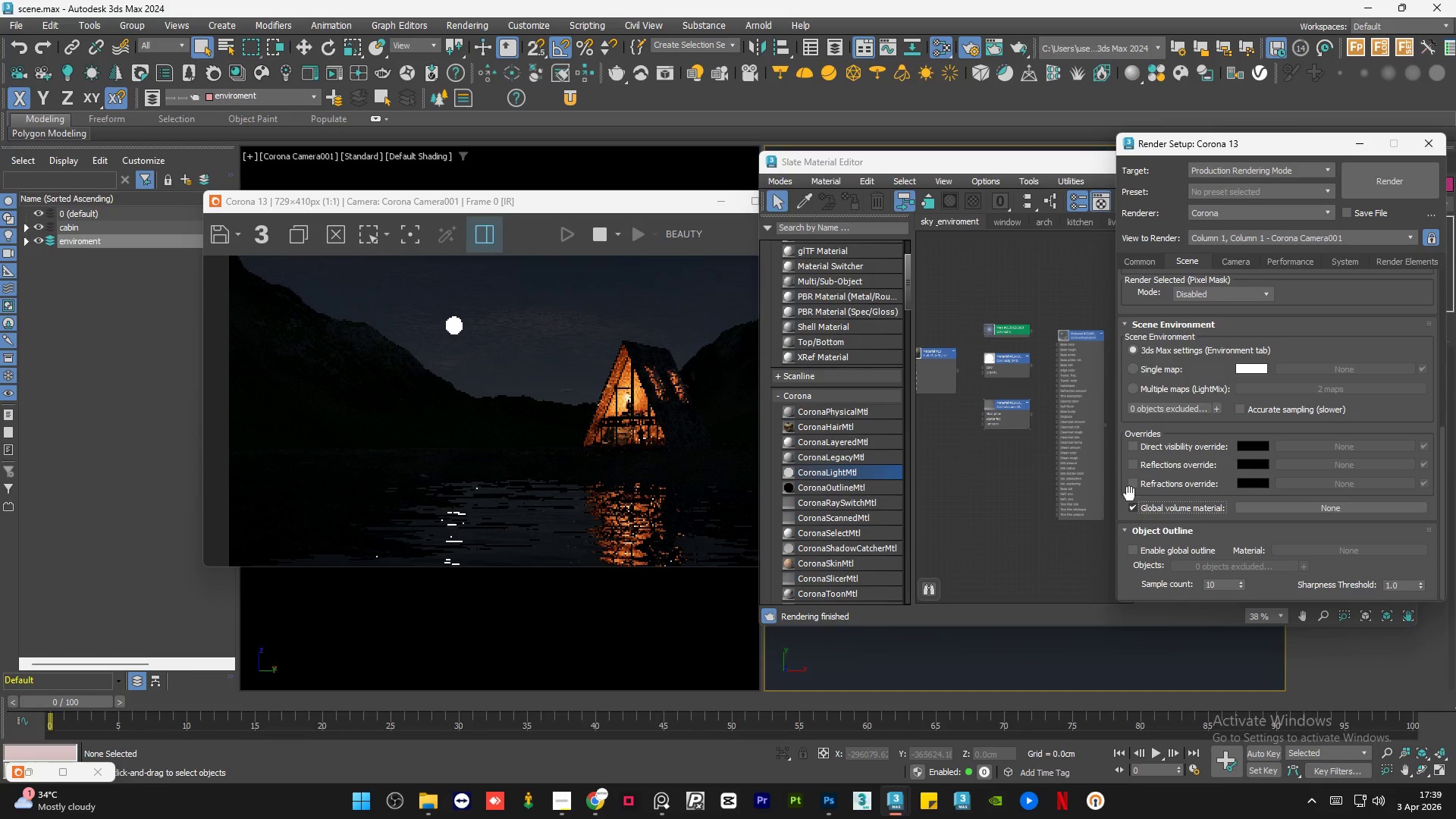 
scroll: coordinate [1055, 406], scroll_direction: up, amount: 4.0
 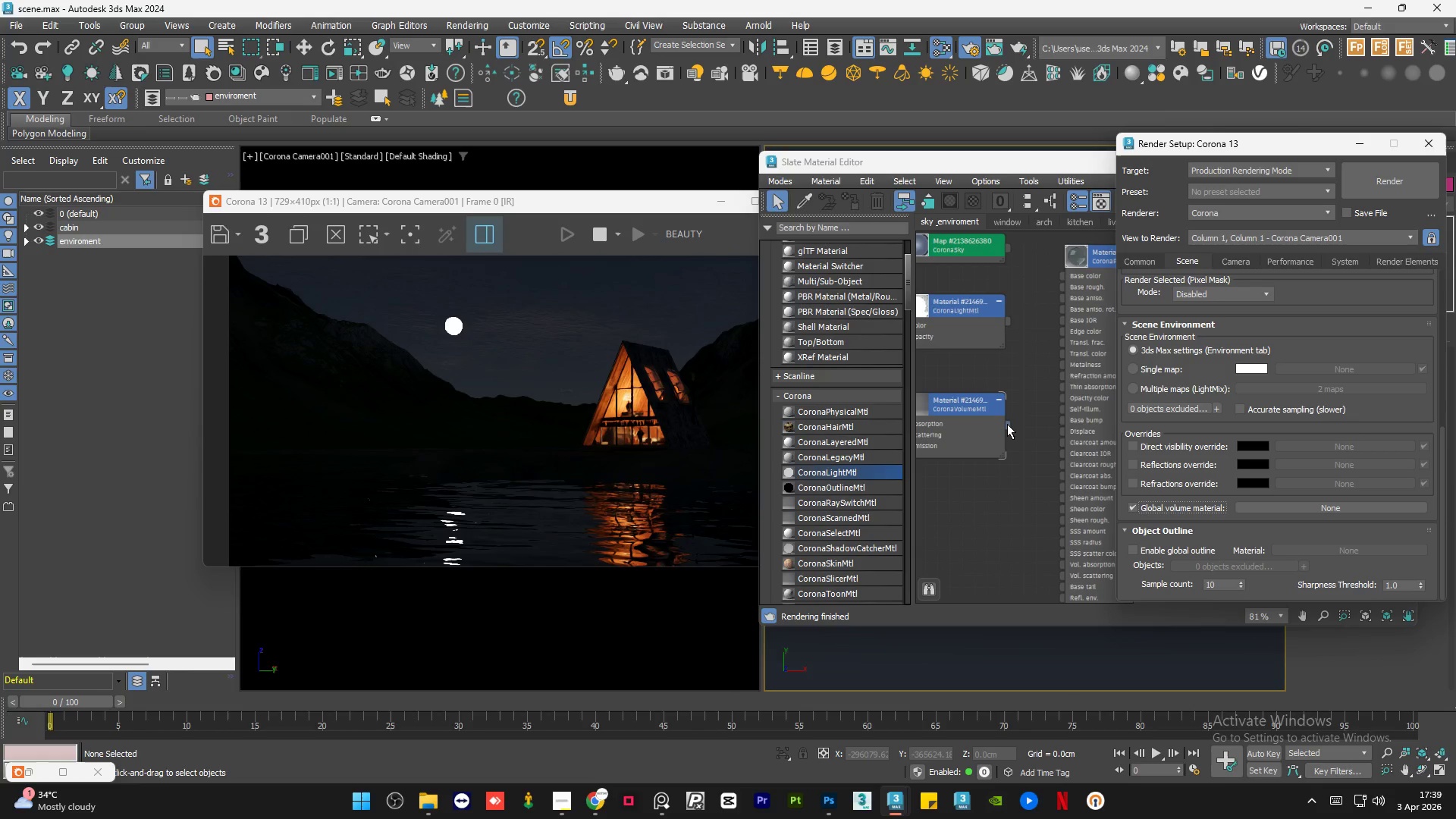 
left_click_drag(start_coordinate=[1007, 423], to_coordinate=[1038, 488])
 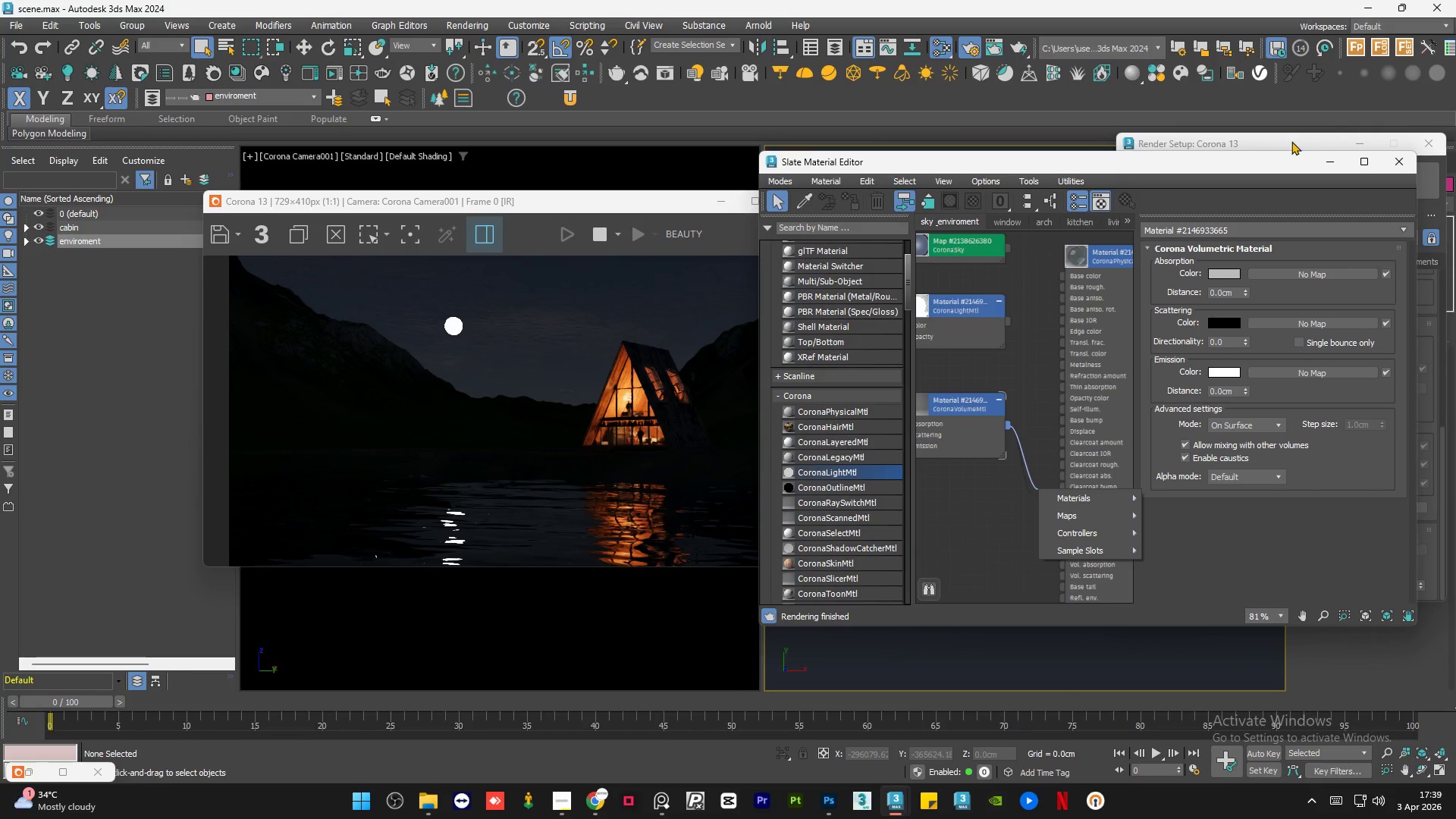 
left_click_drag(start_coordinate=[1291, 142], to_coordinate=[1049, 167])
 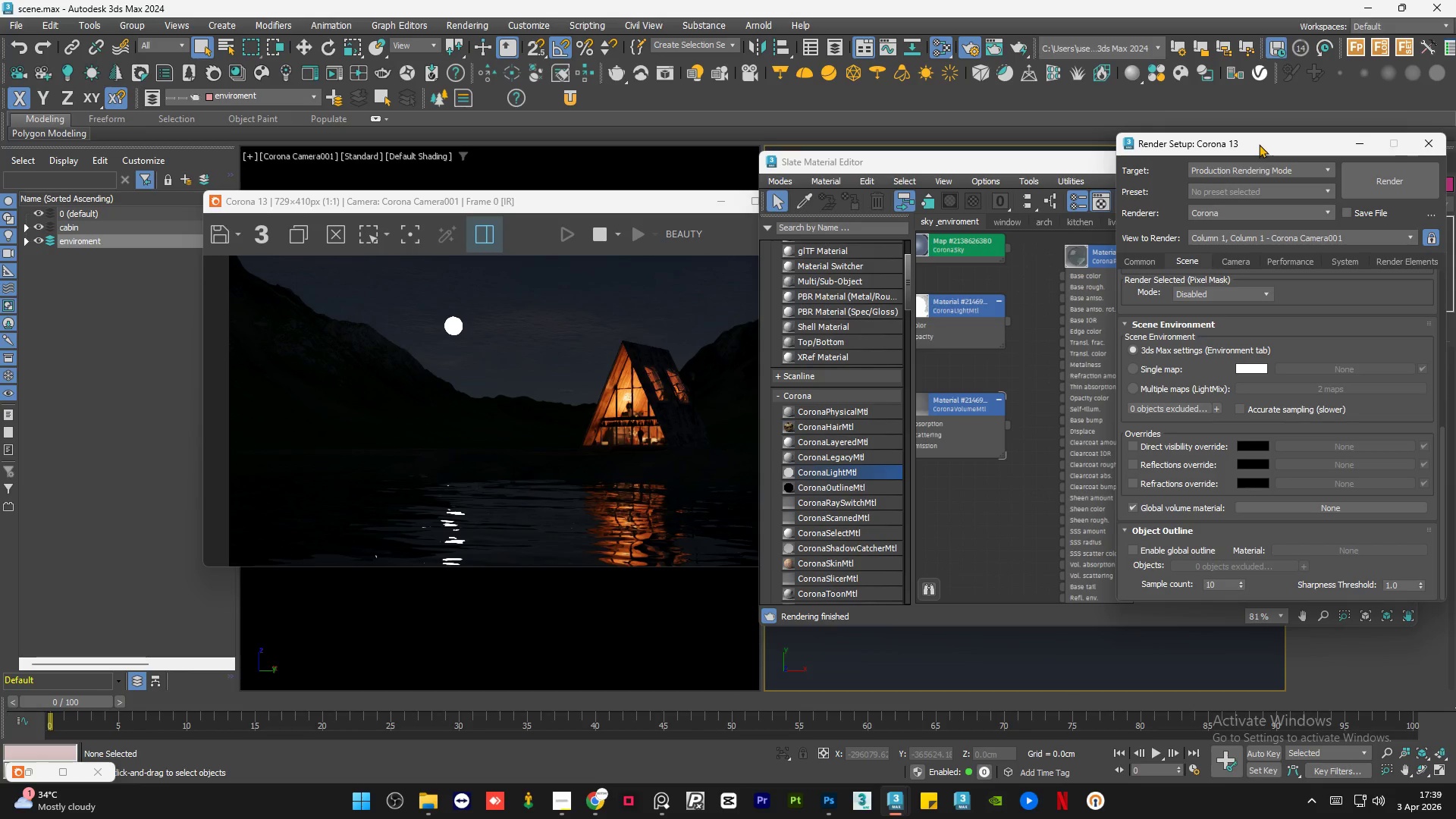 
left_click_drag(start_coordinate=[1260, 143], to_coordinate=[221, 168])
 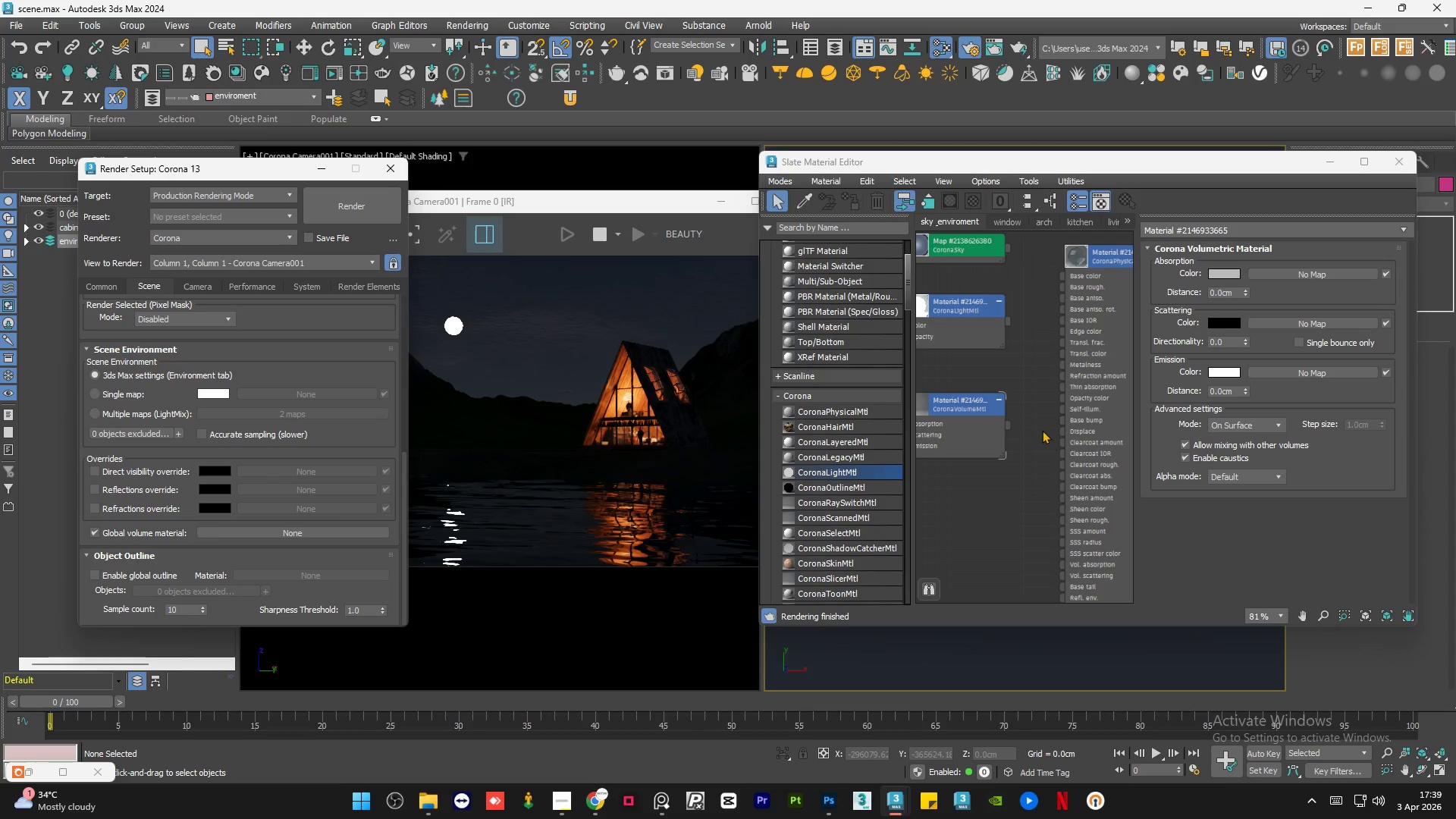 
scroll: coordinate [1062, 432], scroll_direction: down, amount: 3.0
 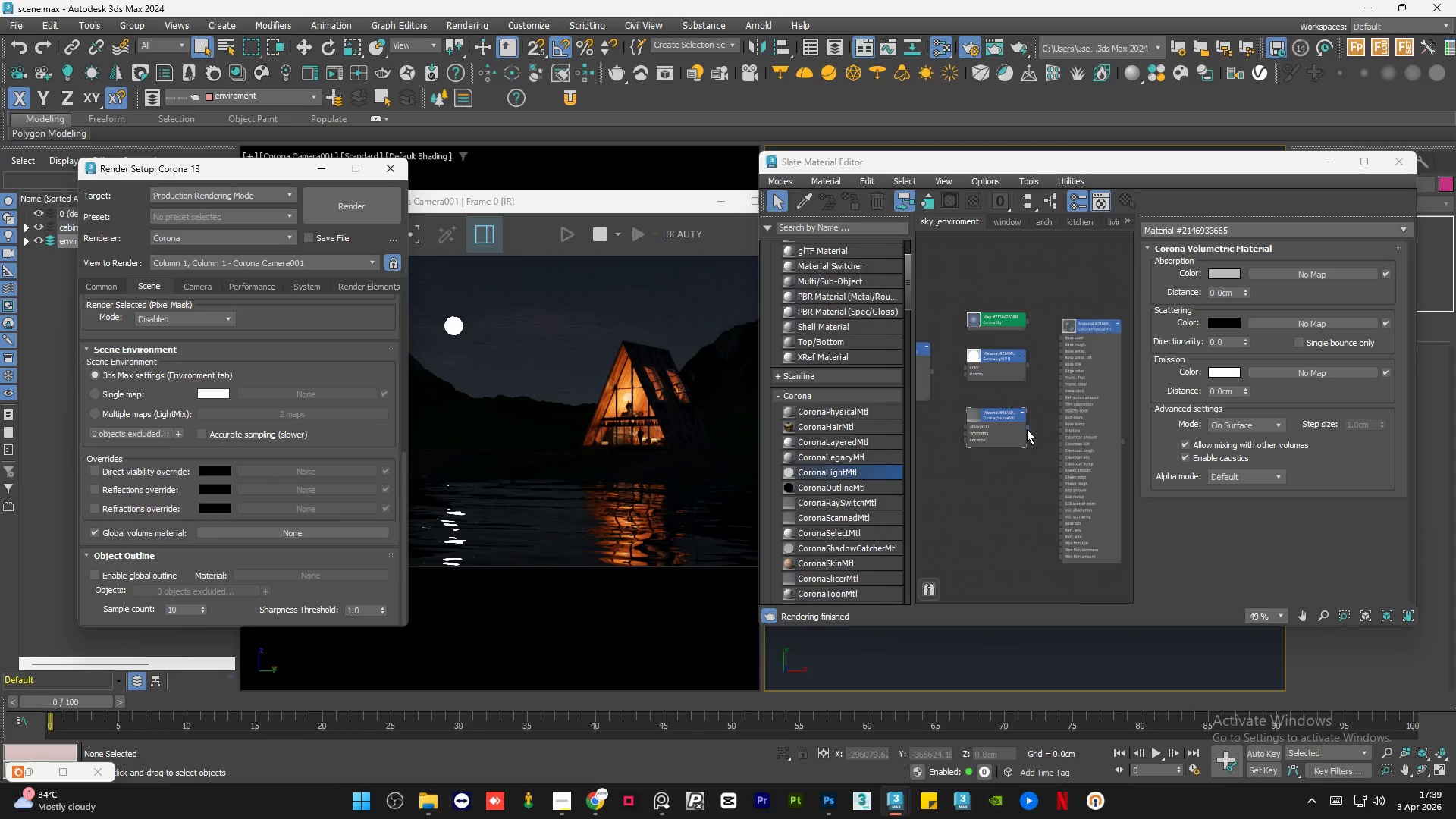 
left_click_drag(start_coordinate=[1027, 428], to_coordinate=[240, 532])
 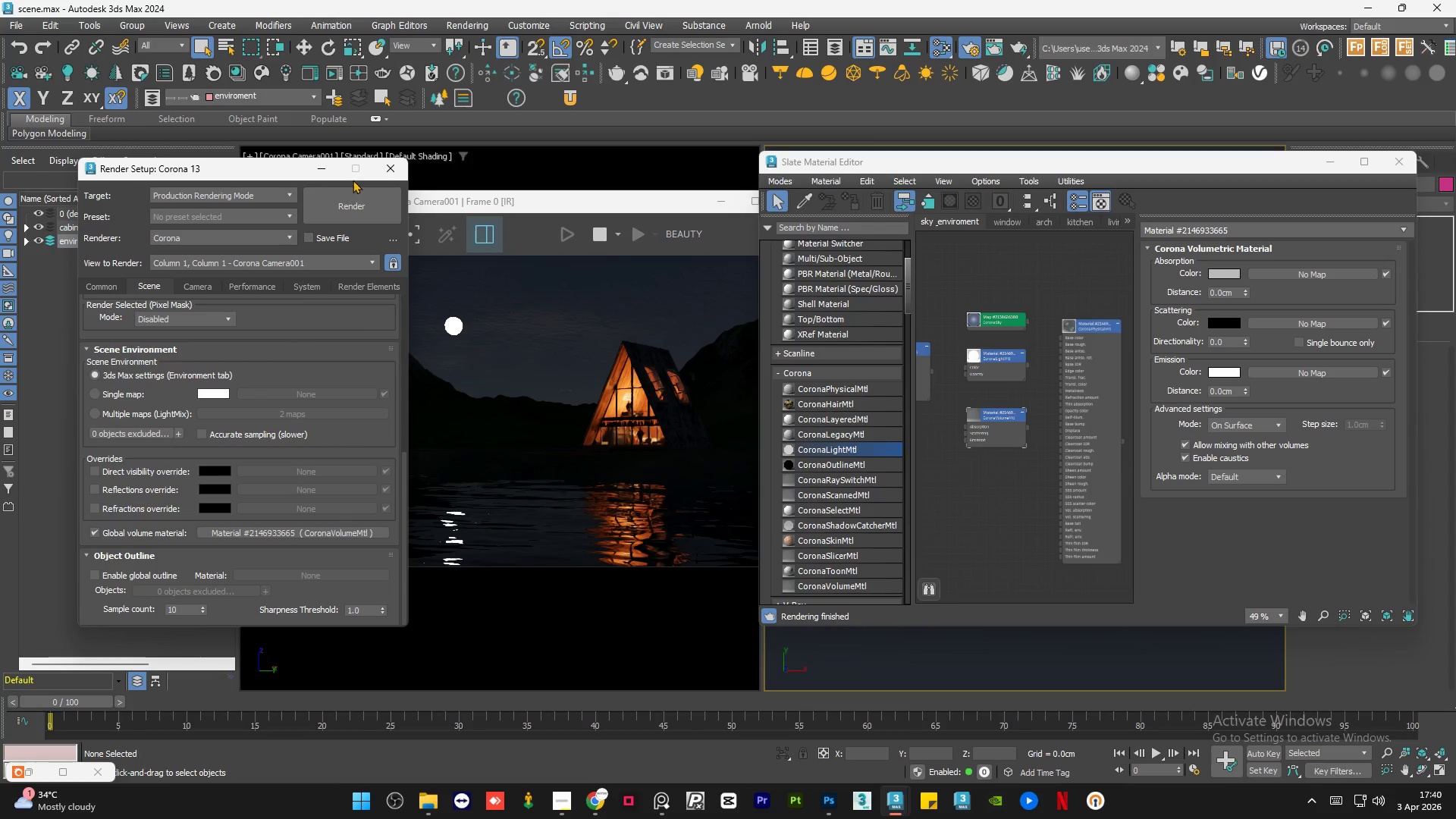 
wait(6.95)
 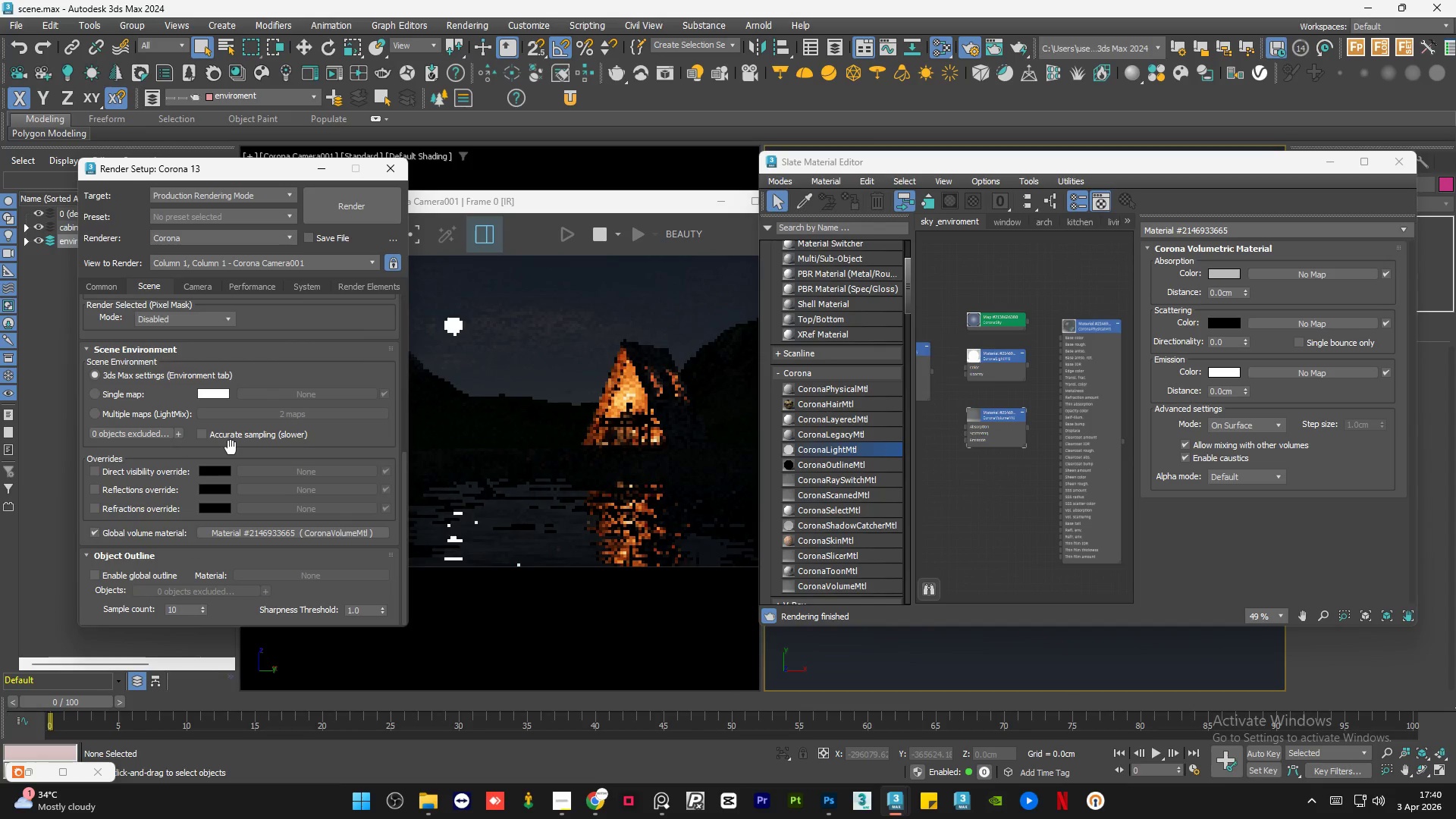 
left_click_drag(start_coordinate=[404, 493], to_coordinate=[406, 340])
 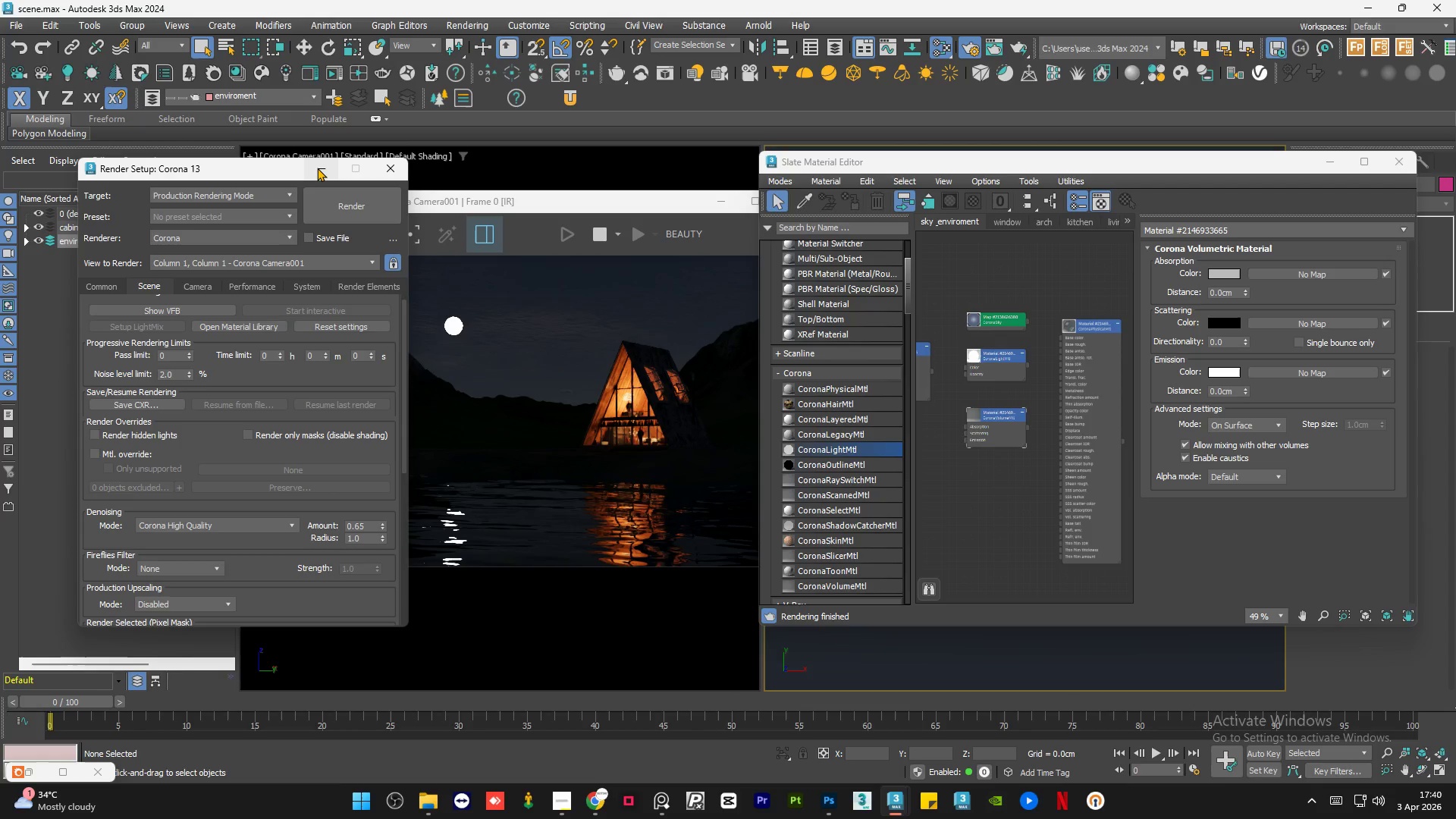 
left_click([317, 168])
 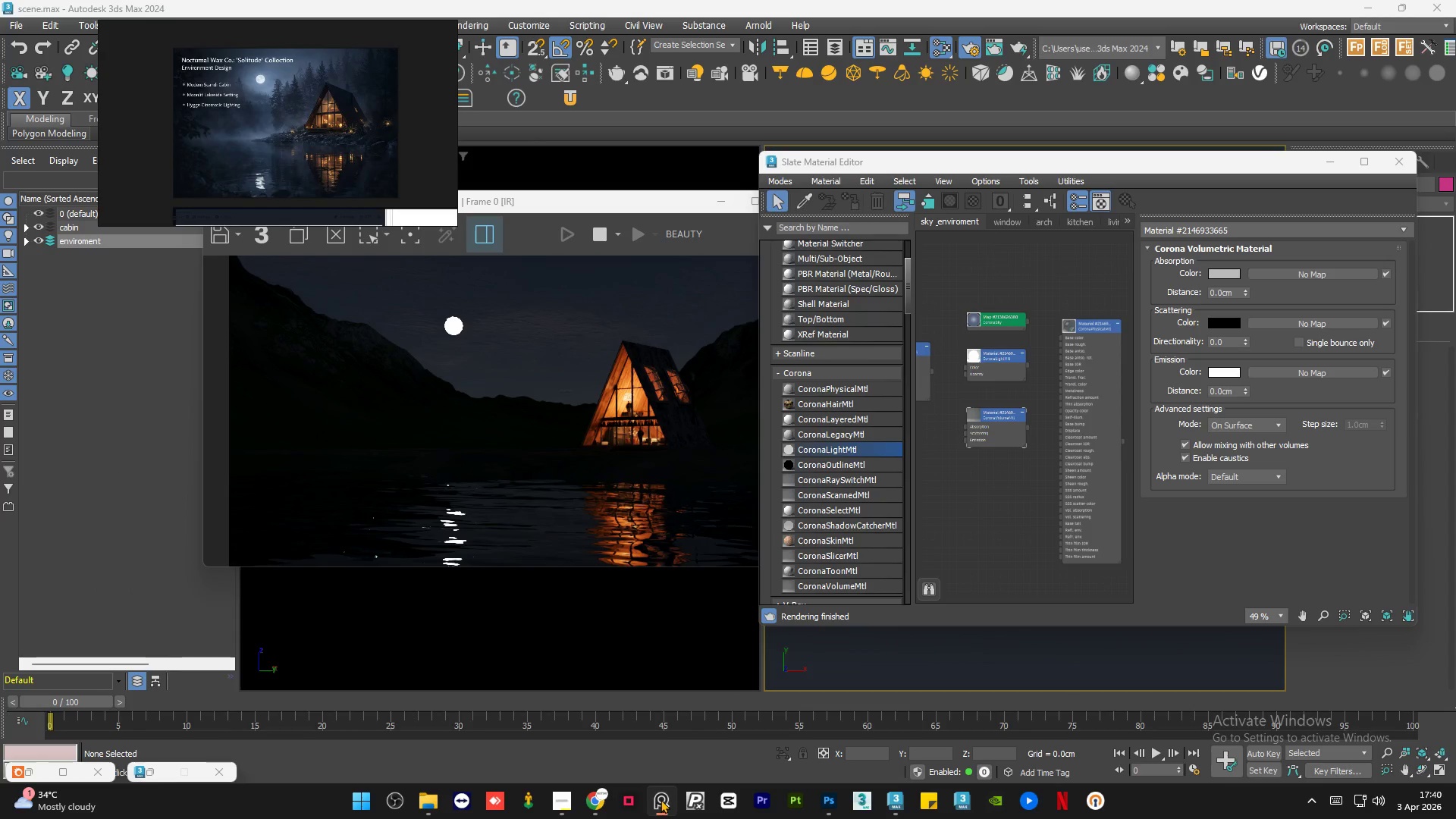 
left_click_drag(start_coordinate=[566, 202], to_coordinate=[559, 213])
 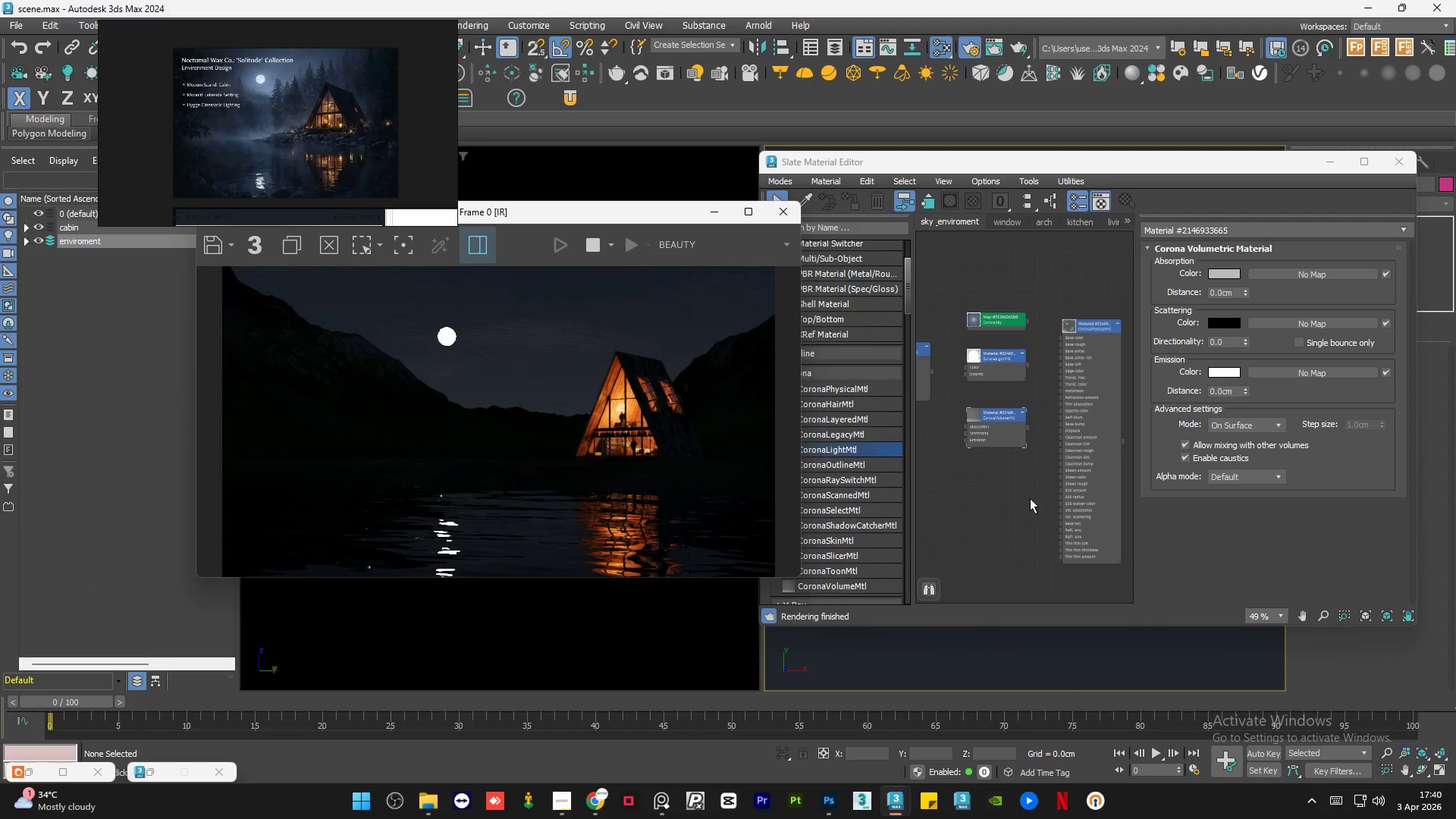 
left_click([1022, 497])
 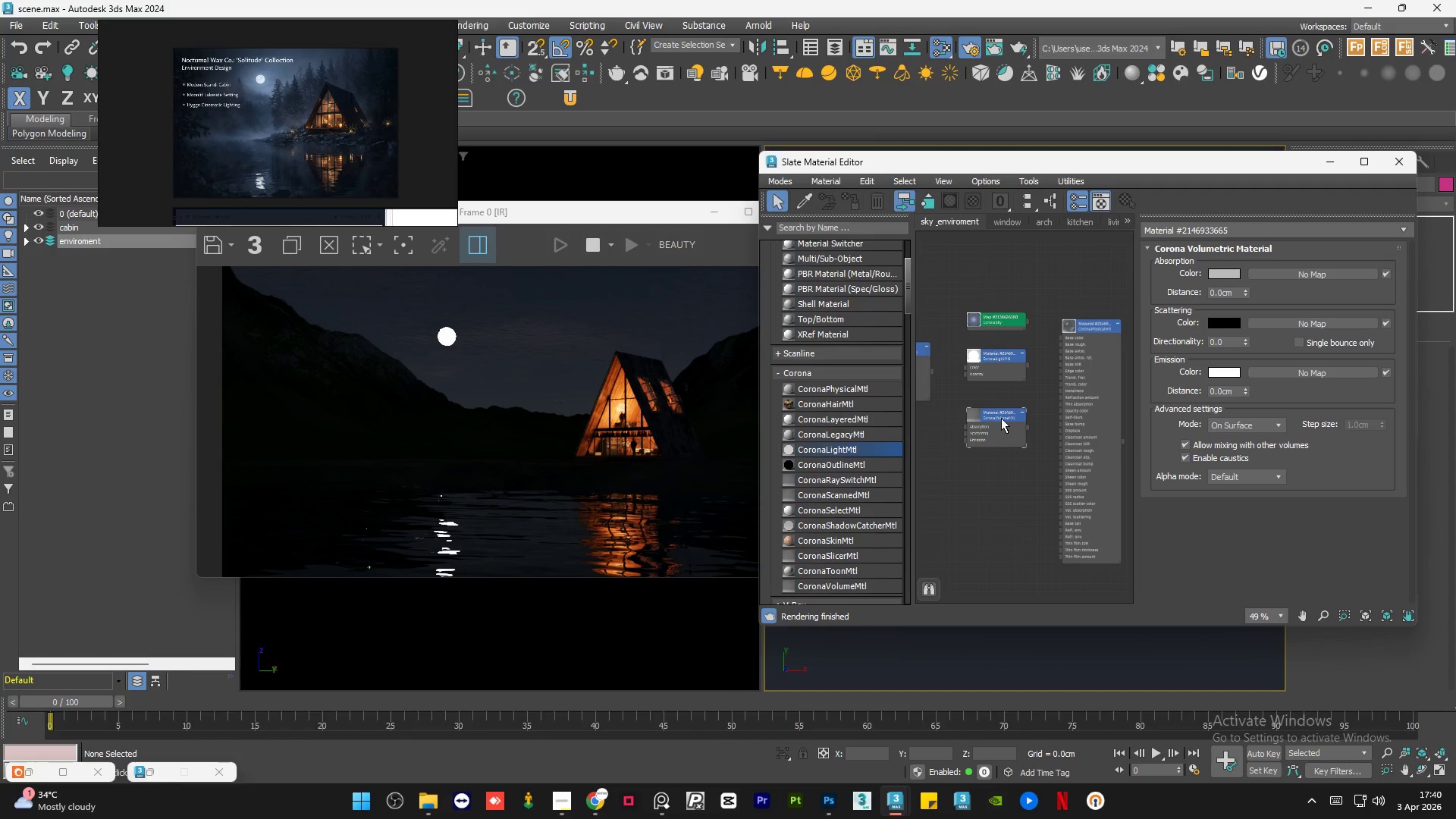 
double_click([1000, 418])
 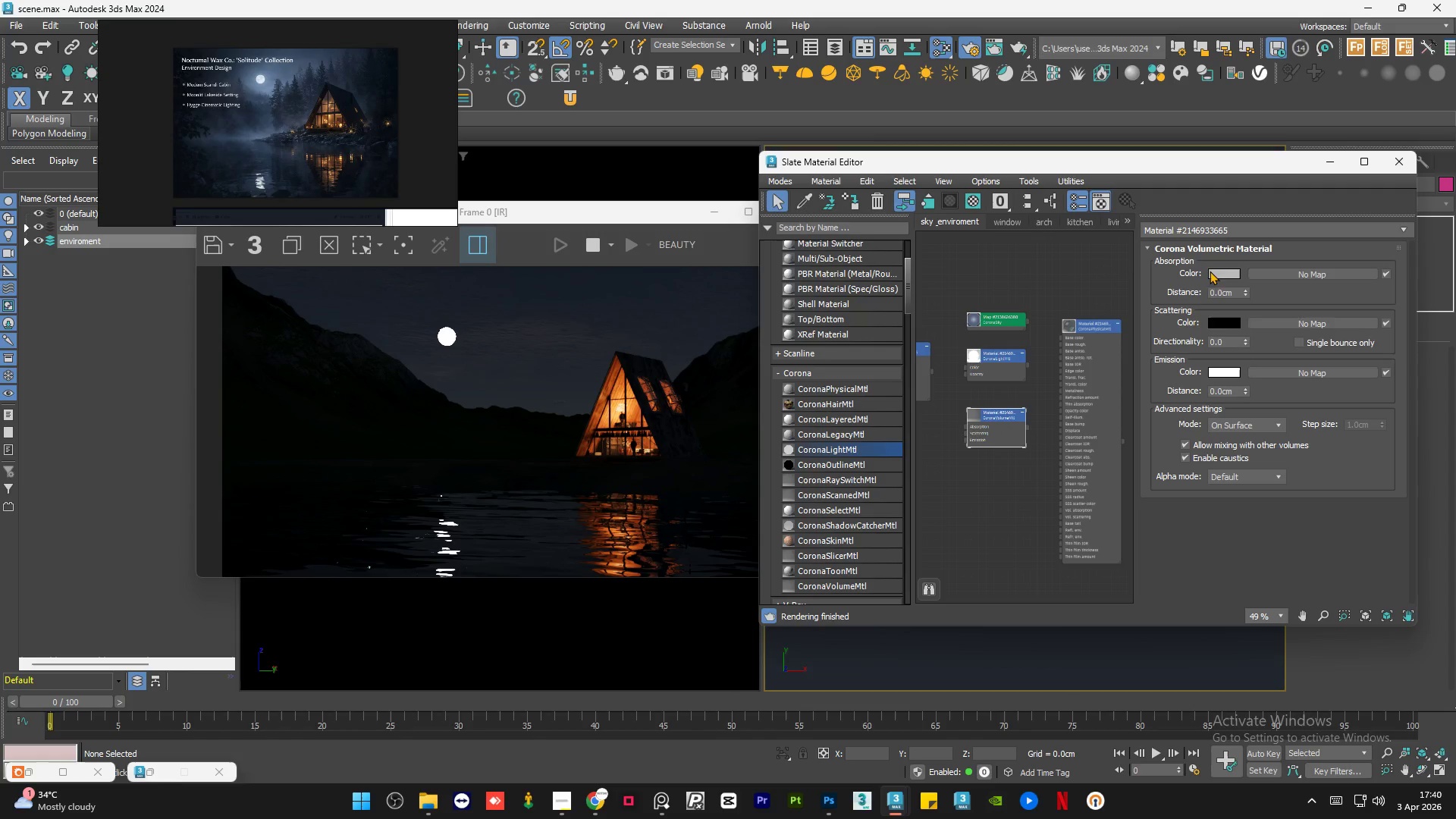 
left_click([1218, 277])
 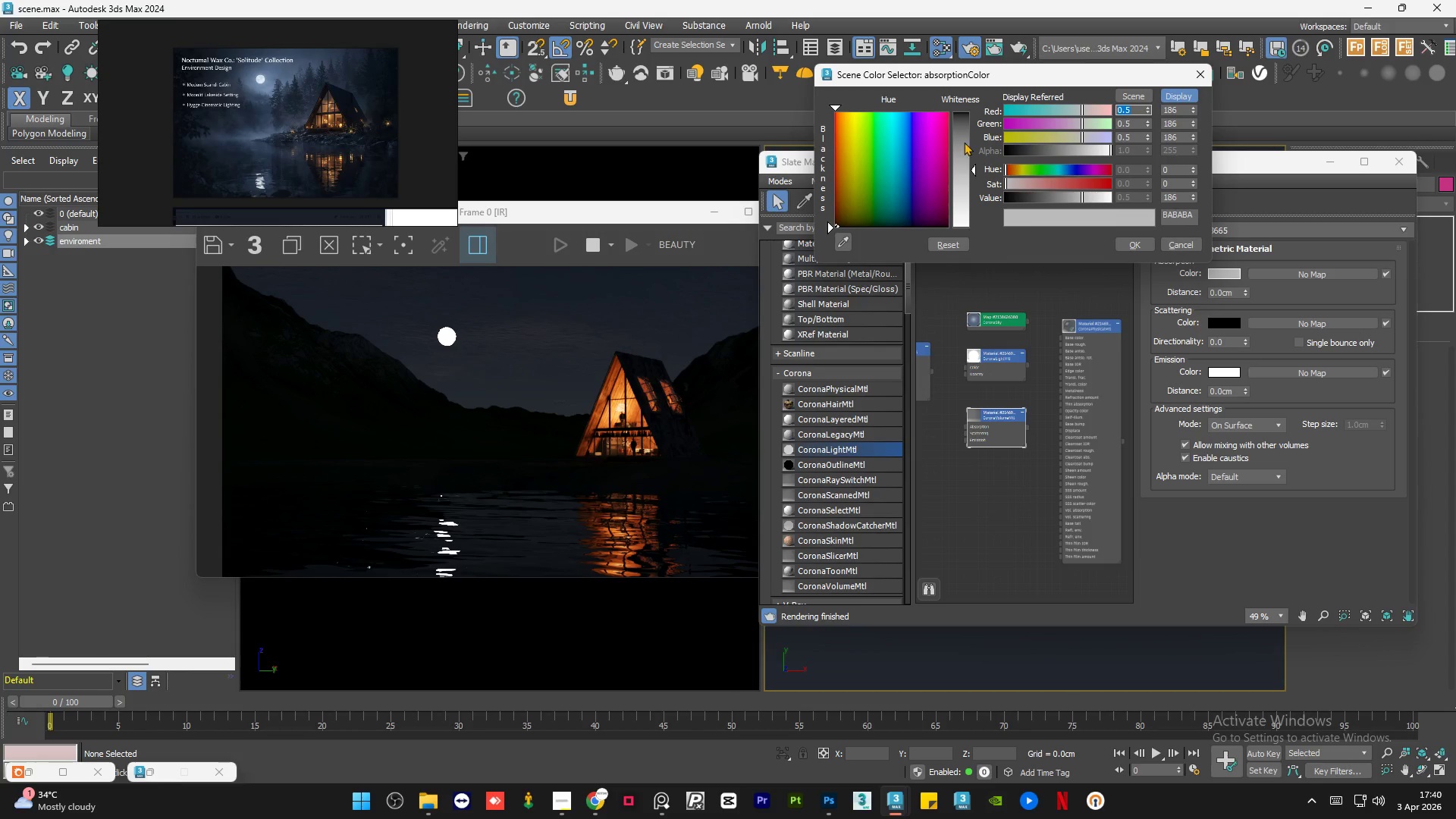 
left_click_drag(start_coordinate=[962, 140], to_coordinate=[961, 112])
 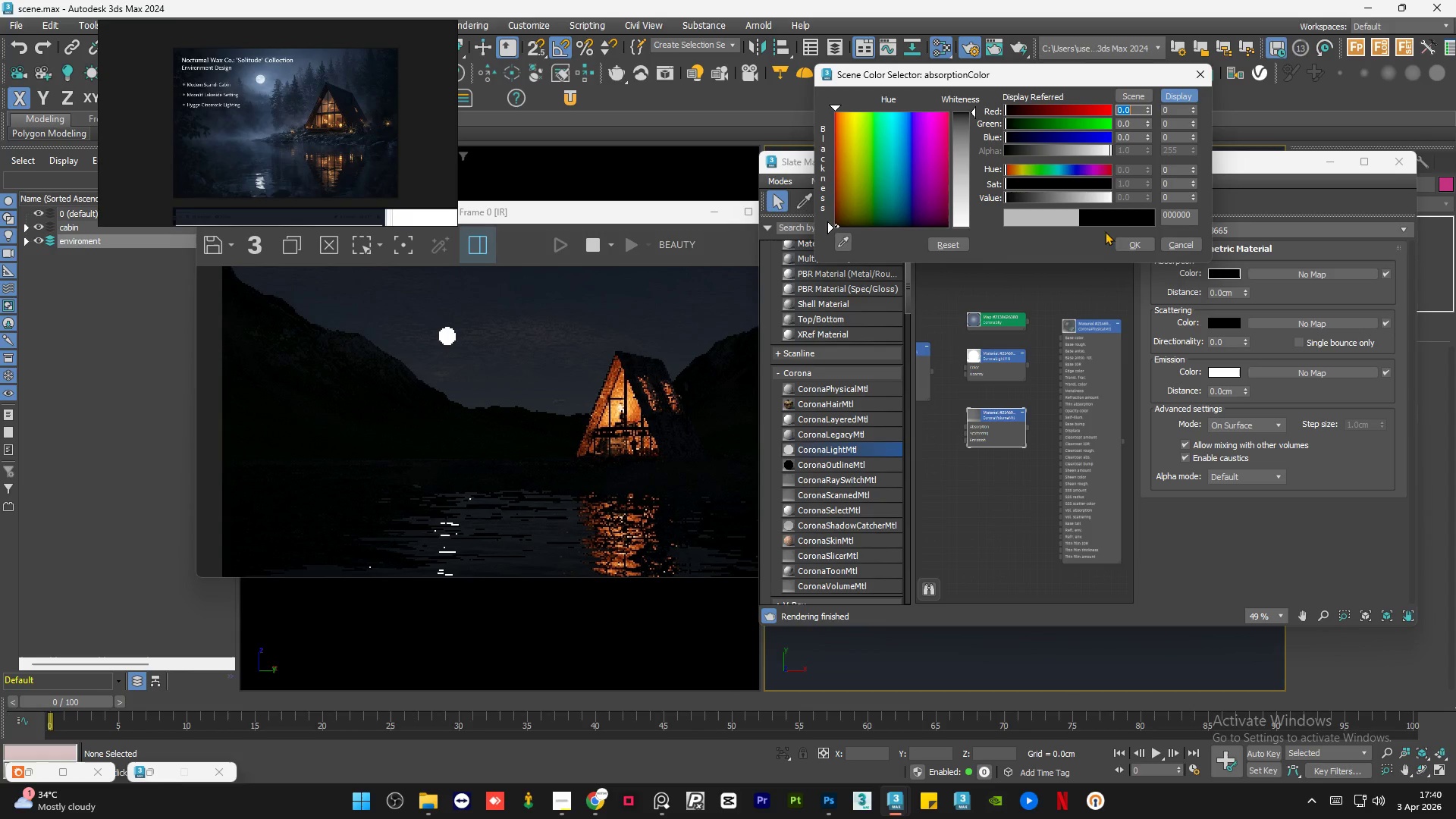 
left_click([1125, 239])
 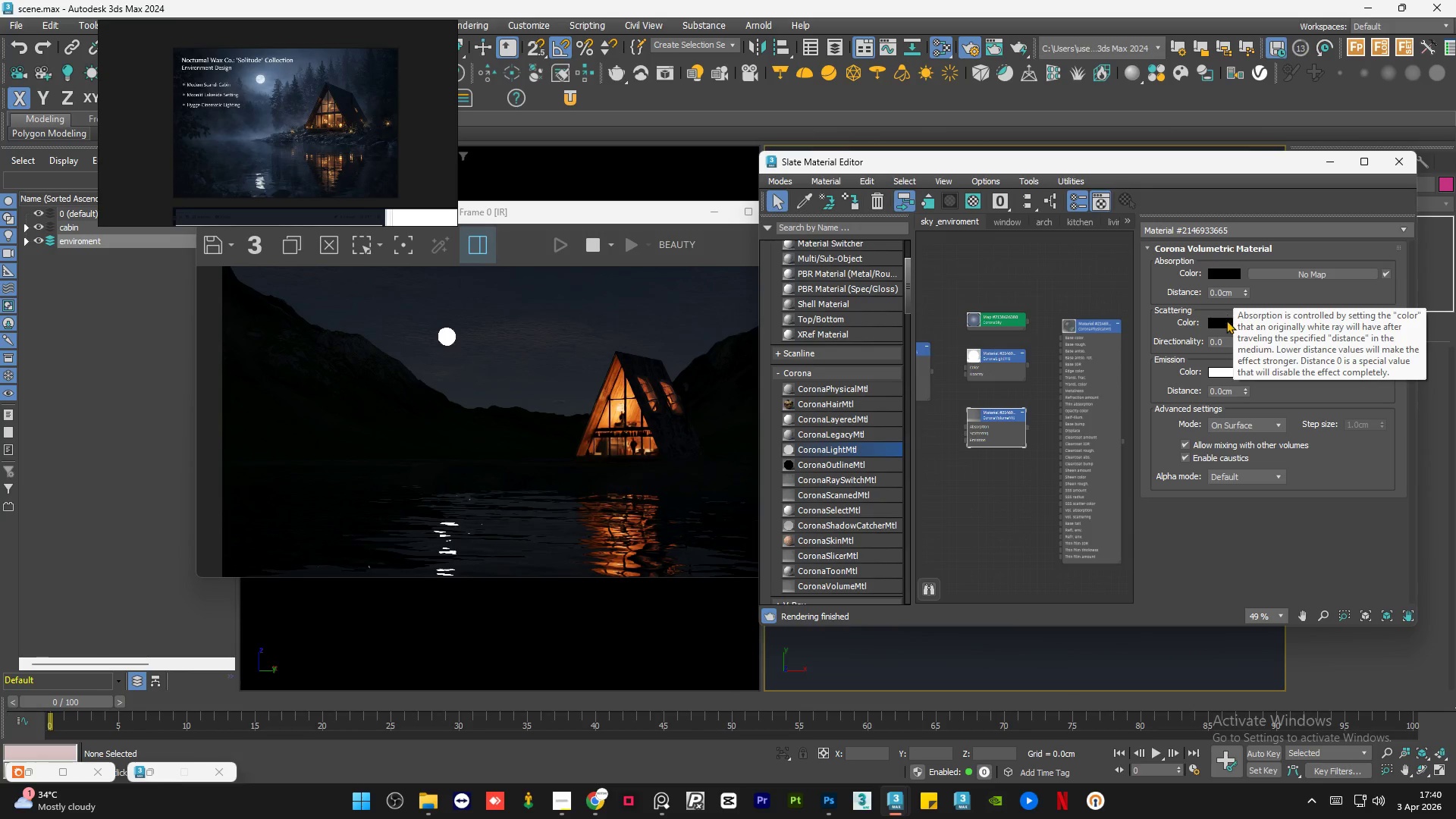 
left_click([1223, 320])
 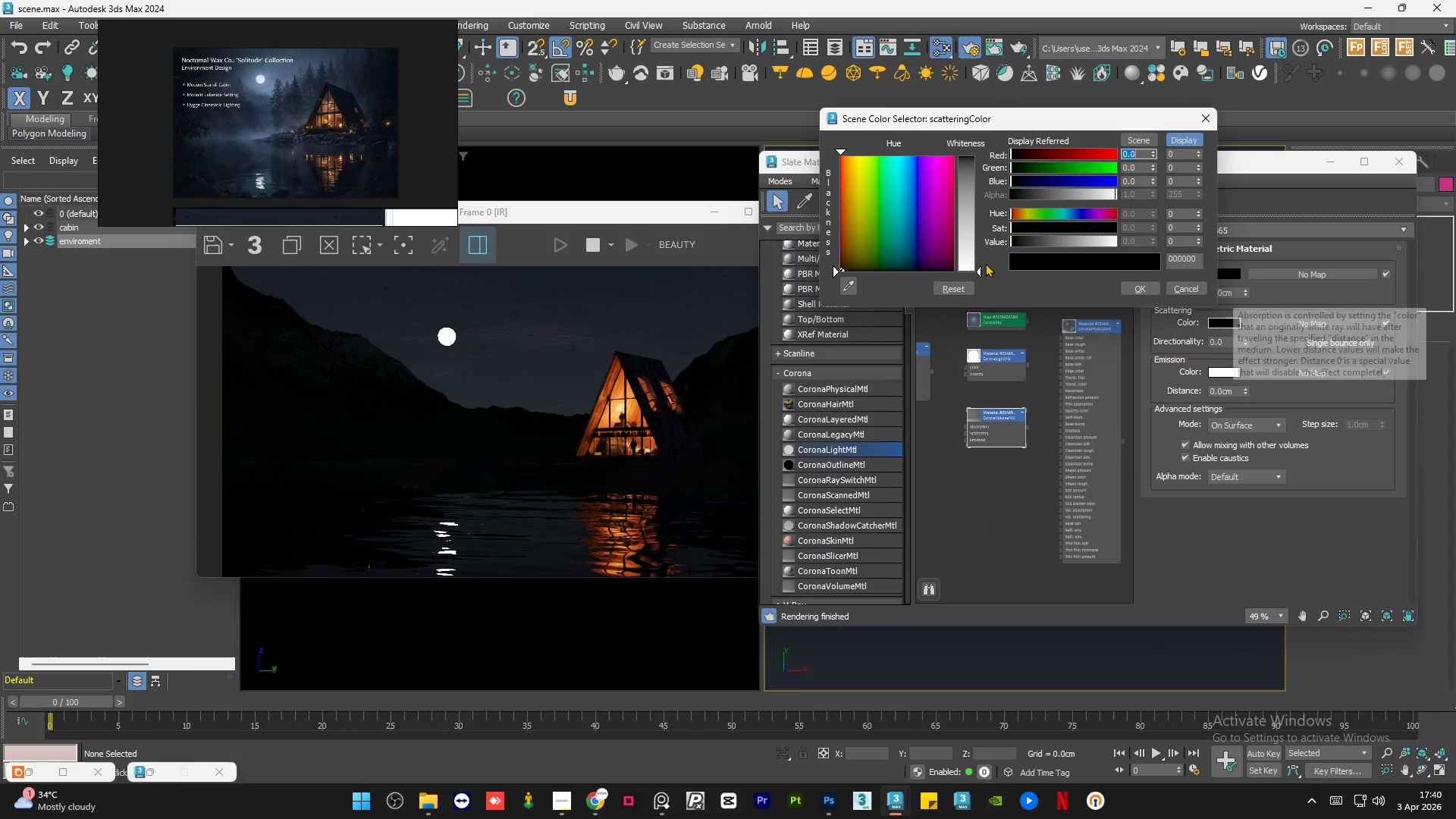 
left_click_drag(start_coordinate=[965, 256], to_coordinate=[970, 271])
 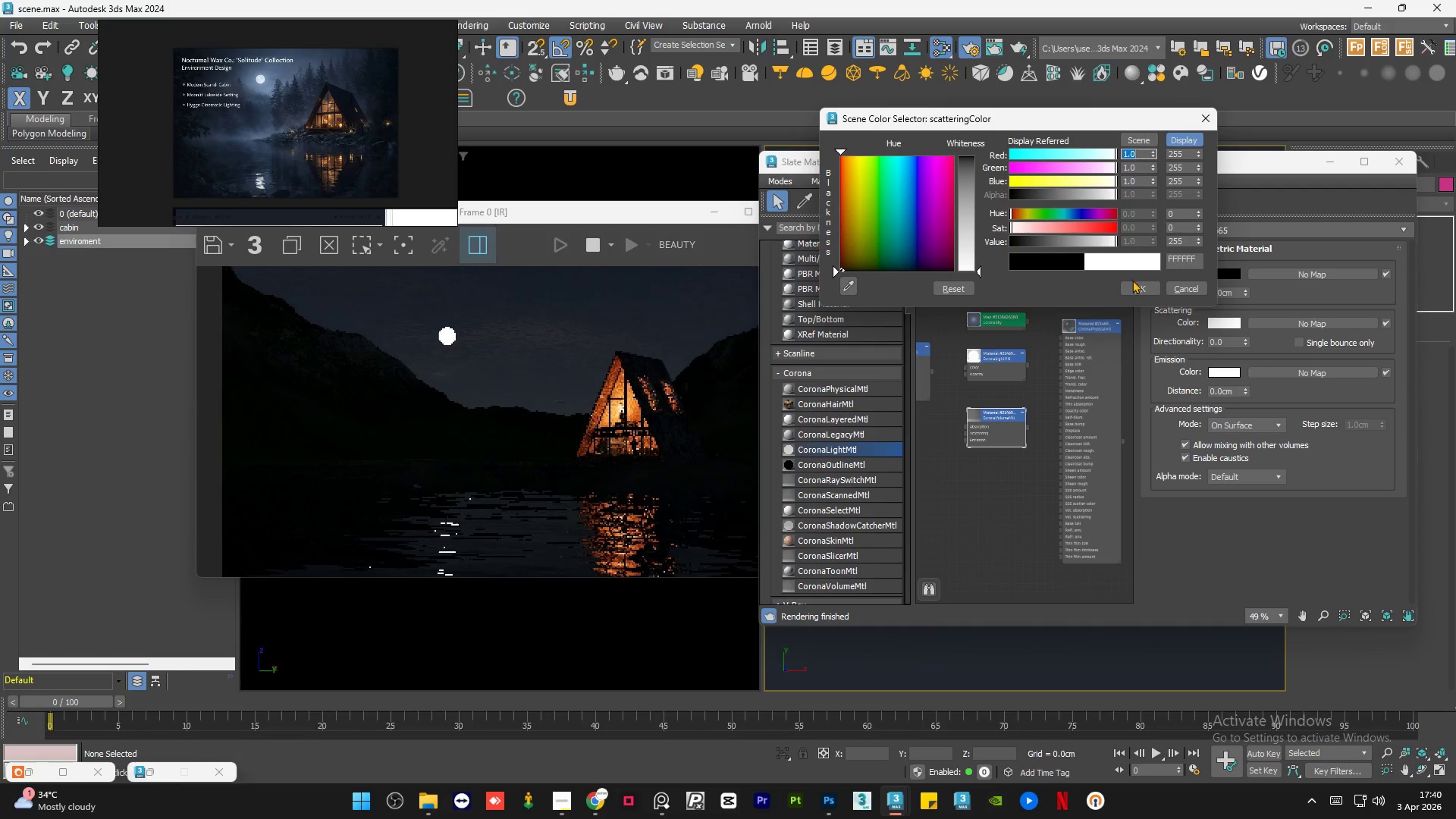 
left_click([1133, 287])
 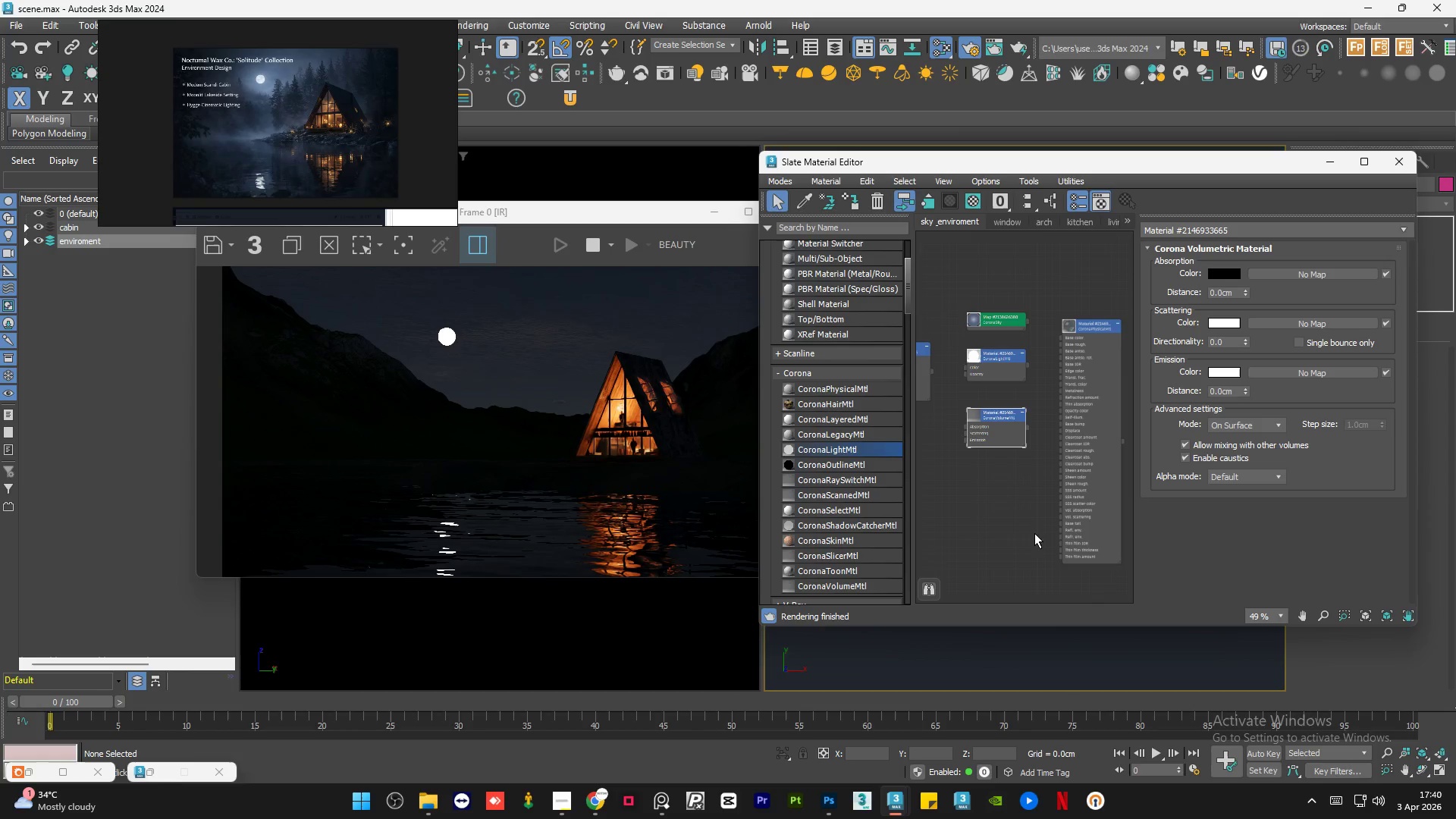 
left_click([990, 529])
 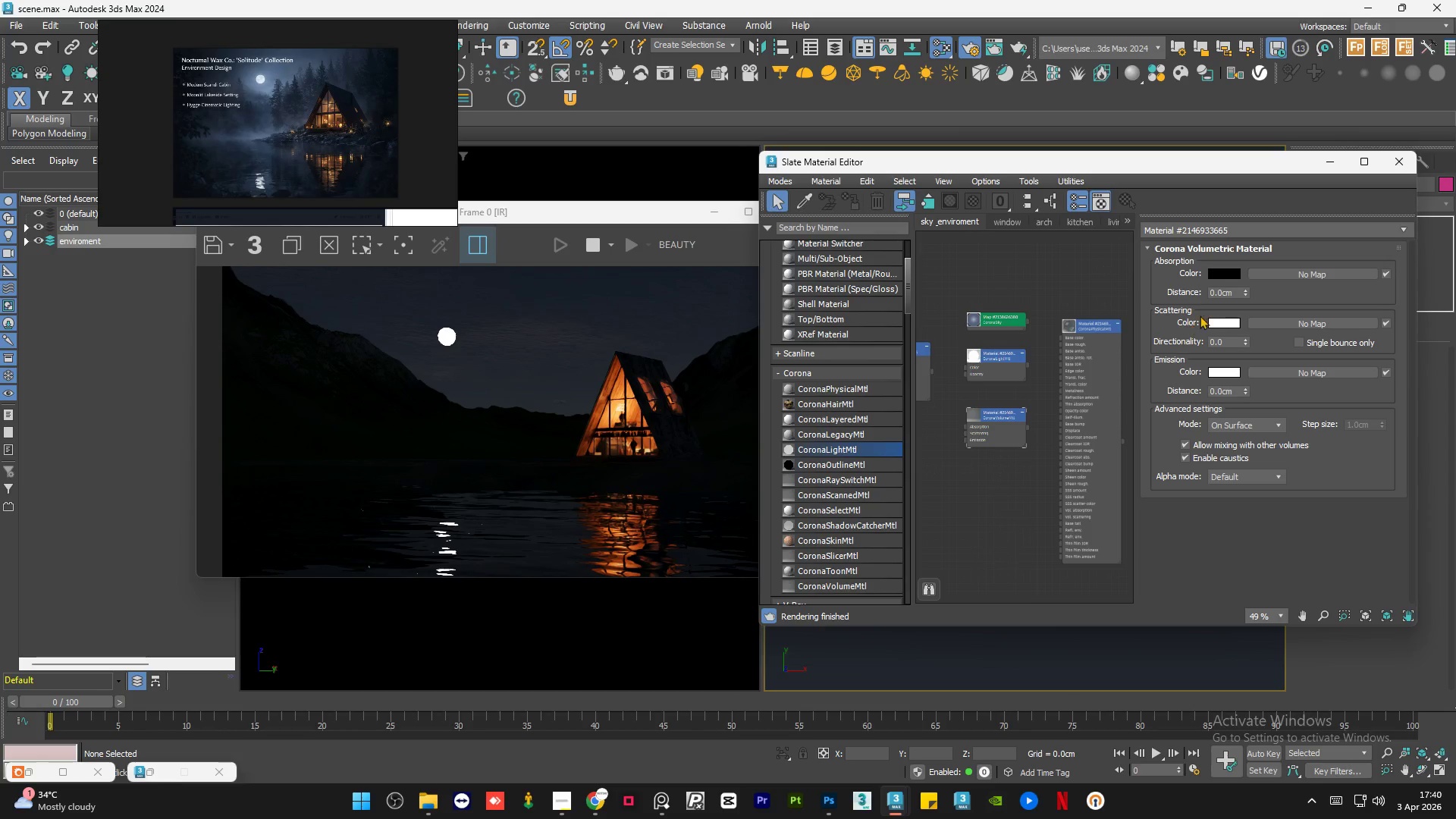 
double_click([1219, 293])
 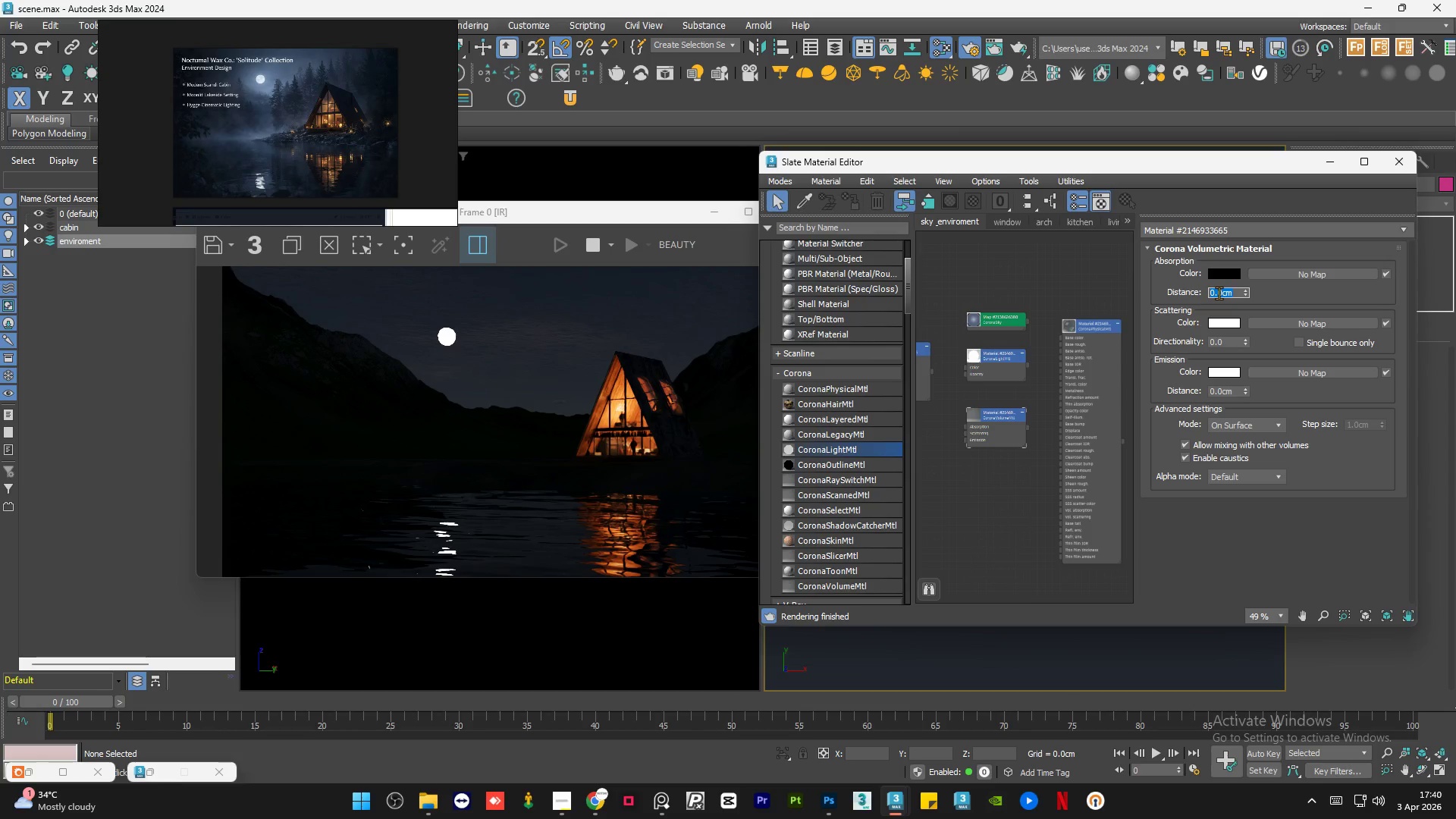 
key(Numpad1)
 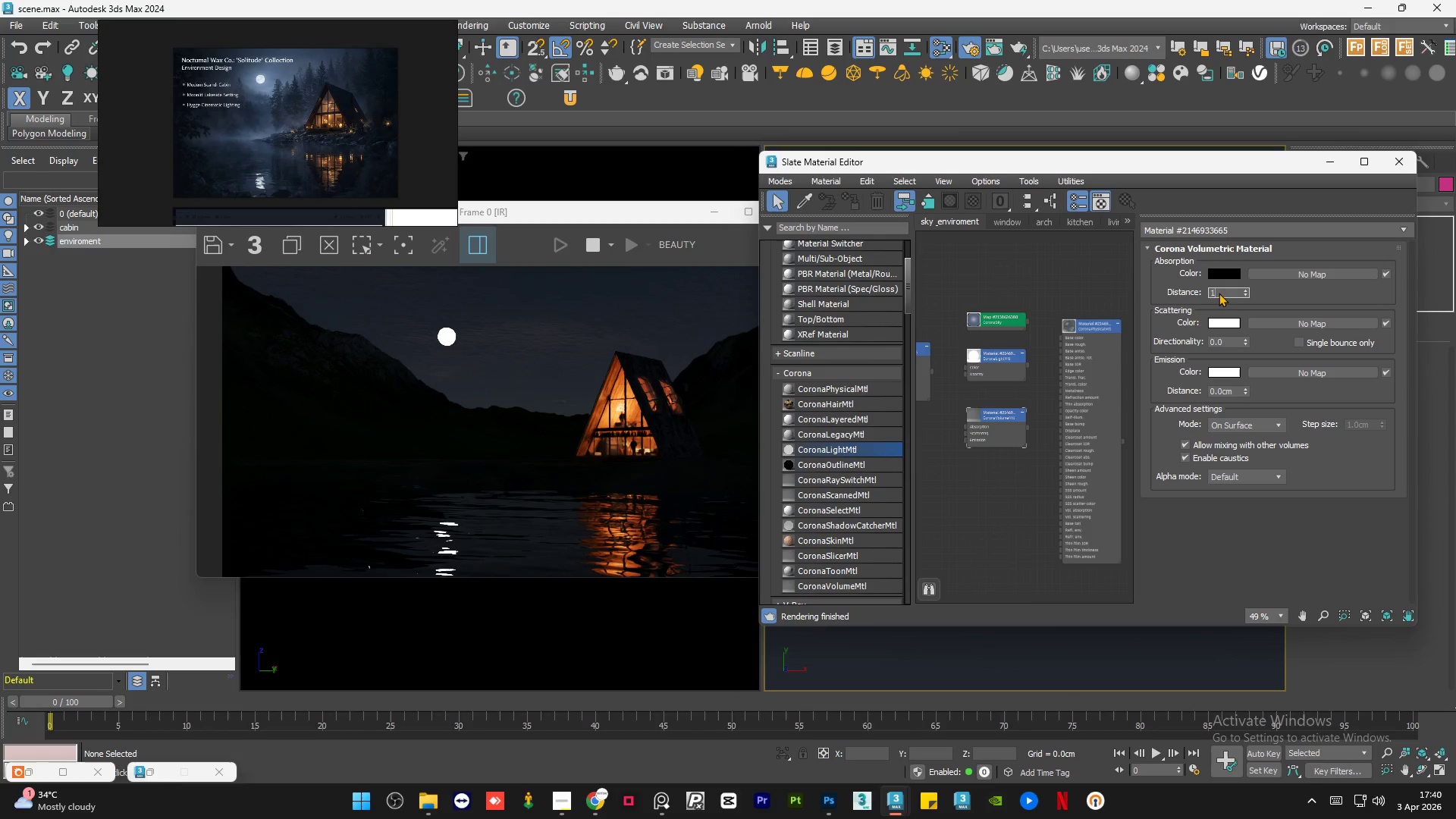 
key(Numpad0)
 